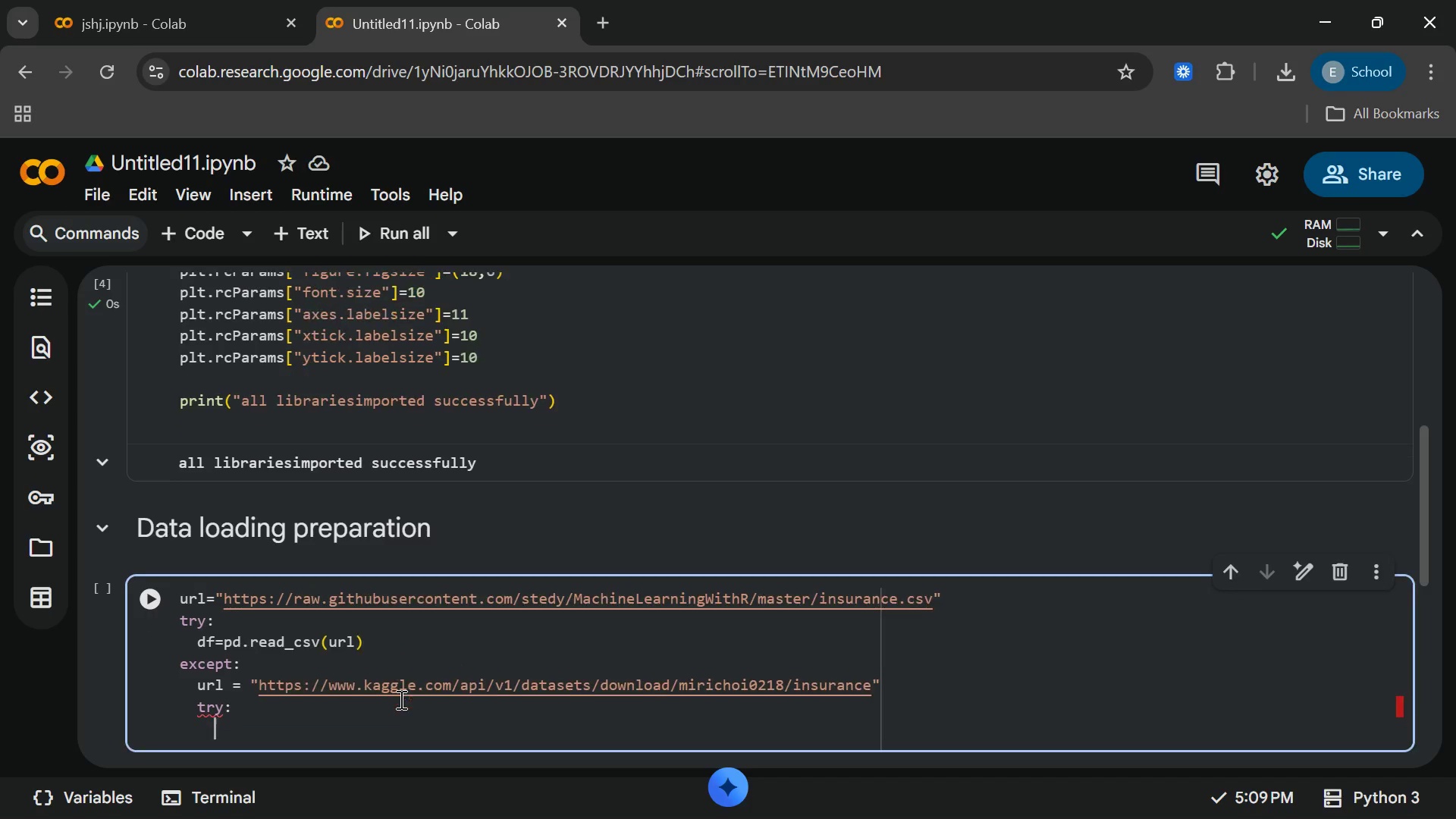 
key(Enter)
 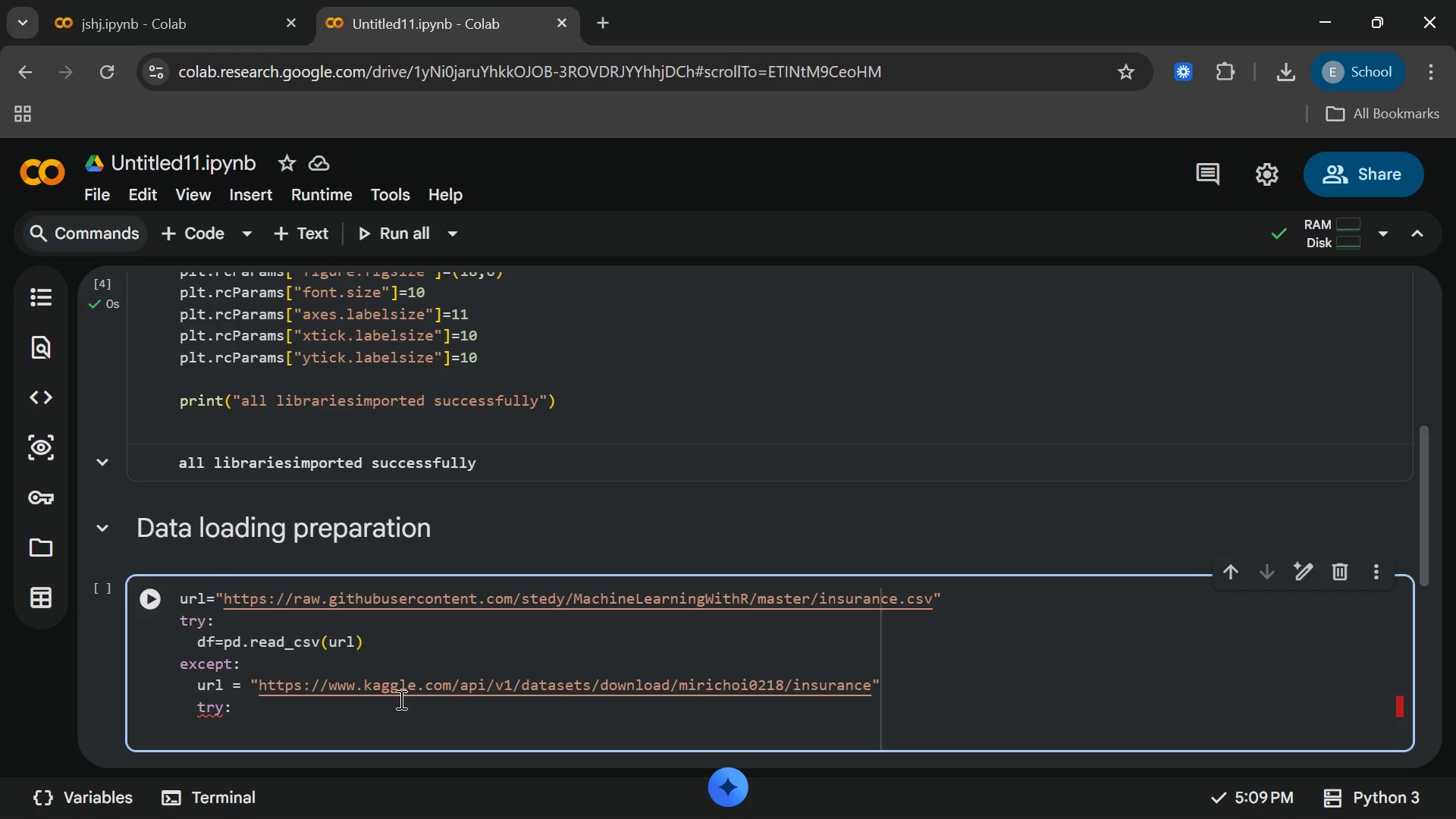 
type(df=rea)
 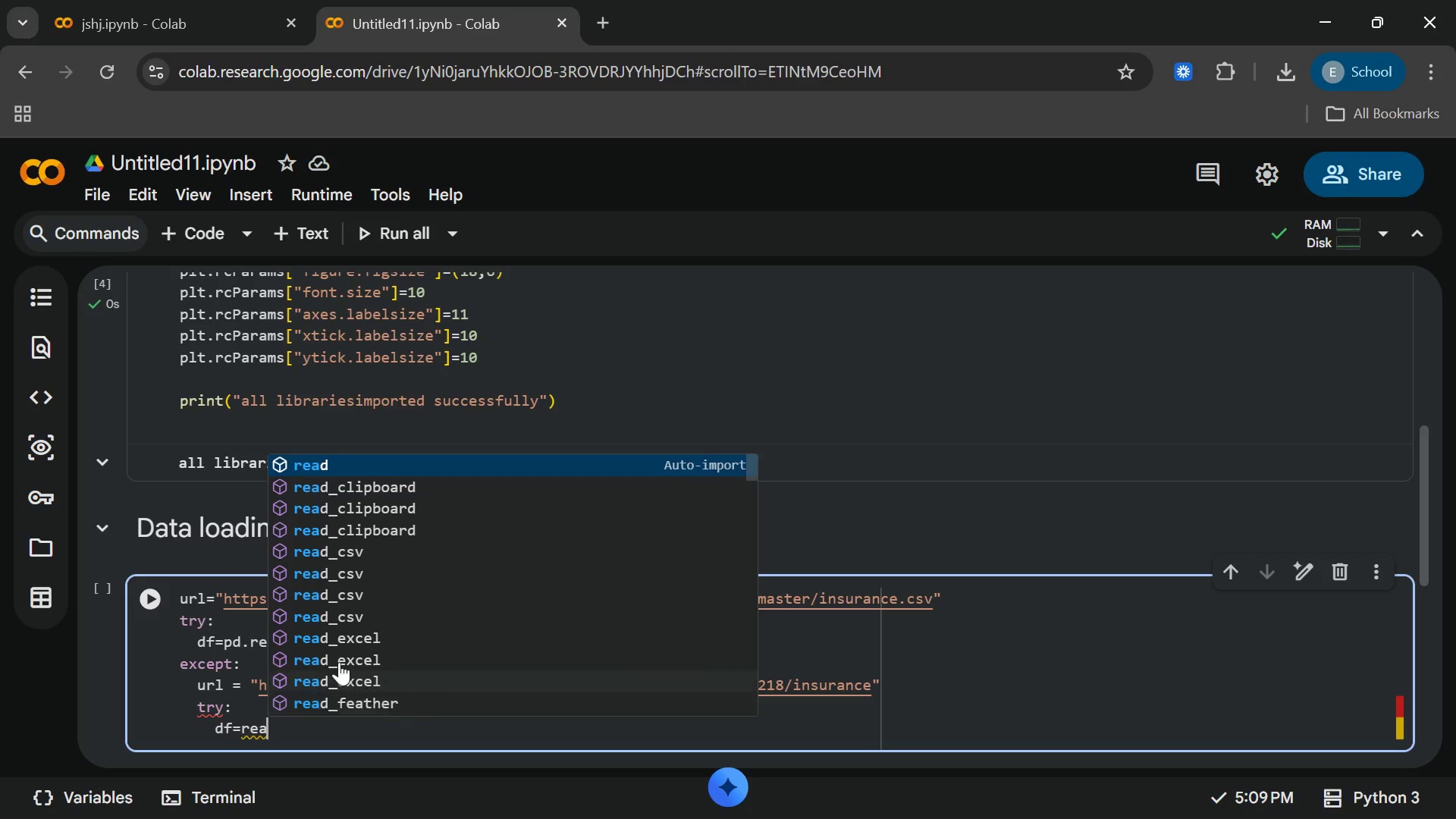 
left_click([205, 651])
 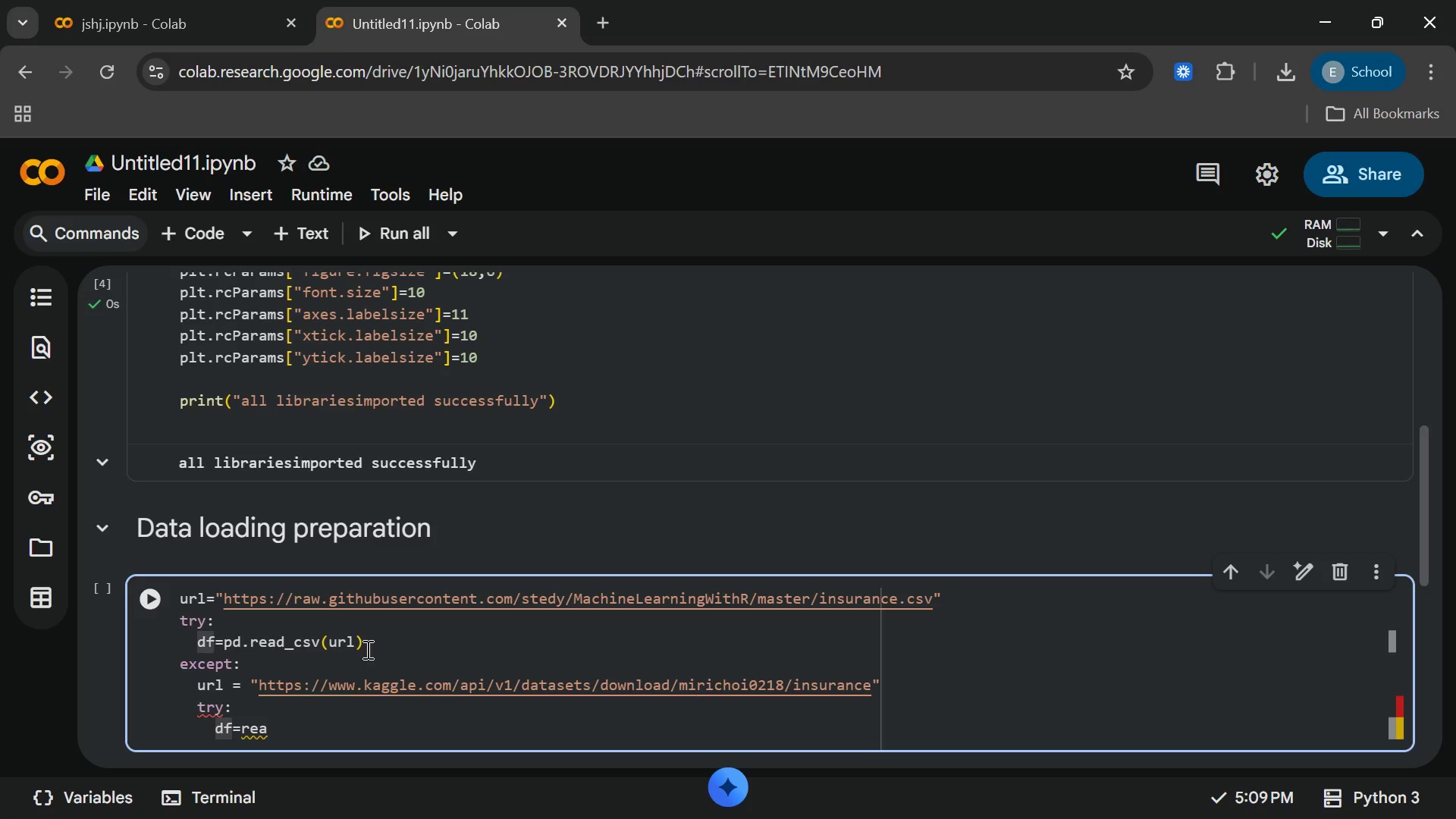 
left_click_drag(start_coordinate=[368, 648], to_coordinate=[225, 647])
 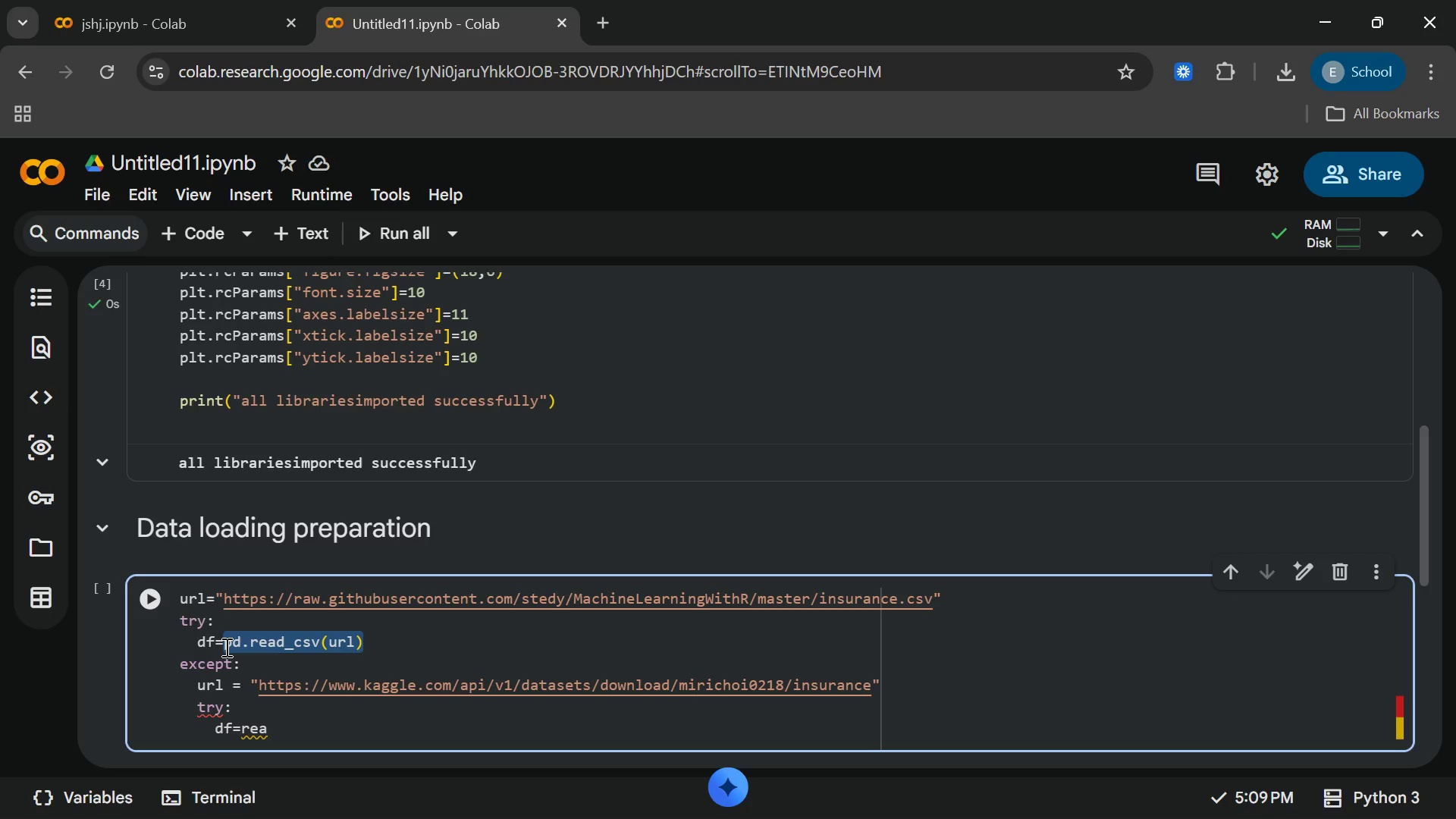 
key(Control+C)
 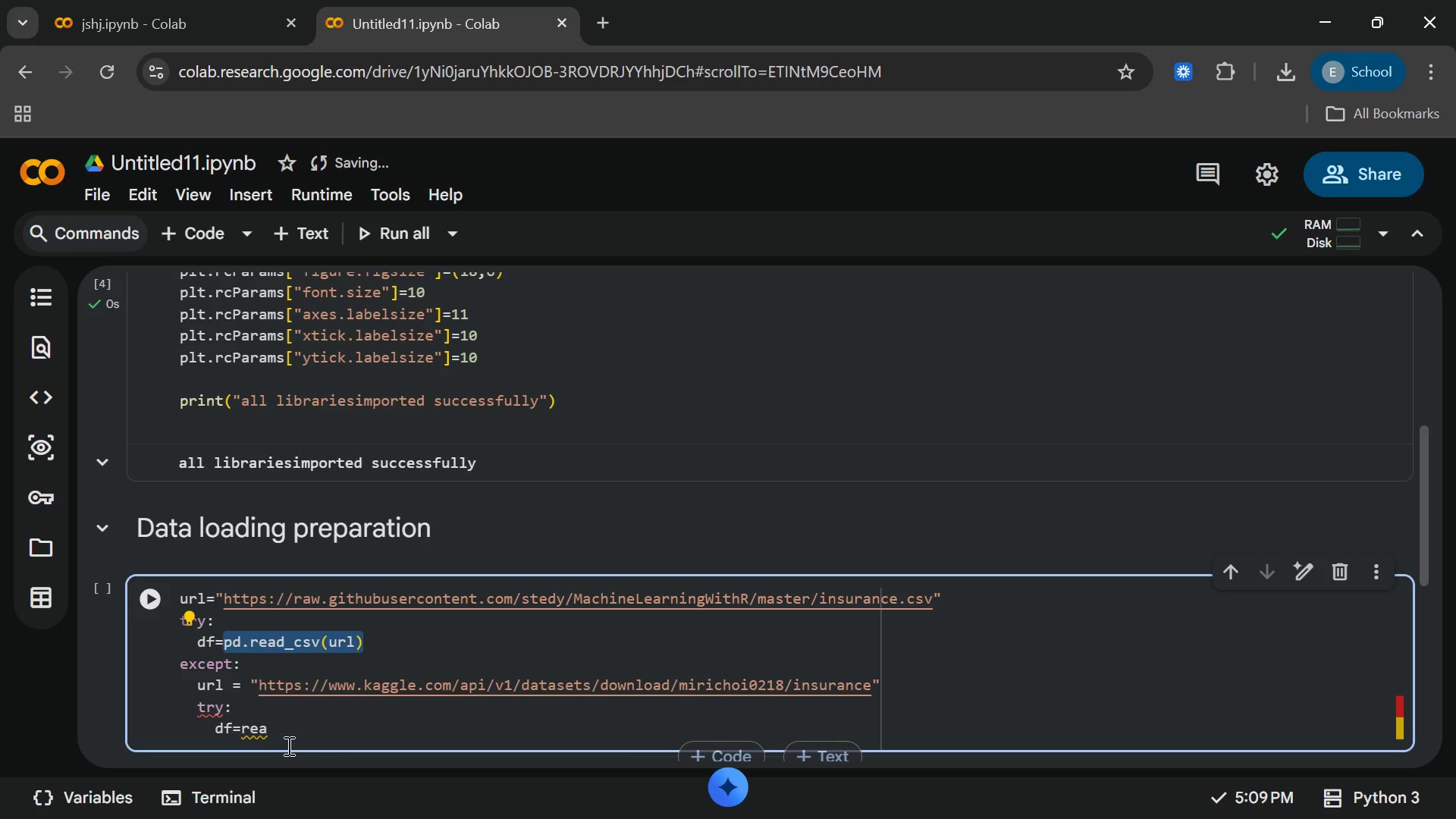 
left_click_drag(start_coordinate=[283, 740], to_coordinate=[238, 736])
 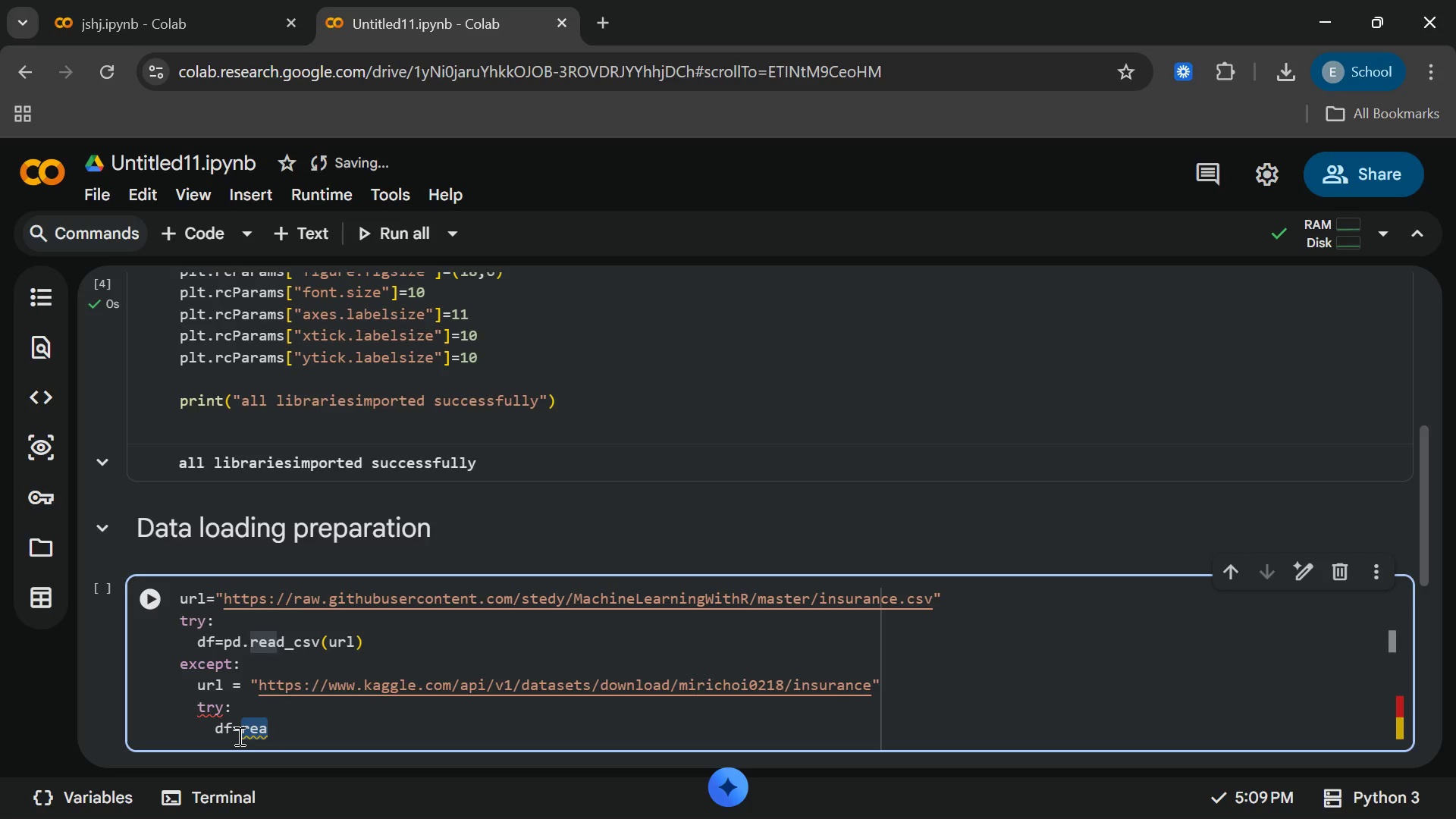 
key(Control+V)
 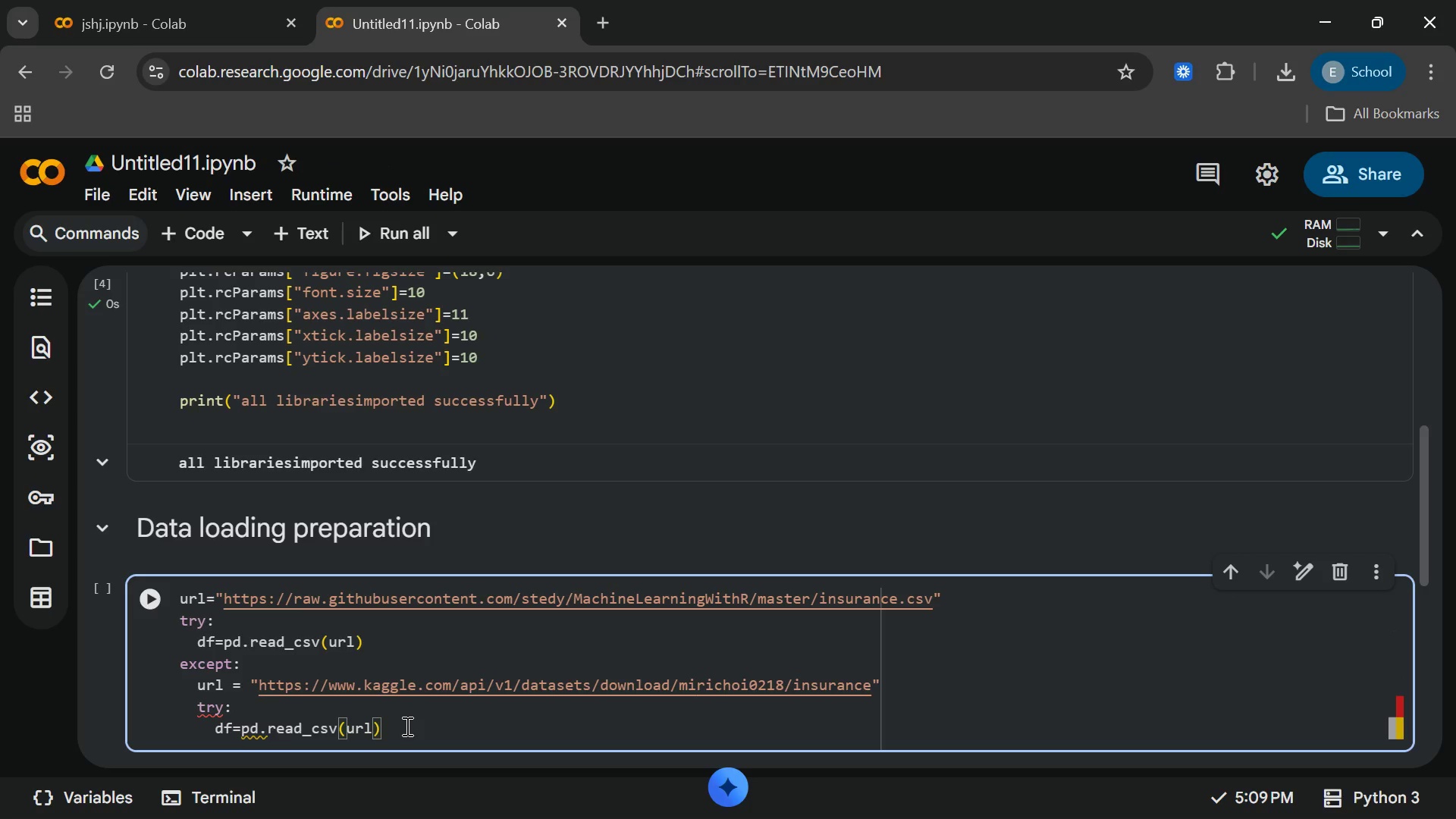 
left_click([406, 728])
 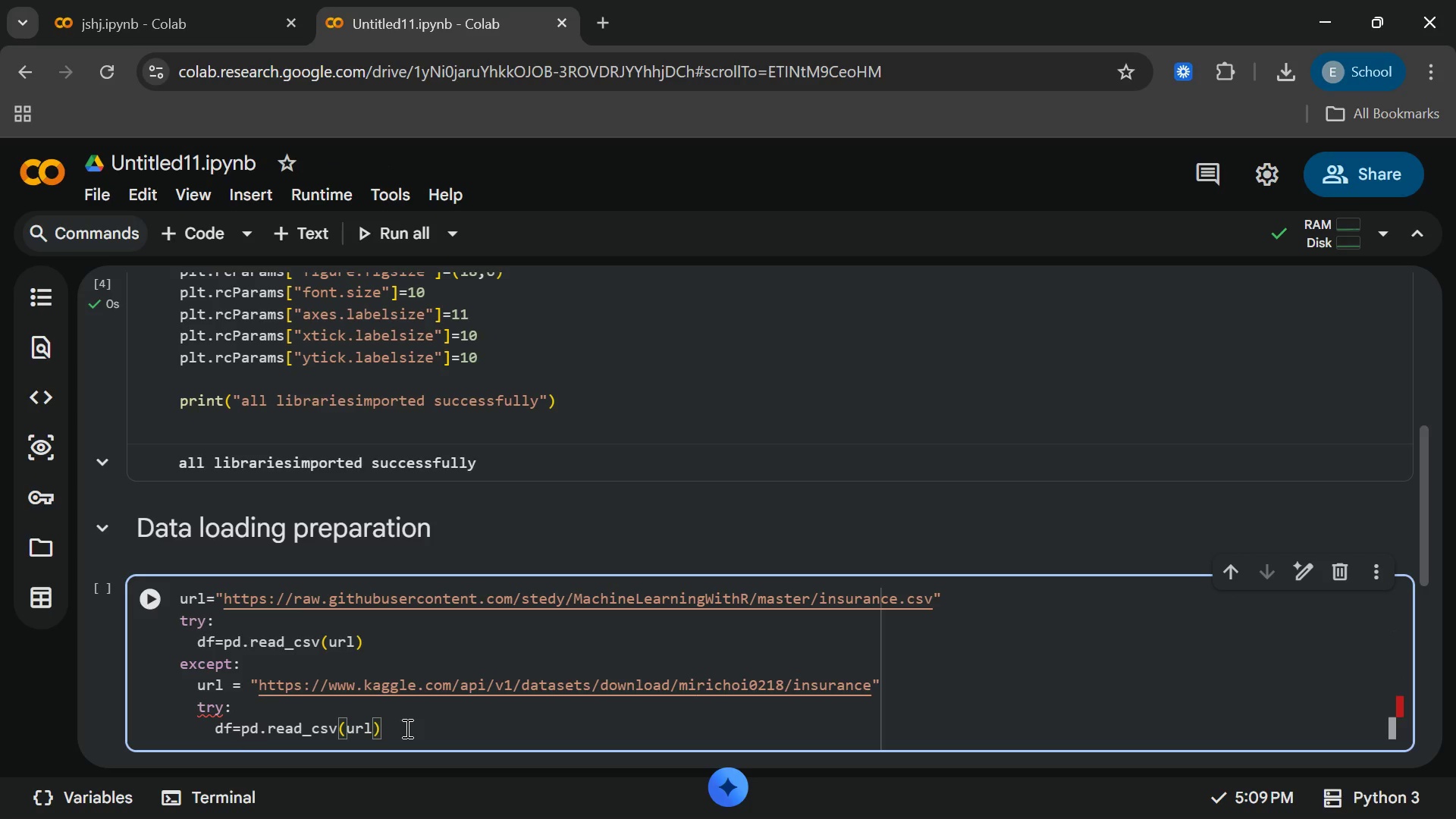 
key(Enter)
 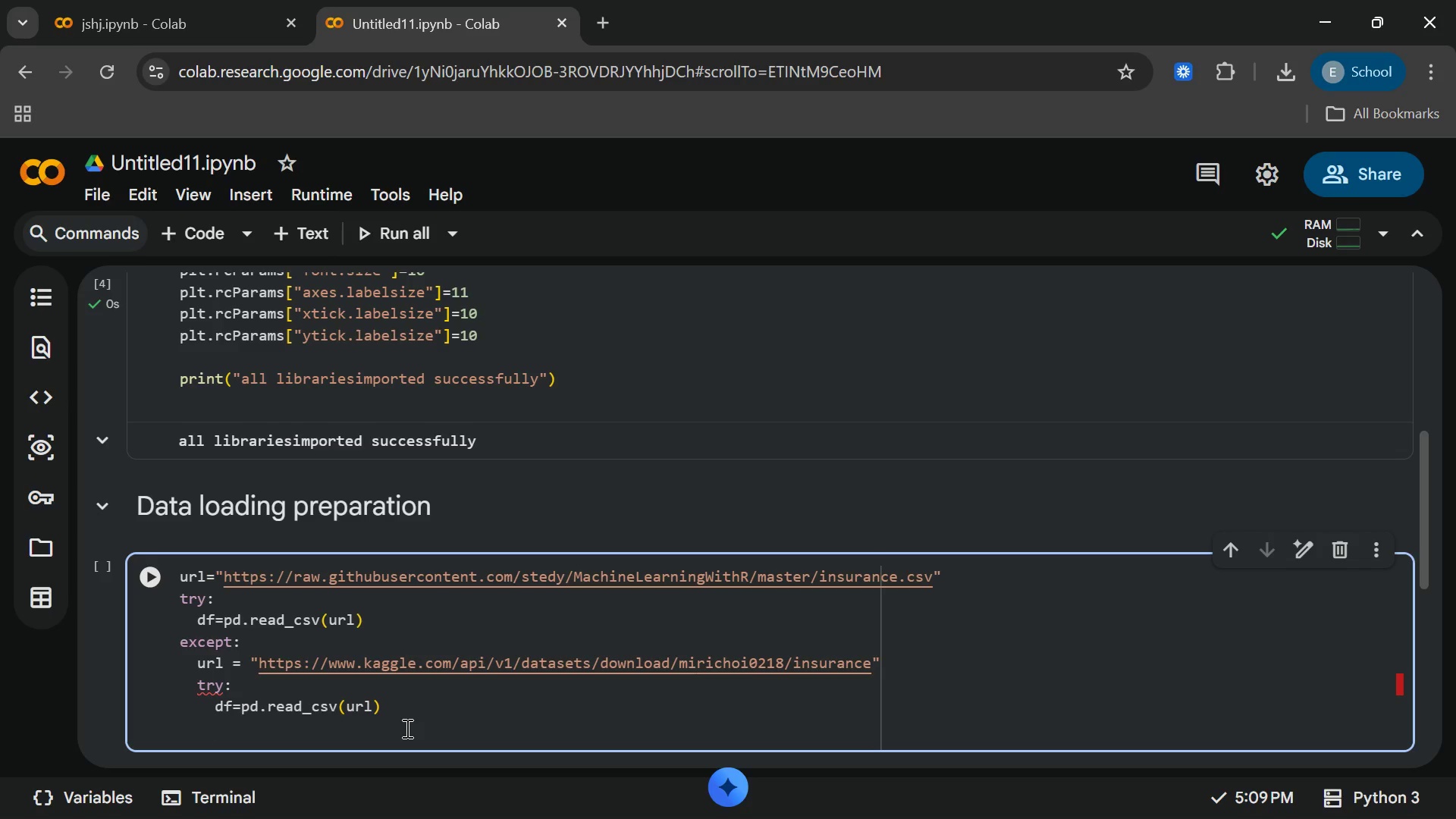 
key(Backspace)
type(except:)
 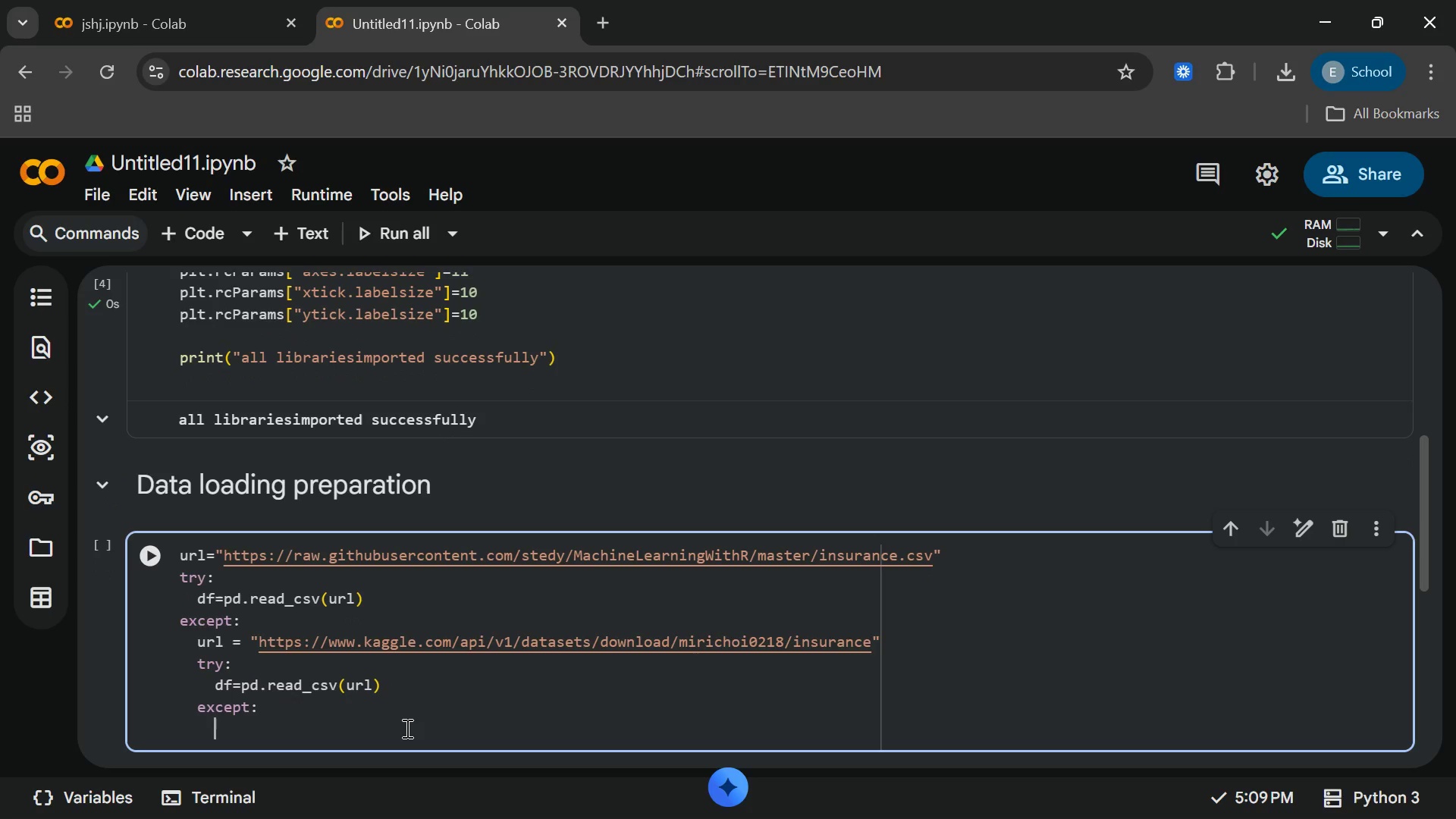 
key(Enter)
 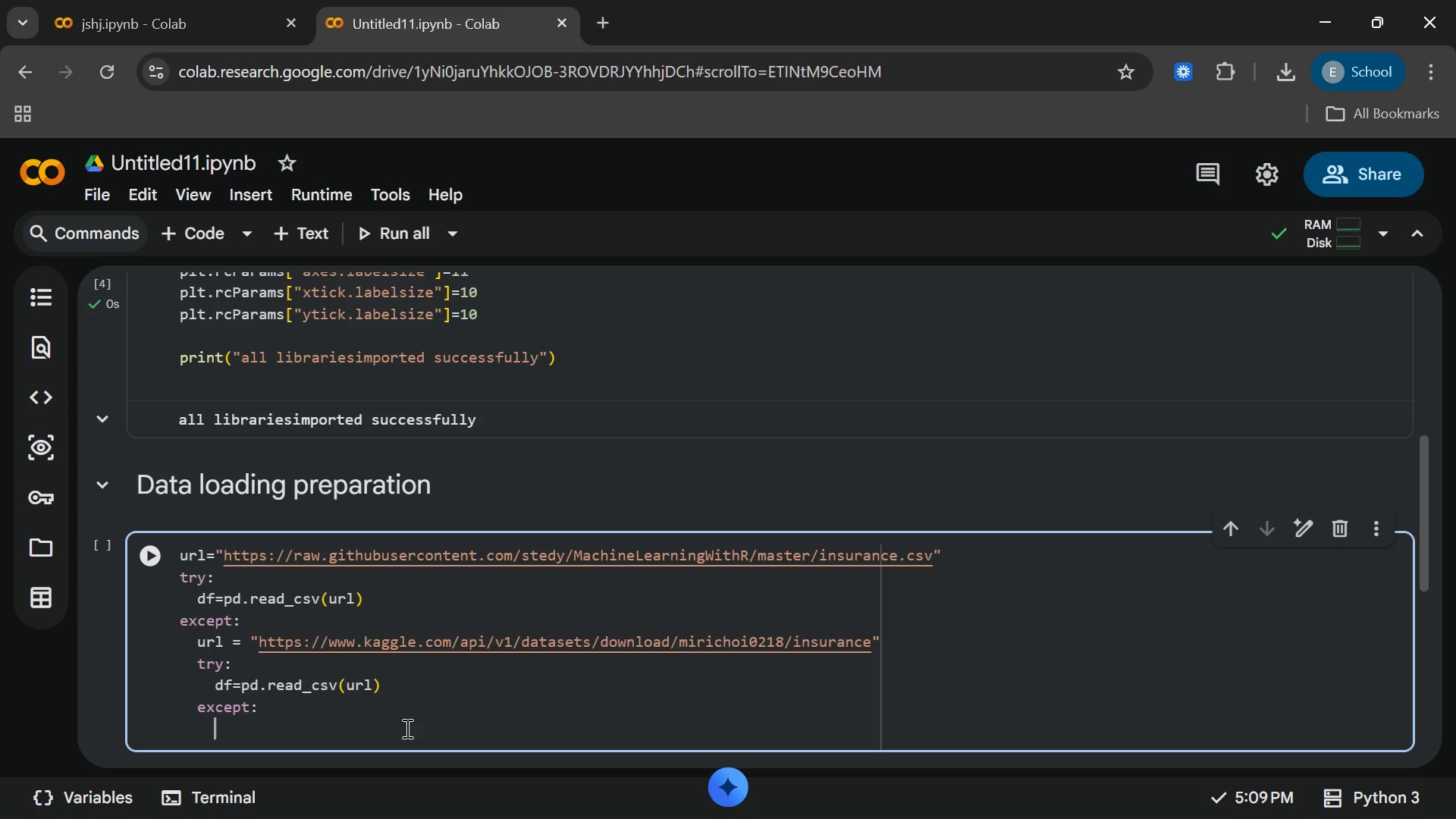 
type(print("loading fallback)
 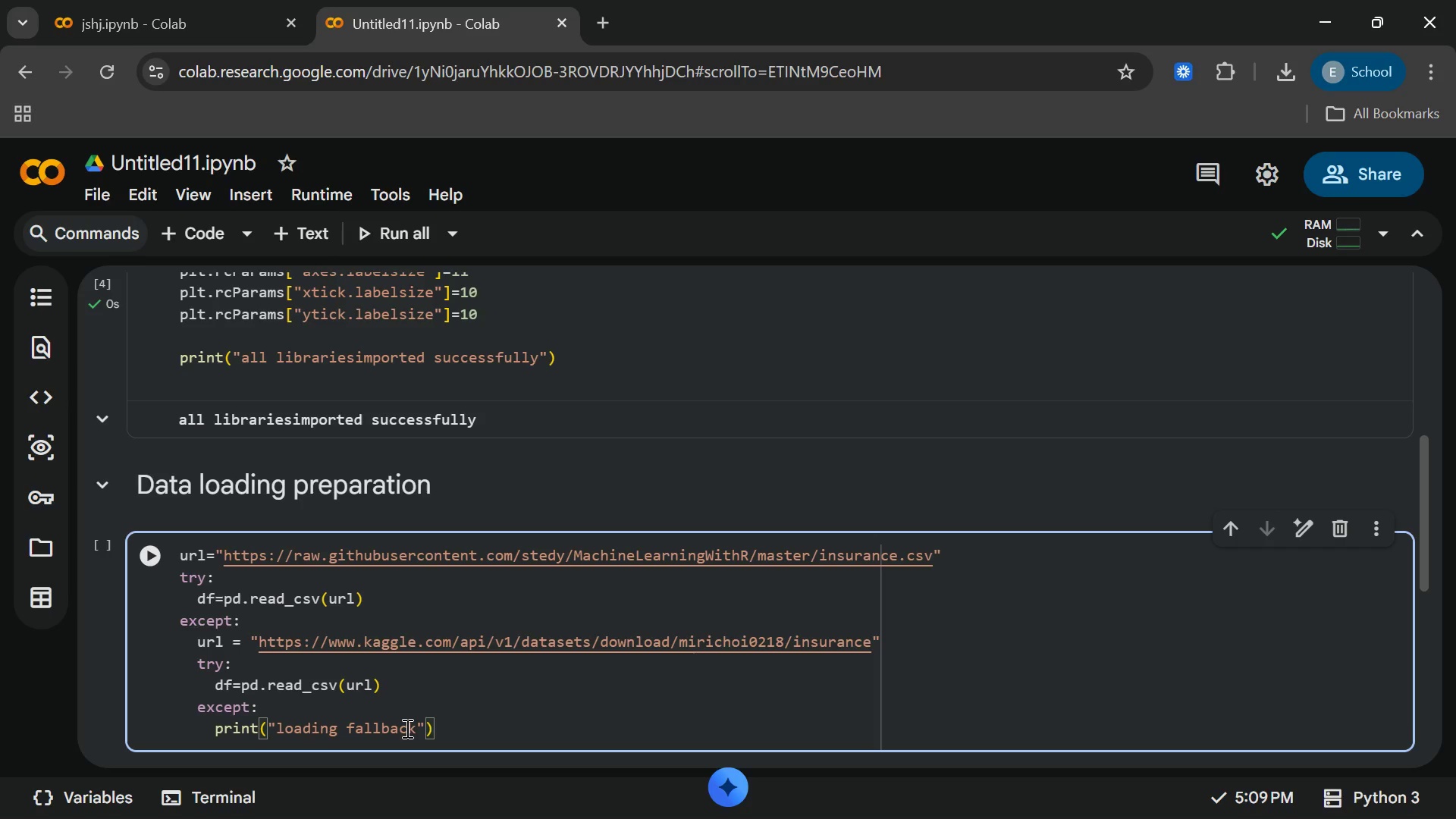 
type( insurance dataset ...)
 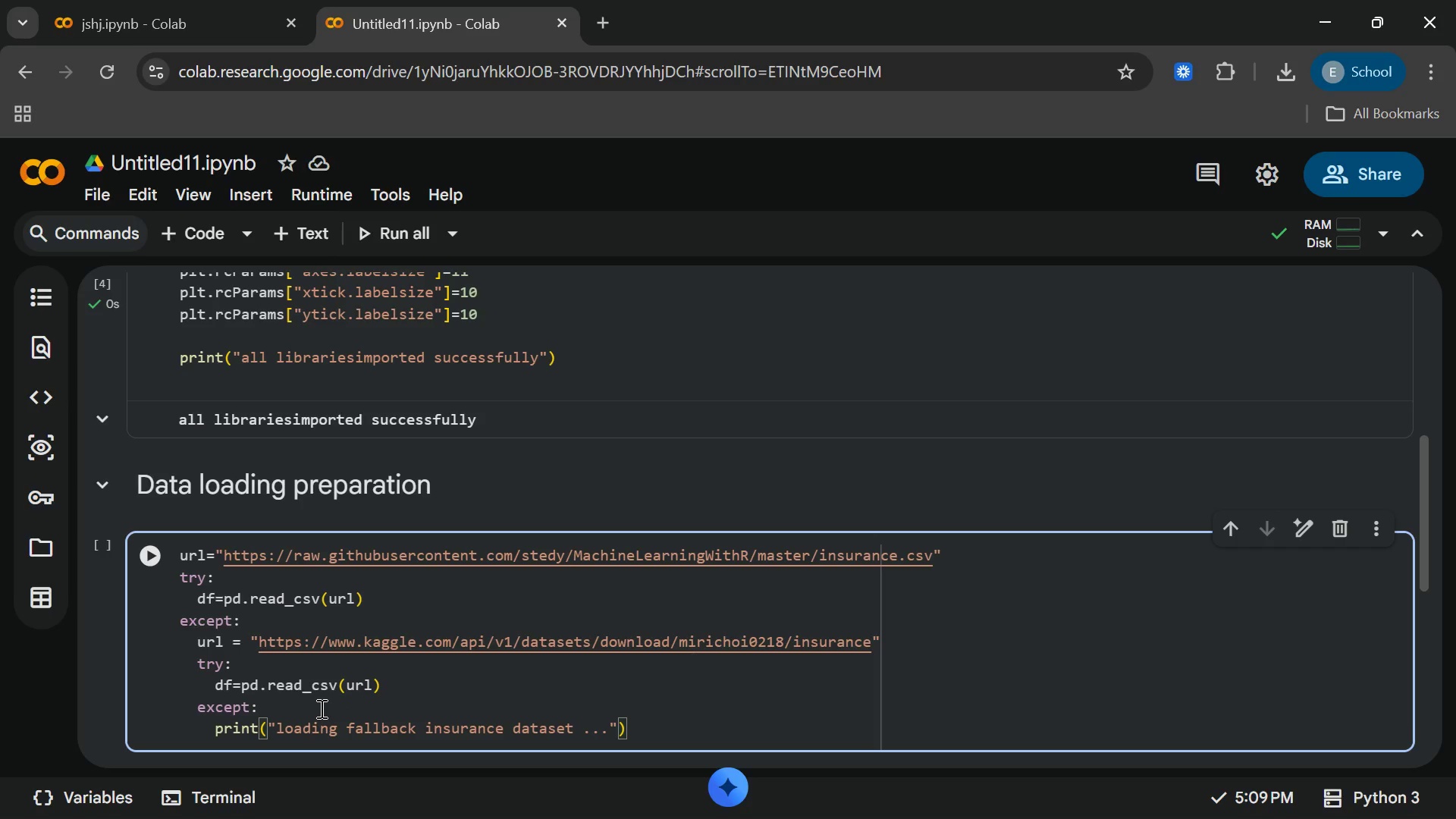 
wait(5.12)
 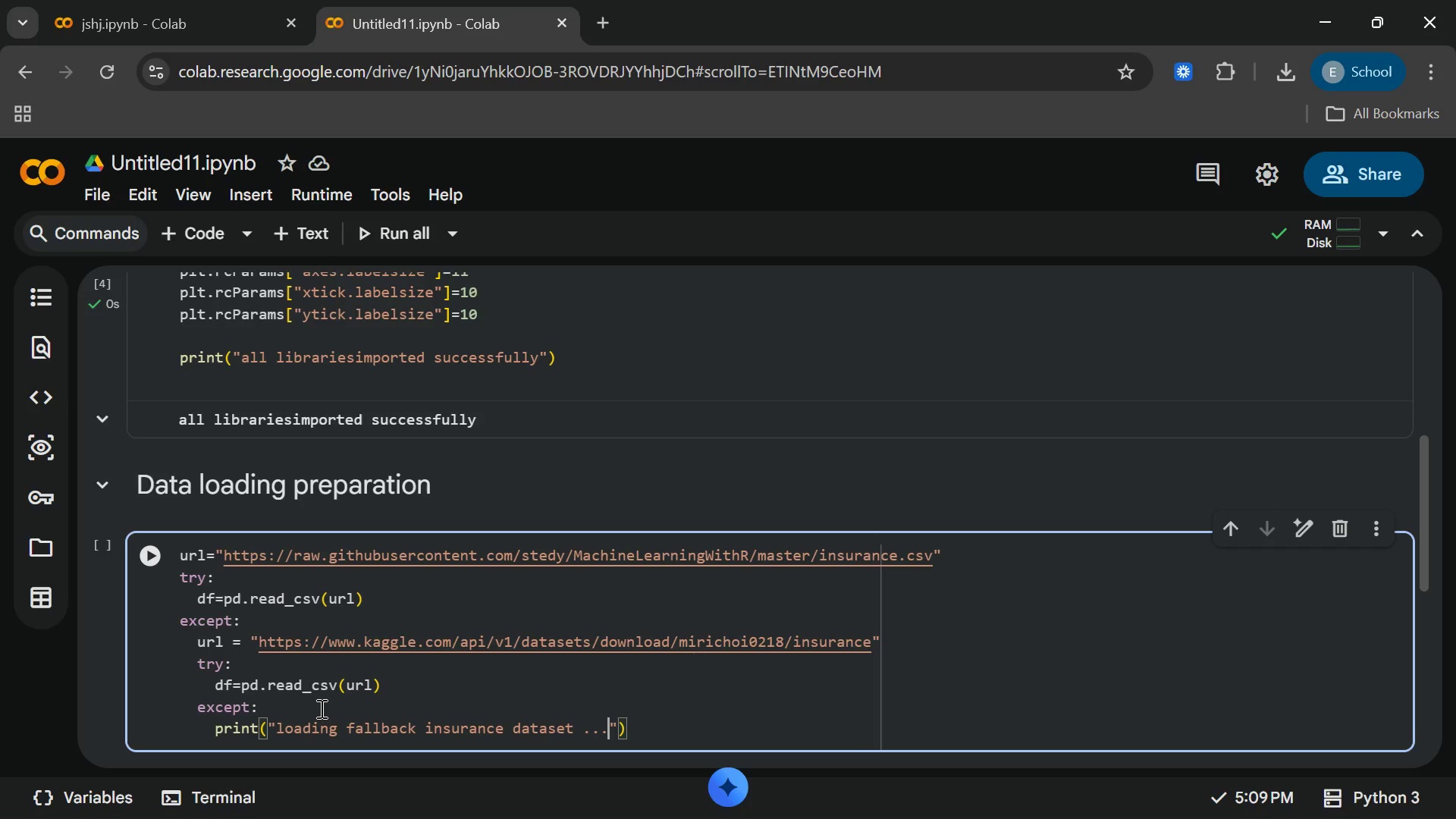 
left_click([657, 736])
 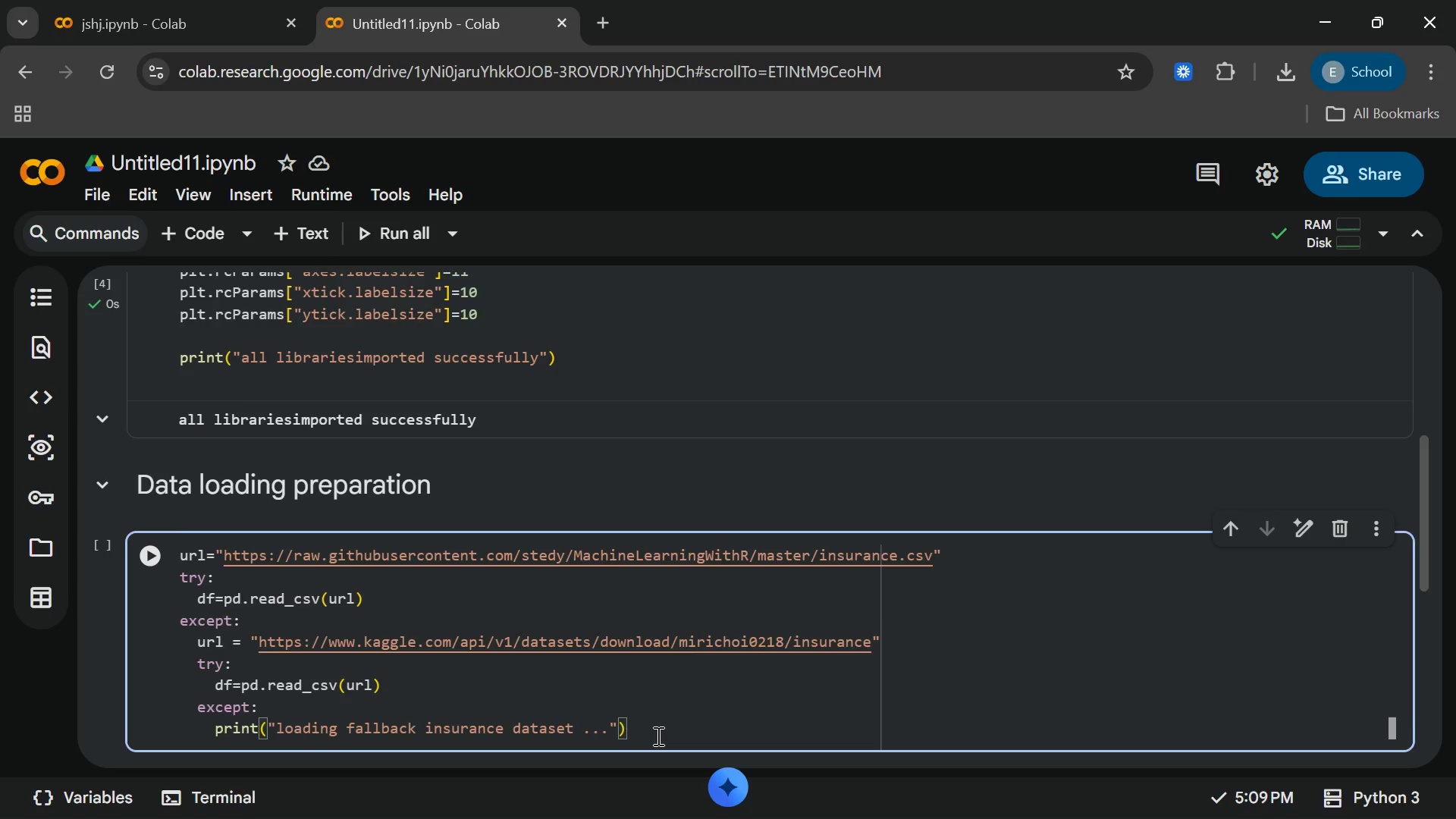 
key(Enter)
 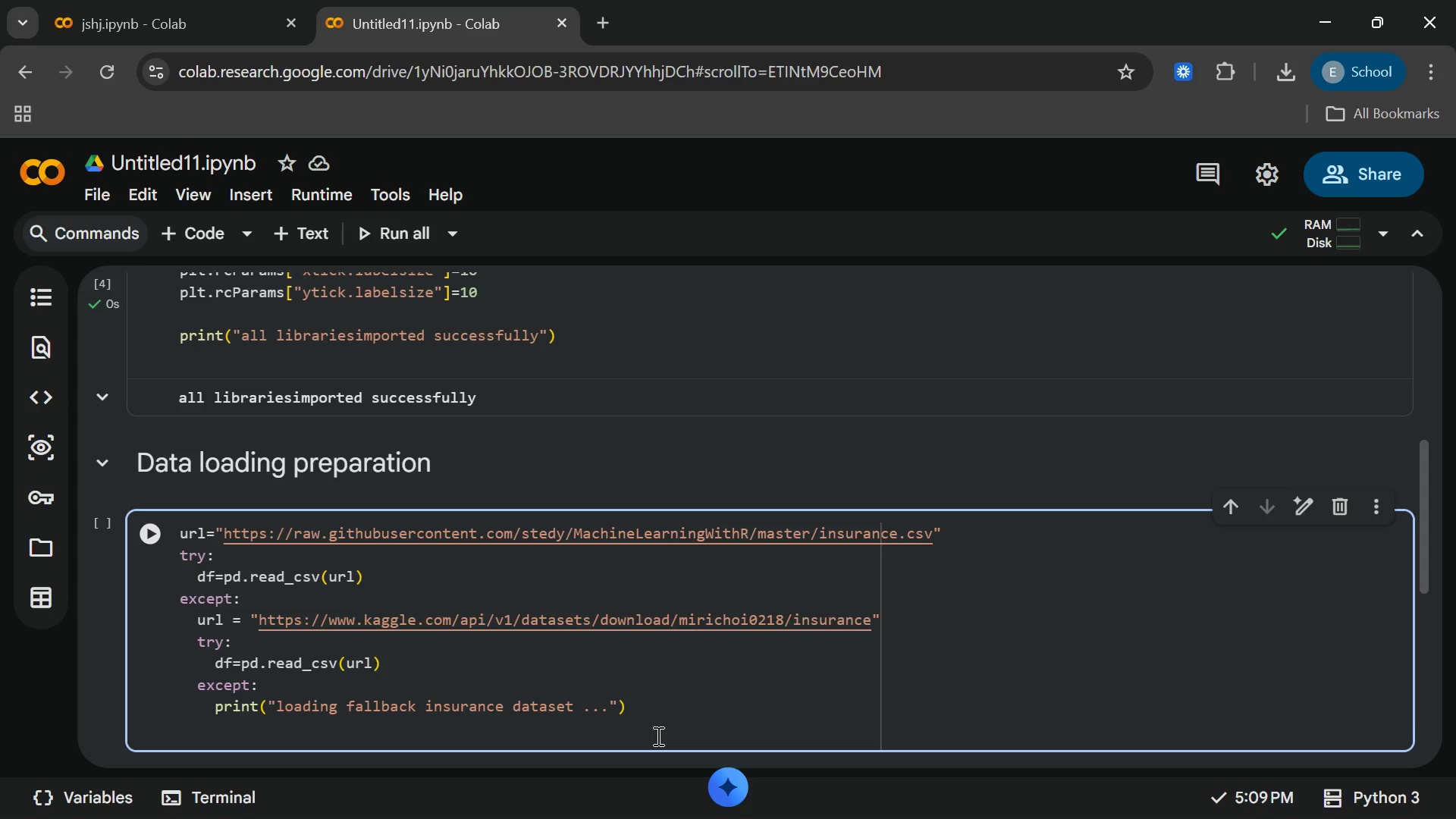 
type(no)
key(Backspace)
type(p.)
 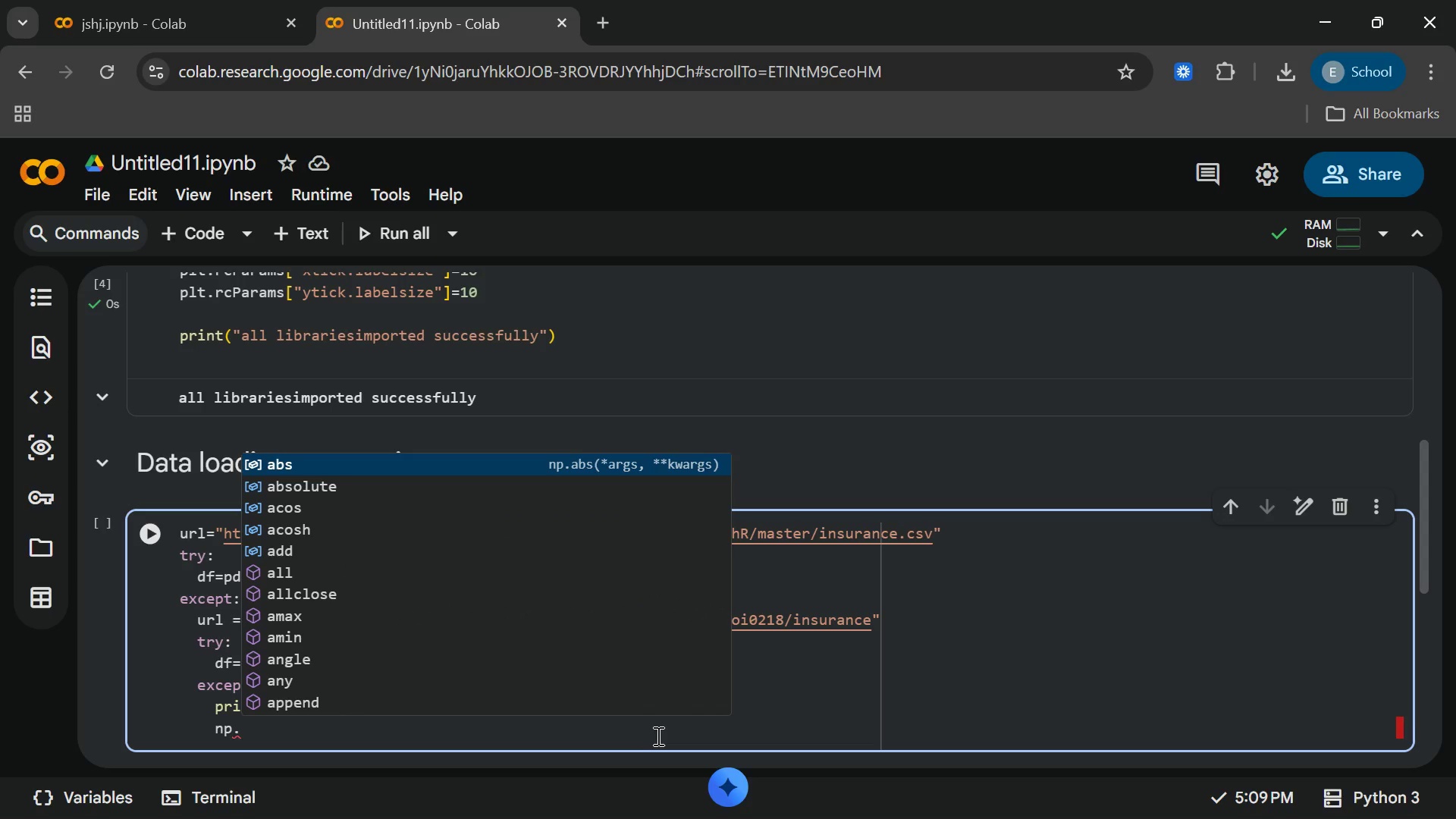 
type(rando)
 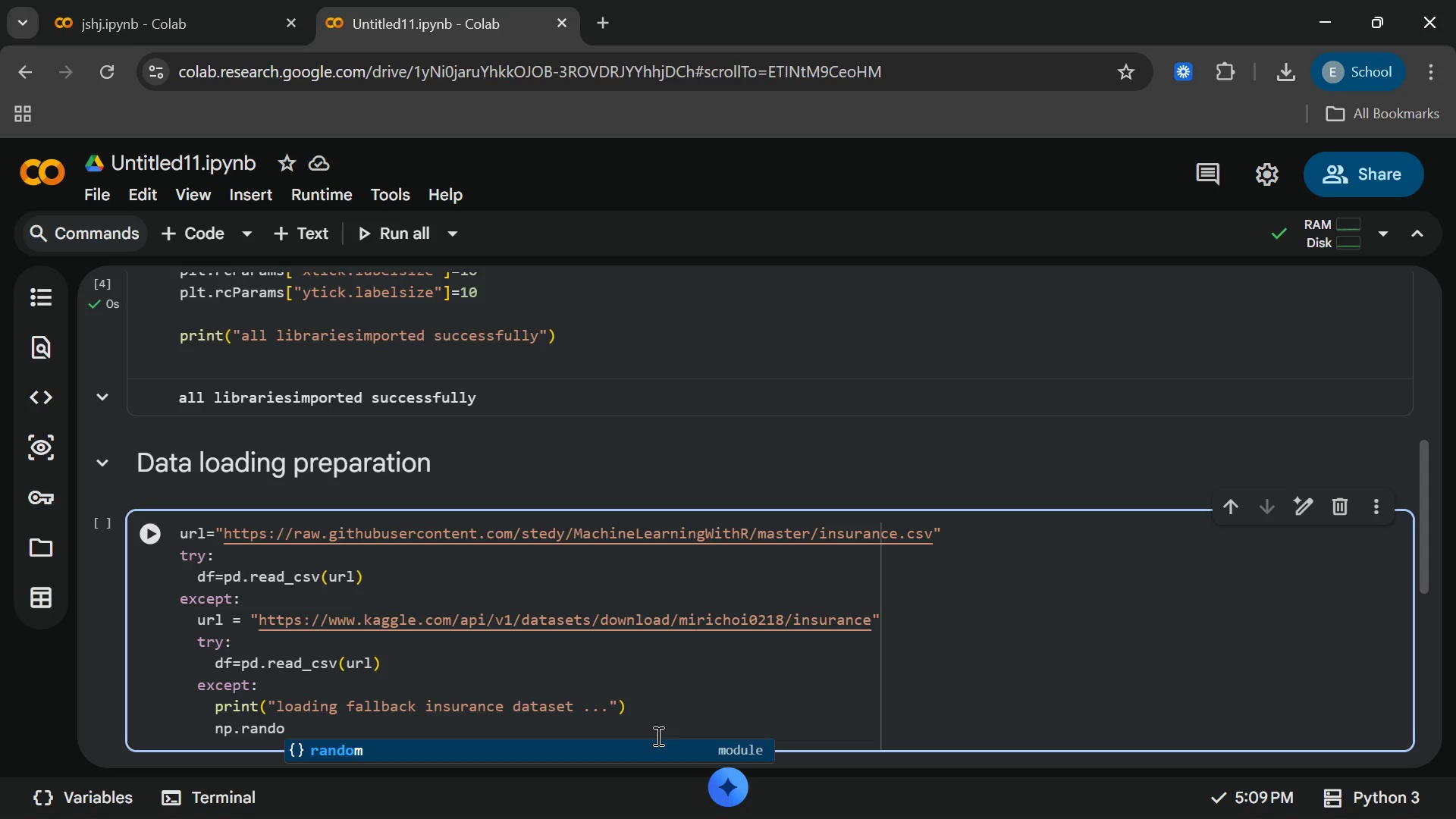 
key(Enter)
 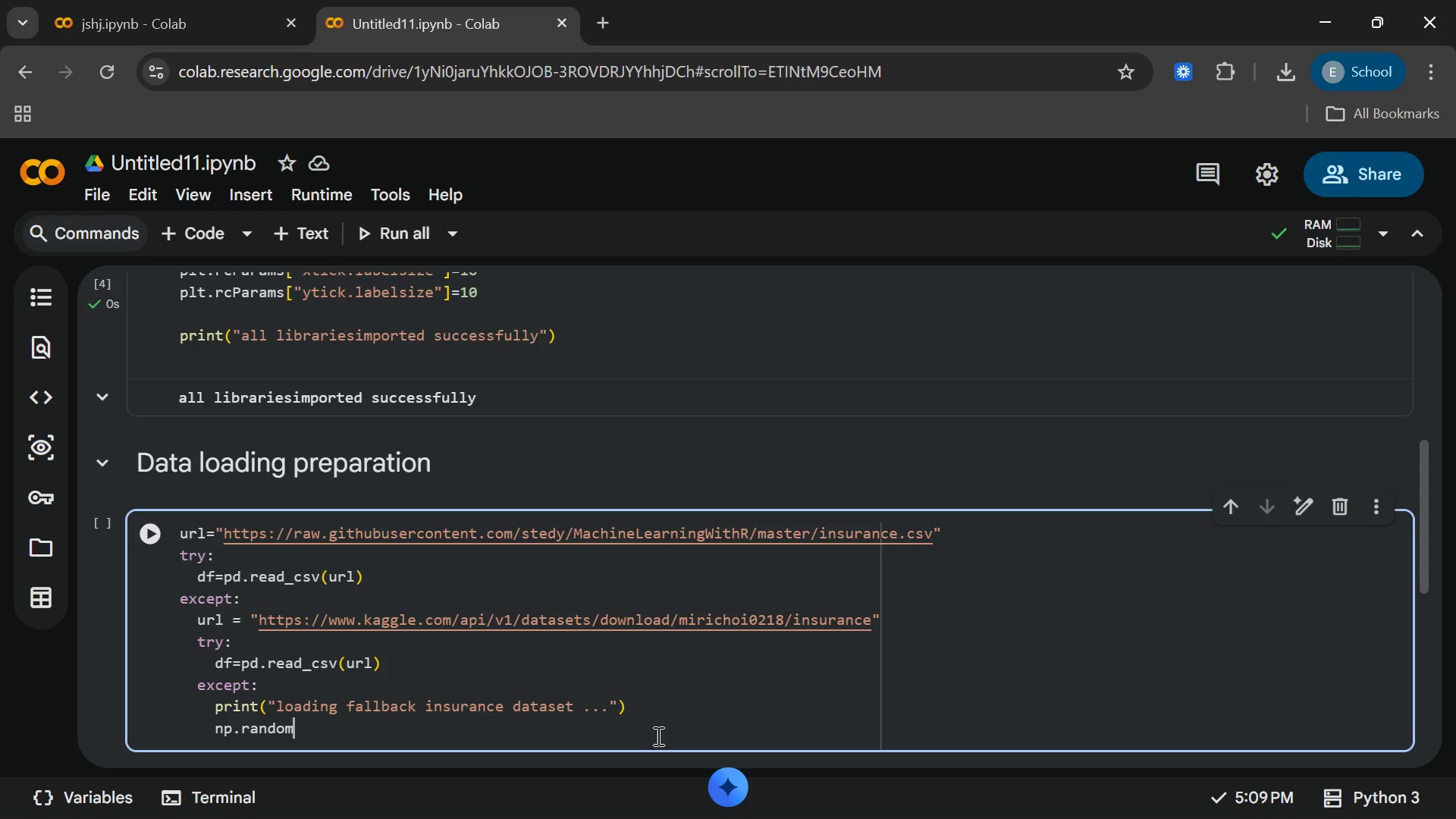 
type(.seed)
 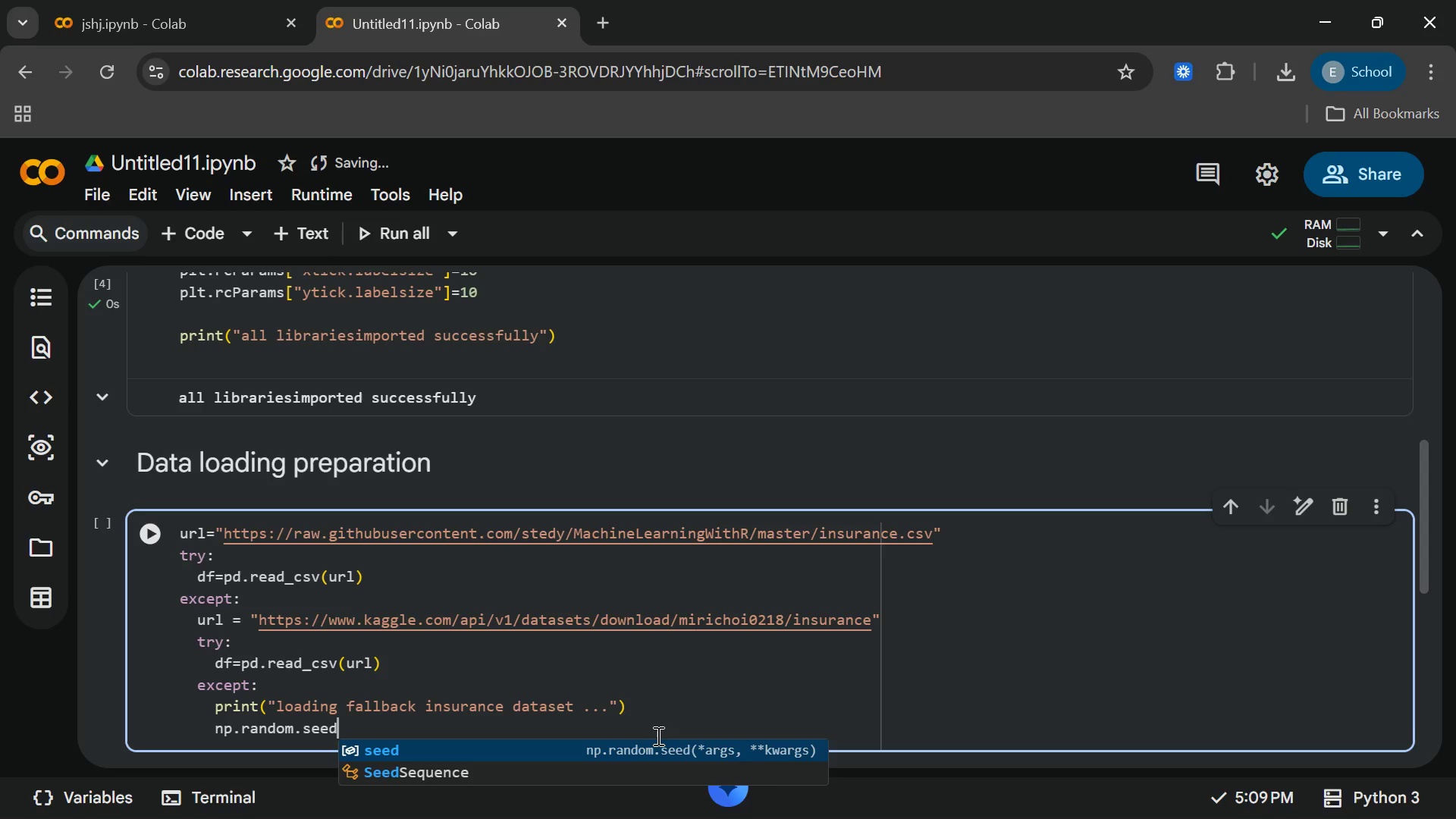 
type((42)
 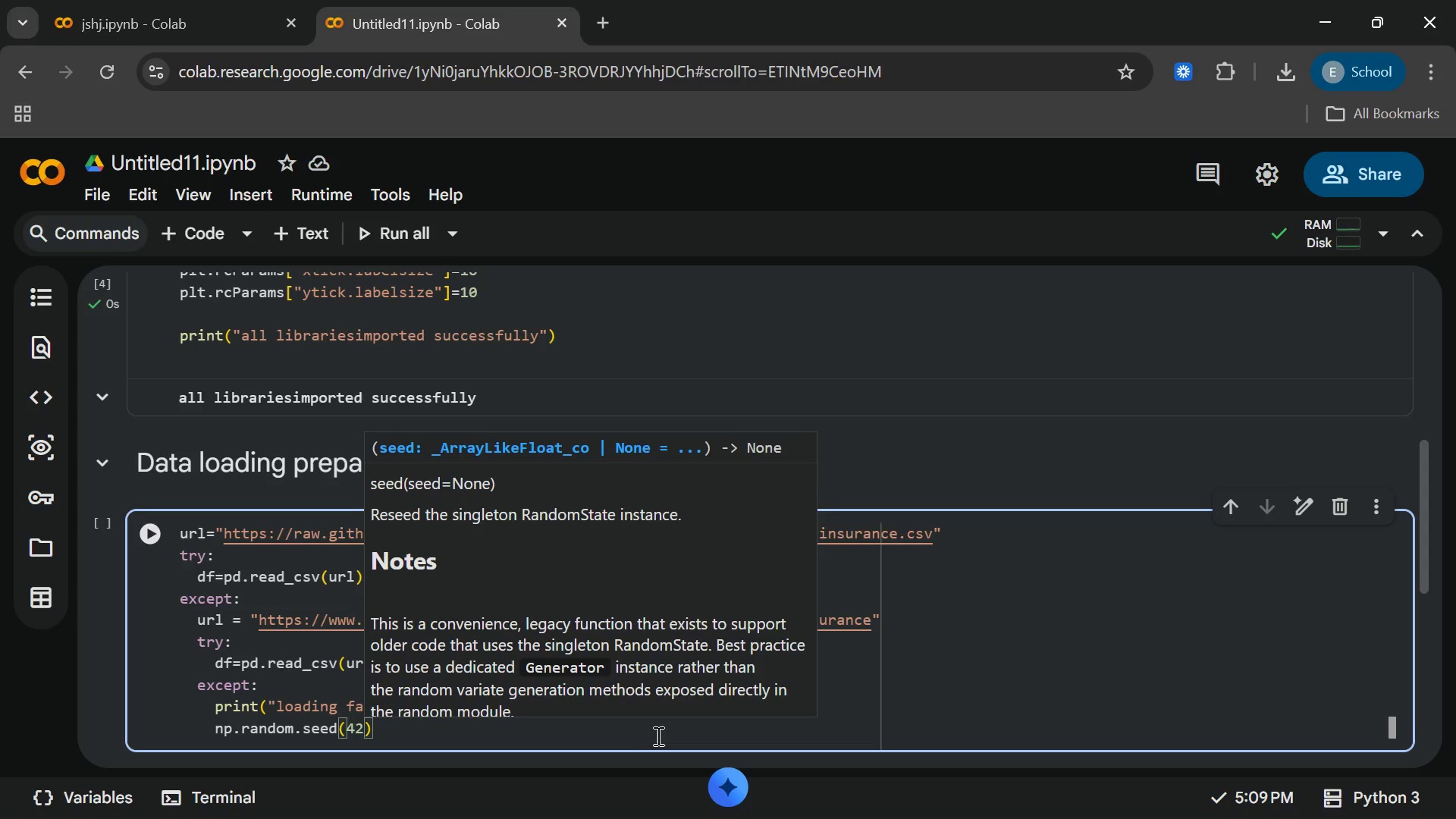 
key(ArrowRight)
 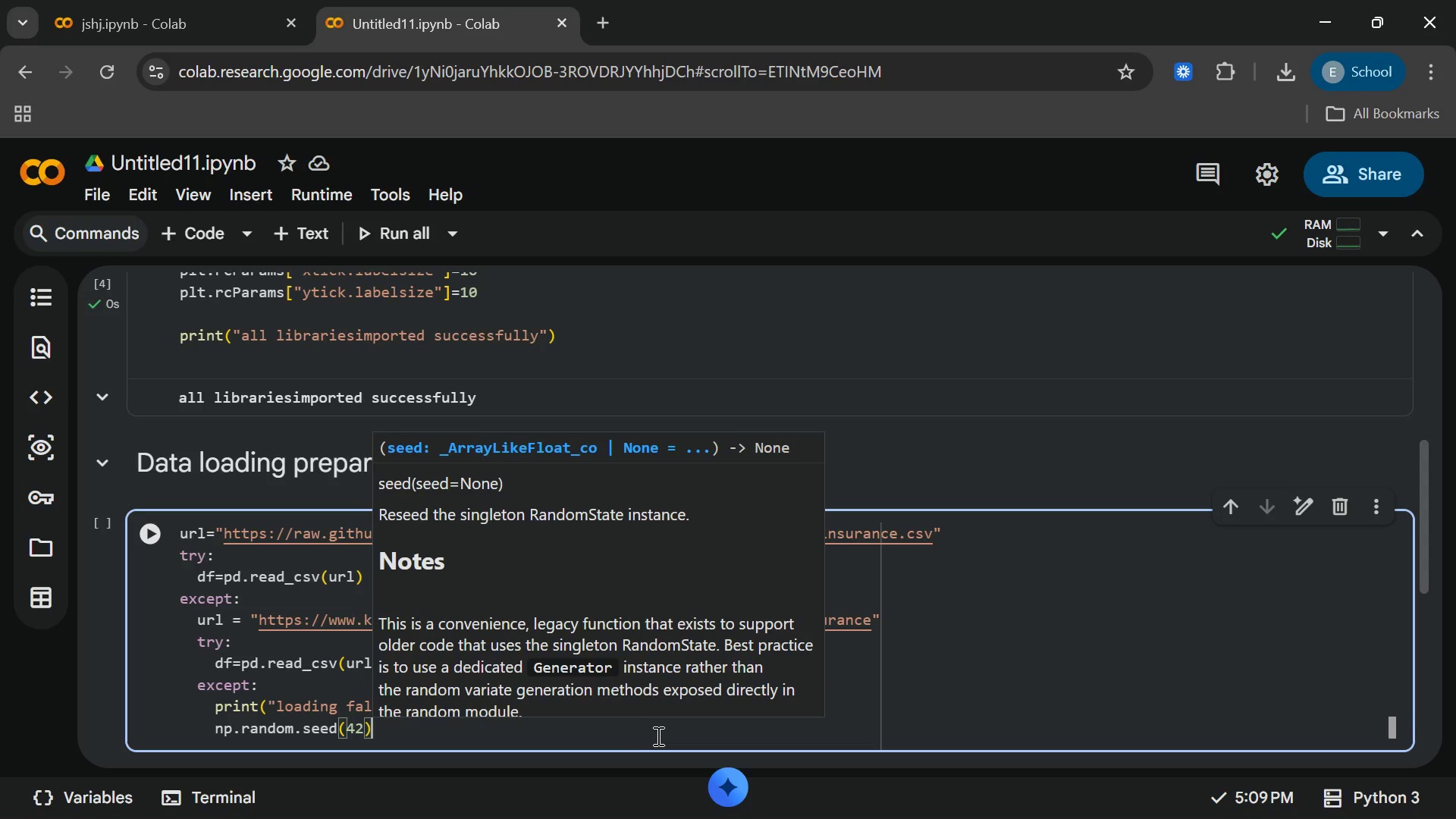 
key(ArrowRight)
 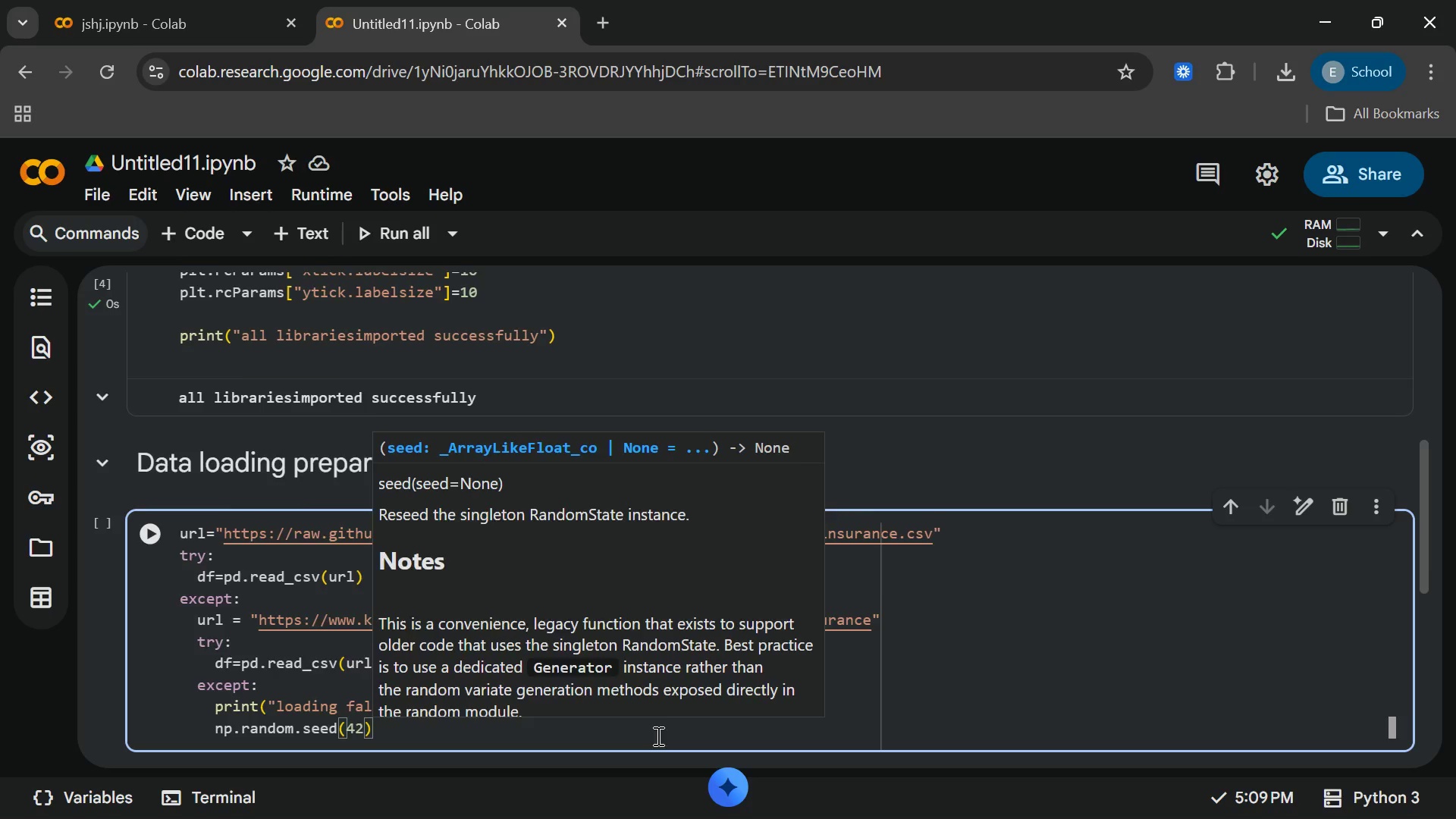 
key(Enter)
 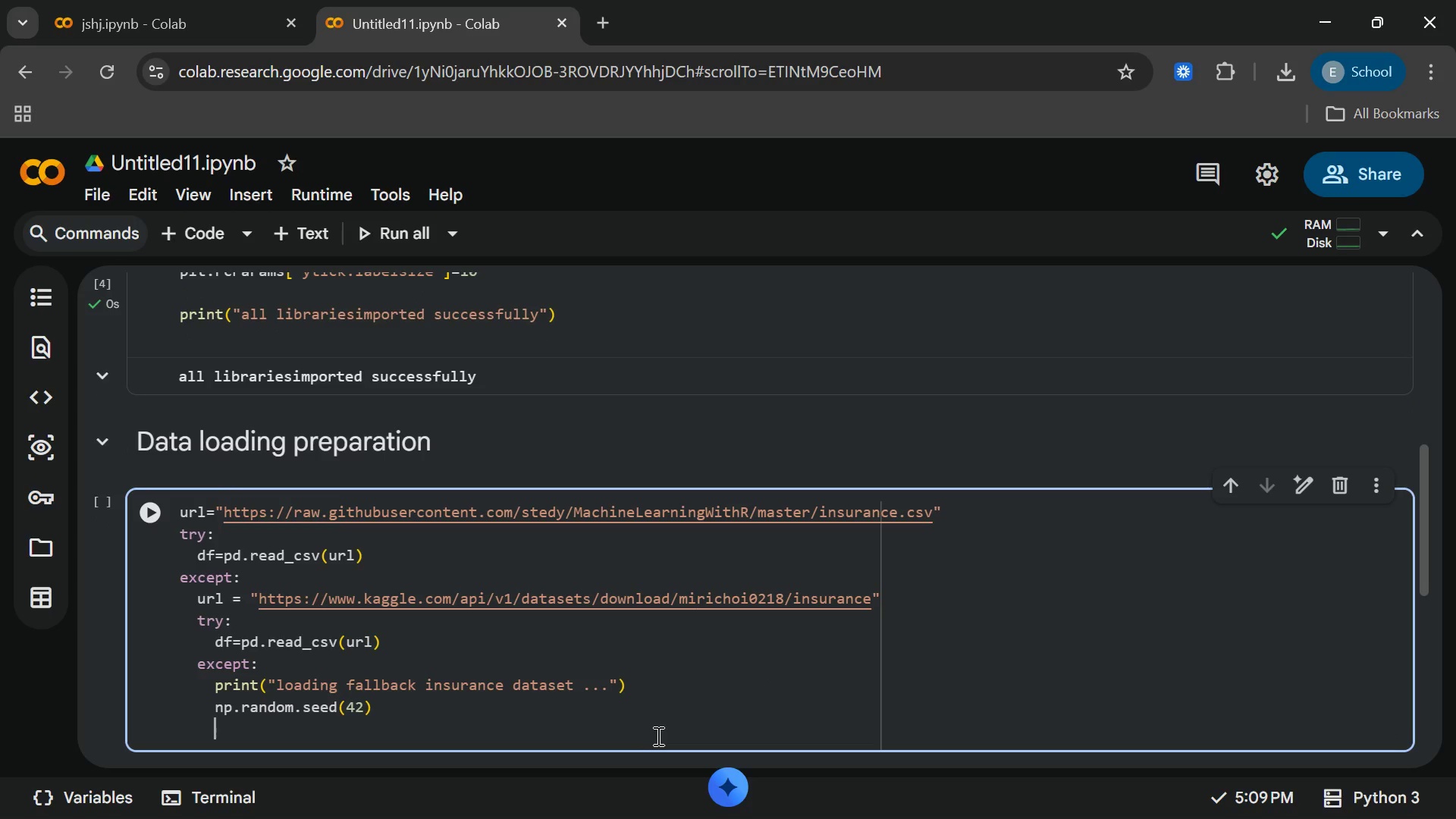 
type(n_samples)
 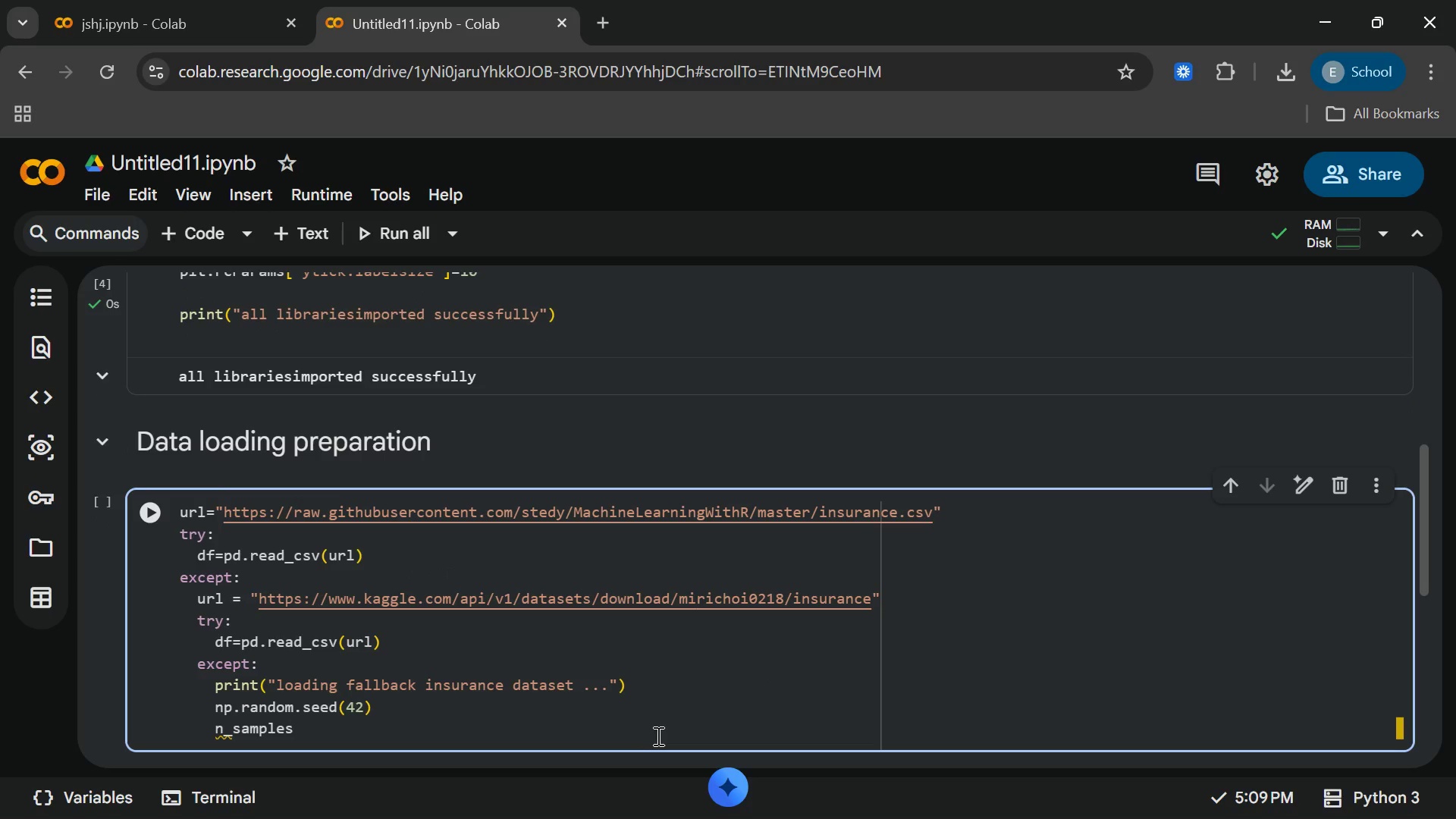 
type(=1338)
 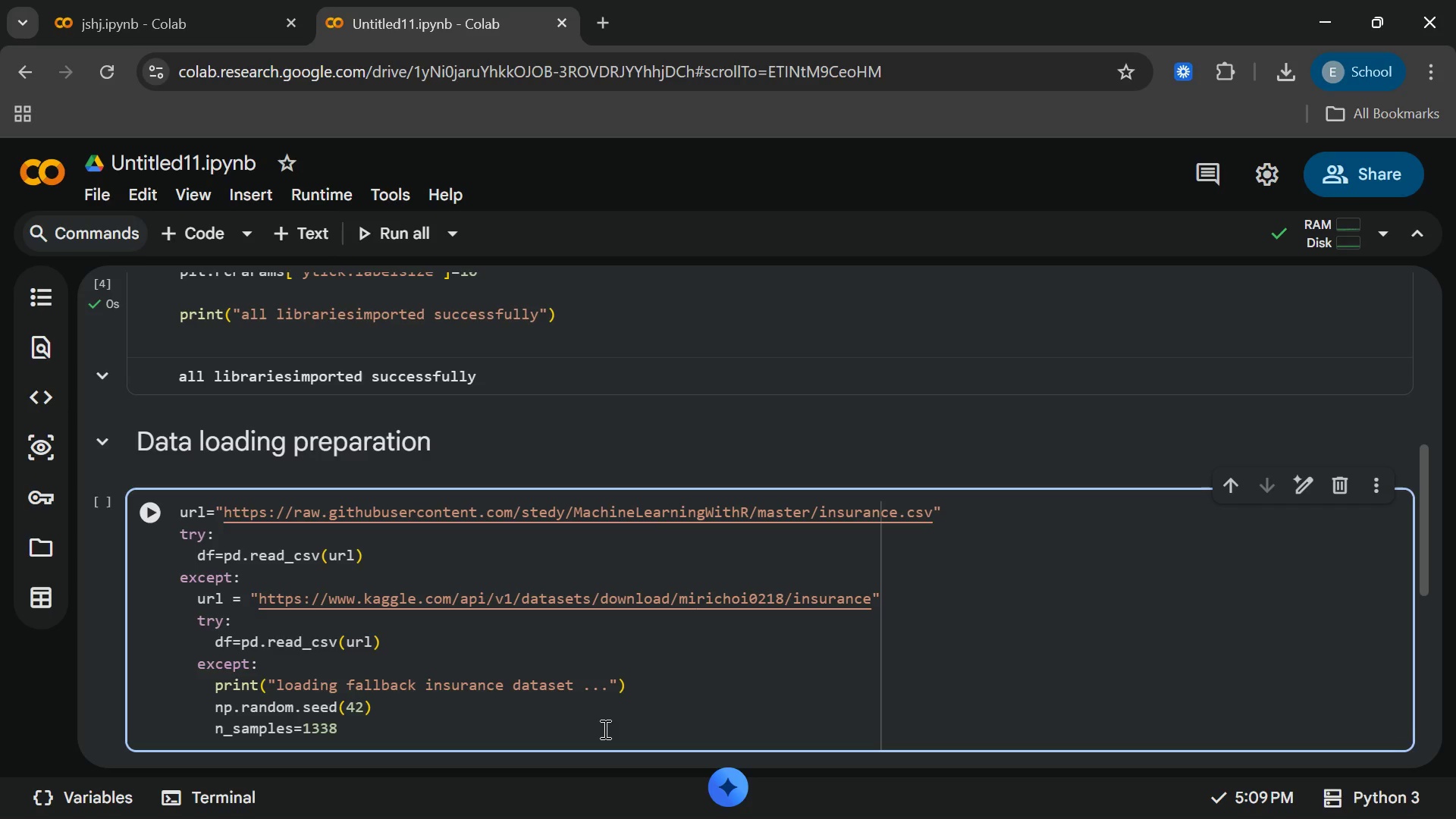 
left_click([511, 730])
 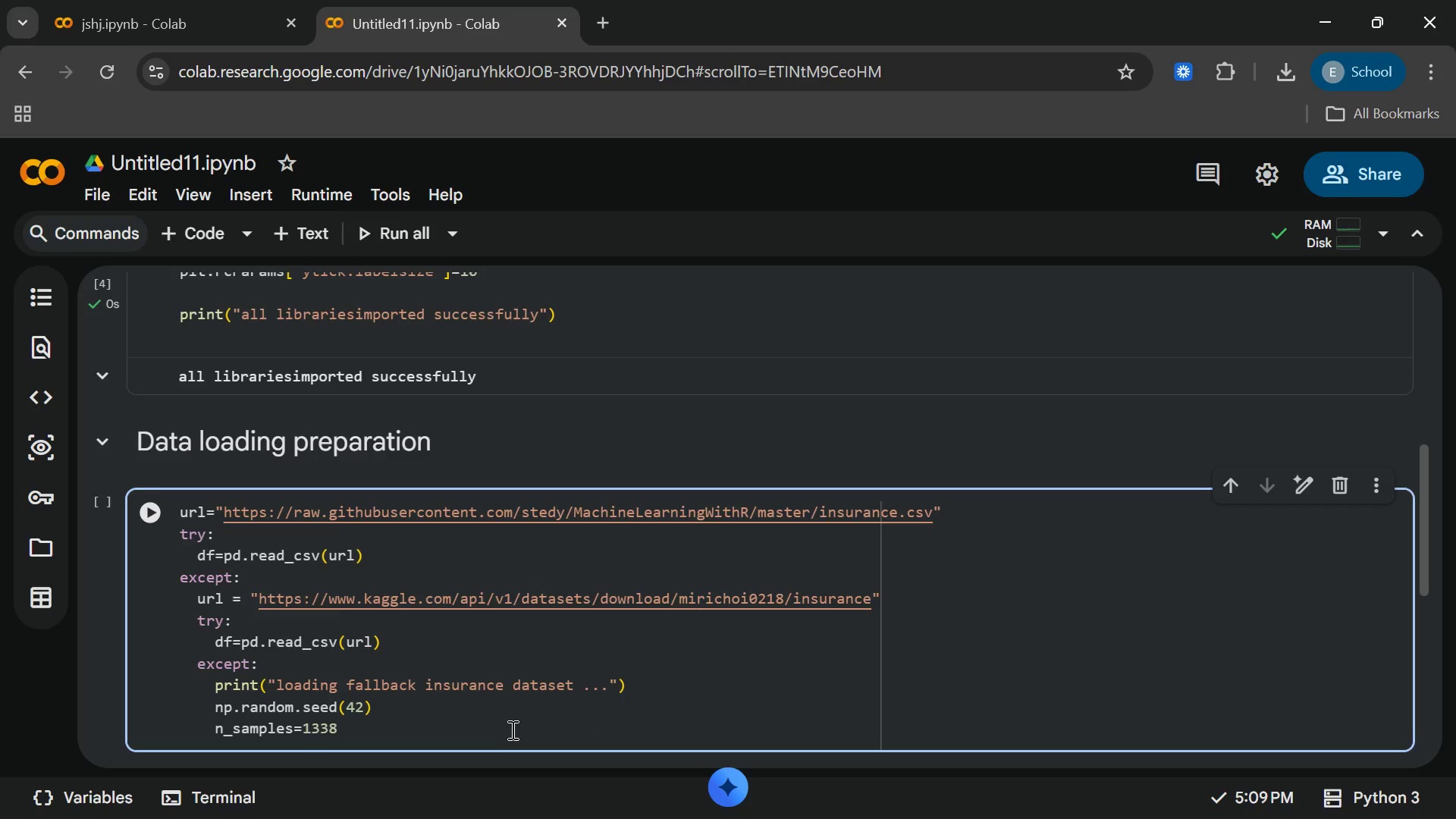 
key(Enter)
 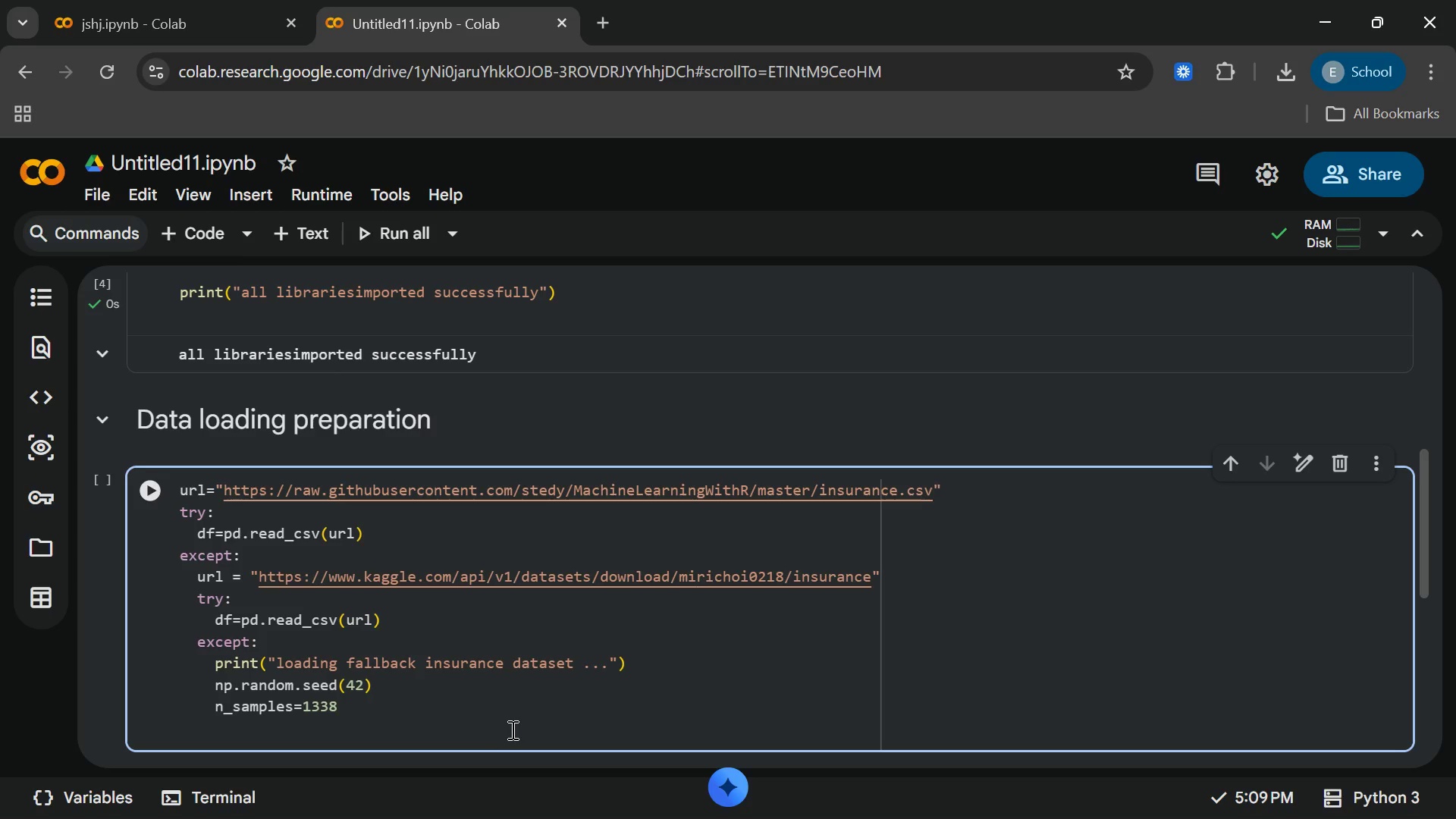 
type(df=pd.DataF)
 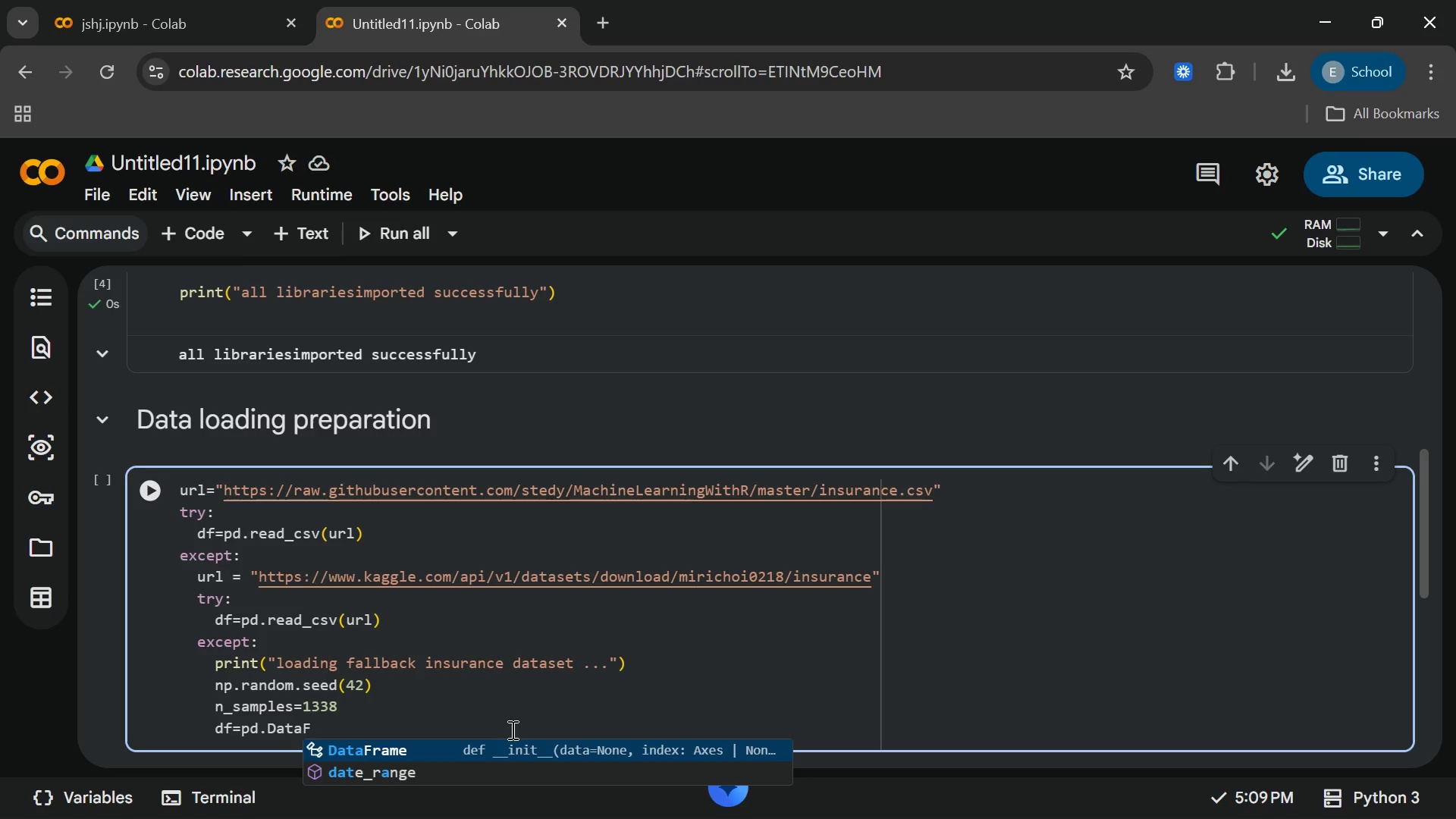 
key(Enter)
 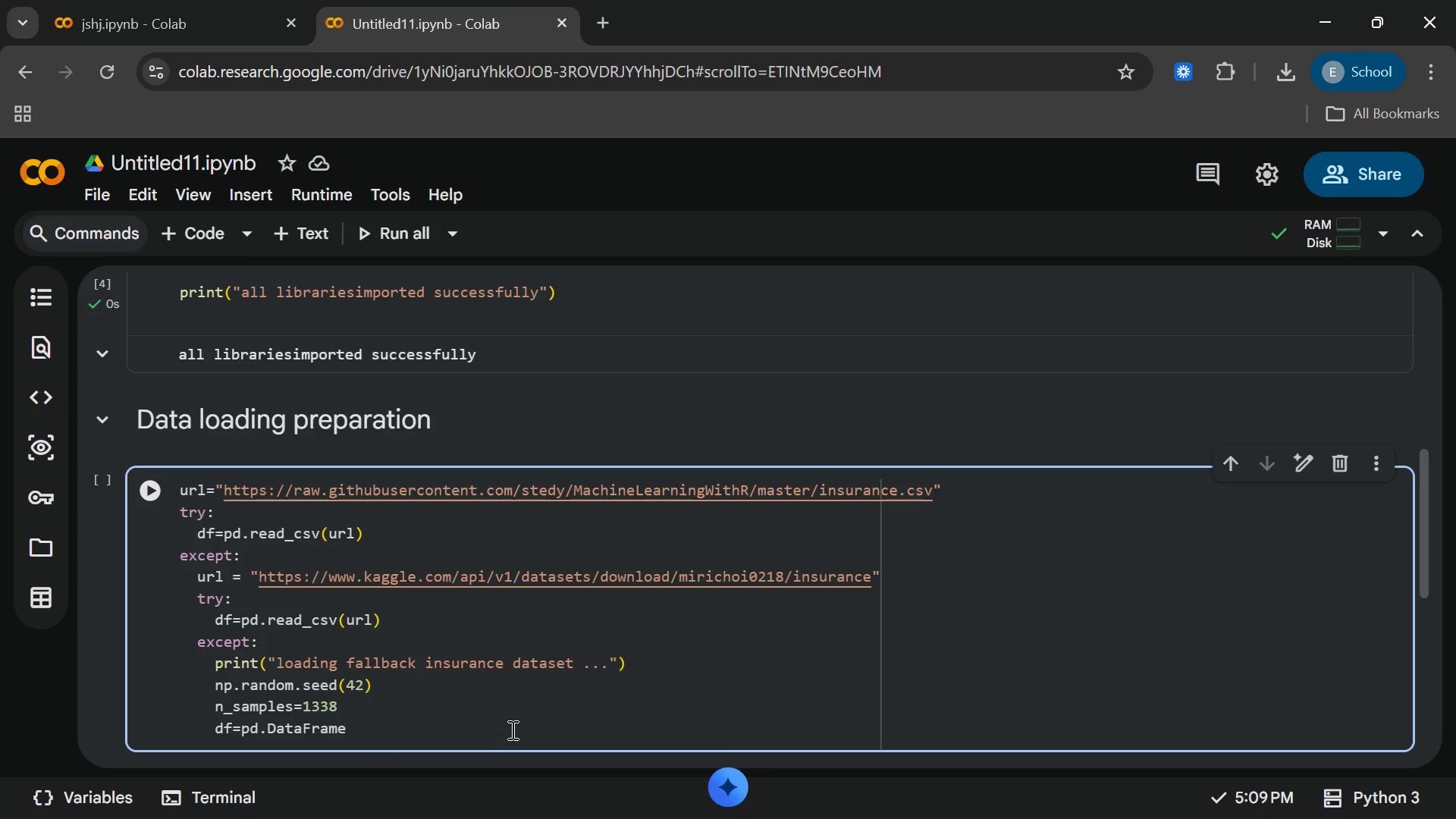 
key(Shift+9)
 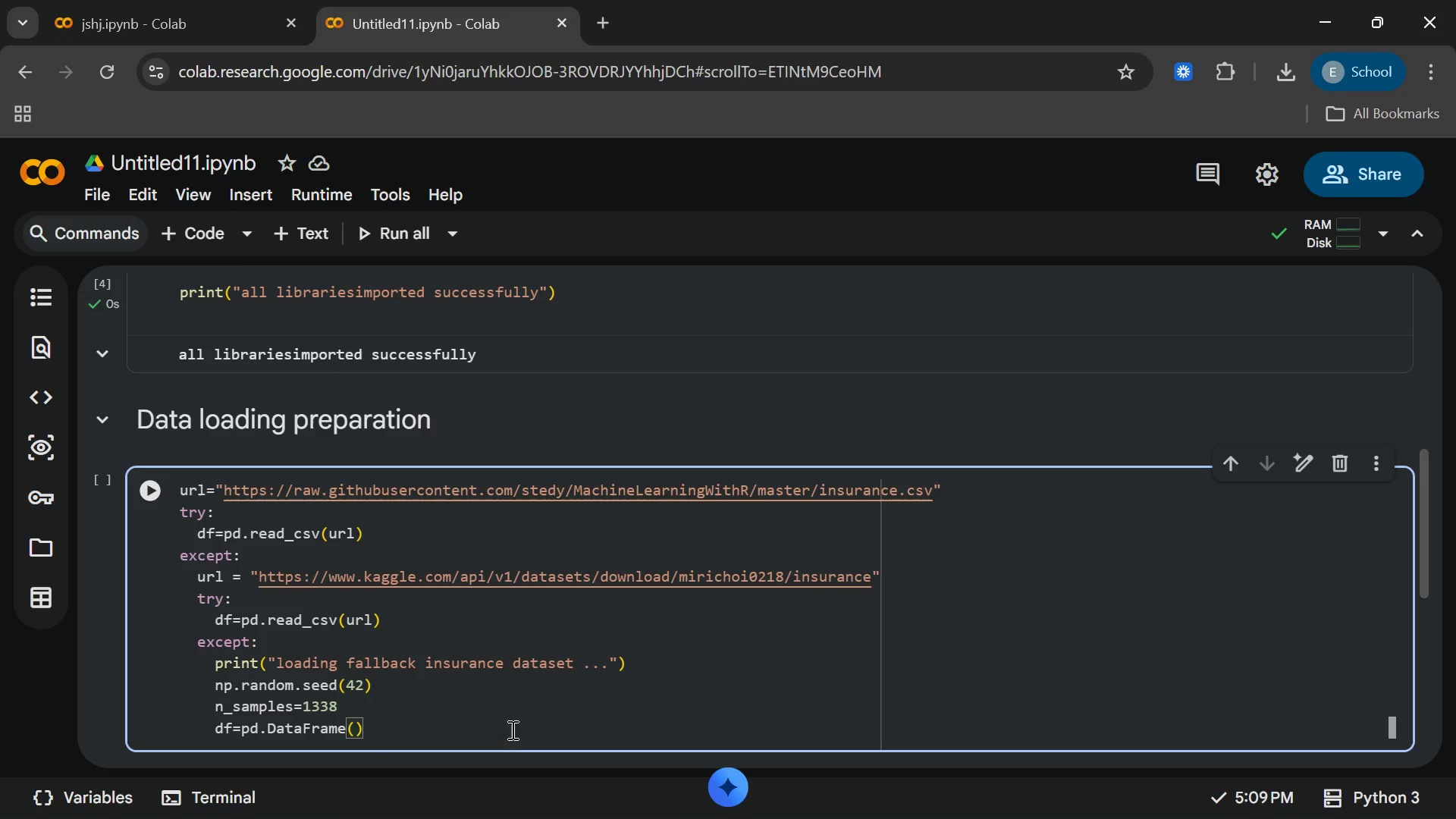 
key(Enter)
 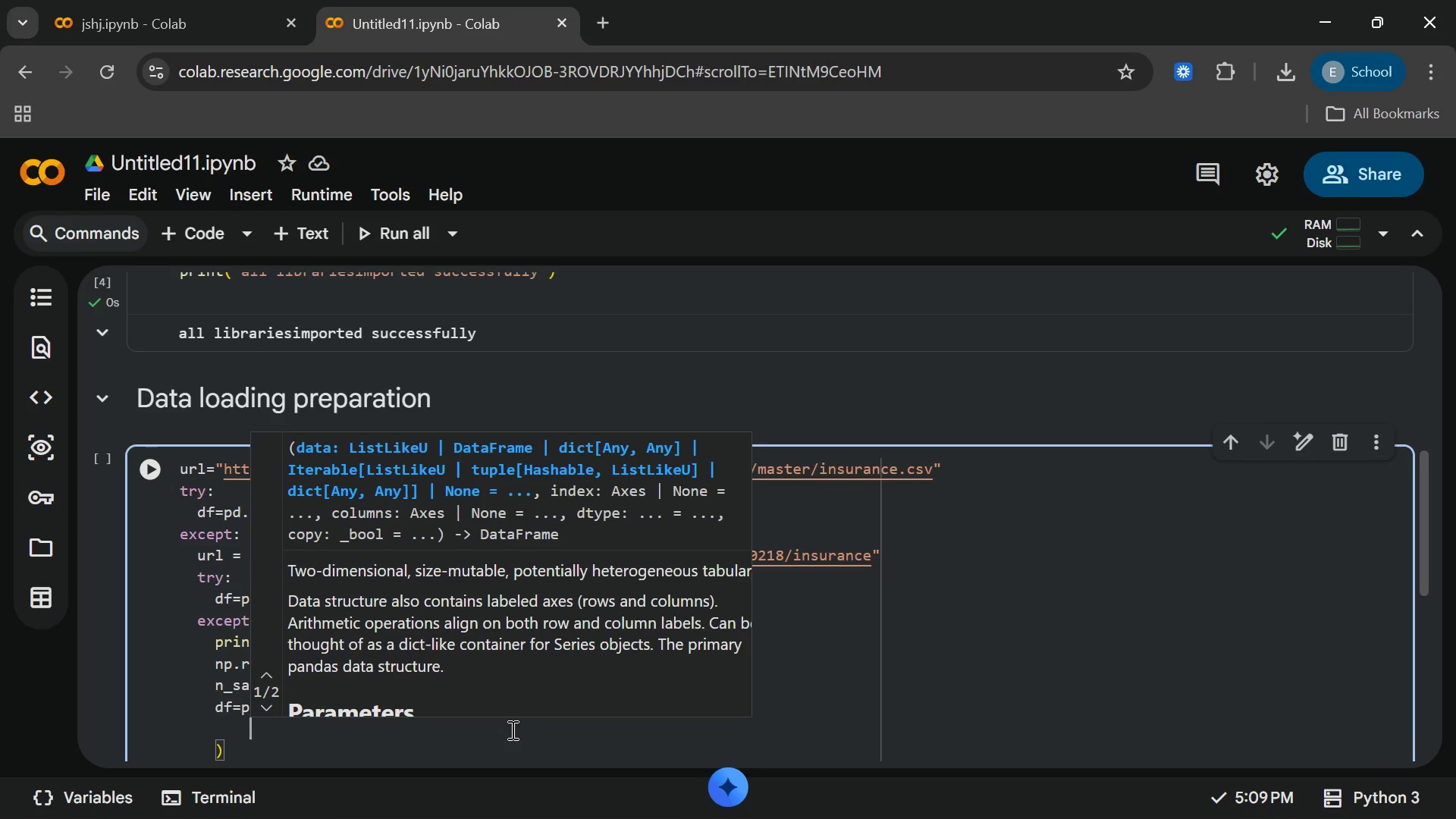 
key(Shift+BracketLeft)
 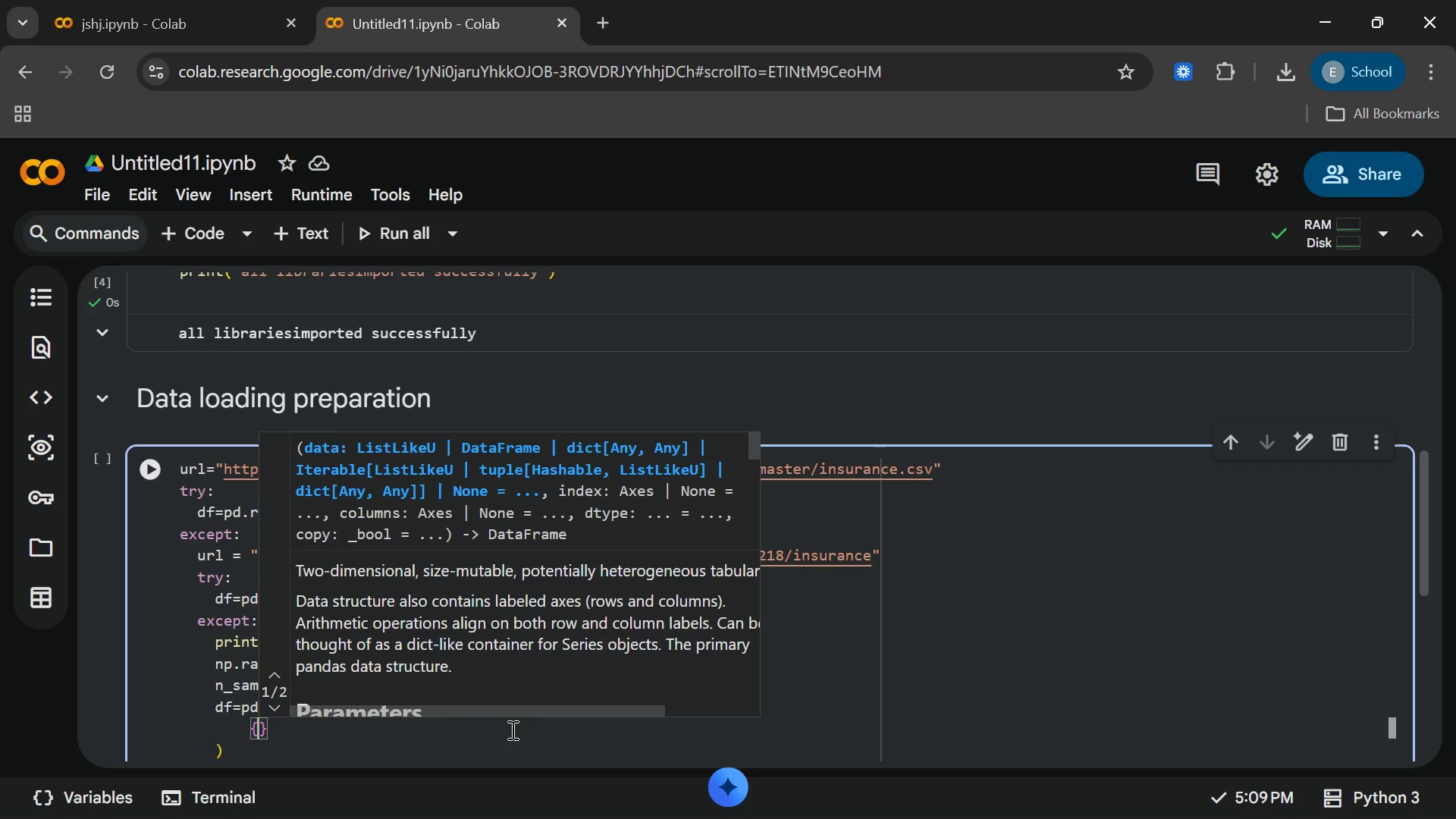 
key(Enter)
 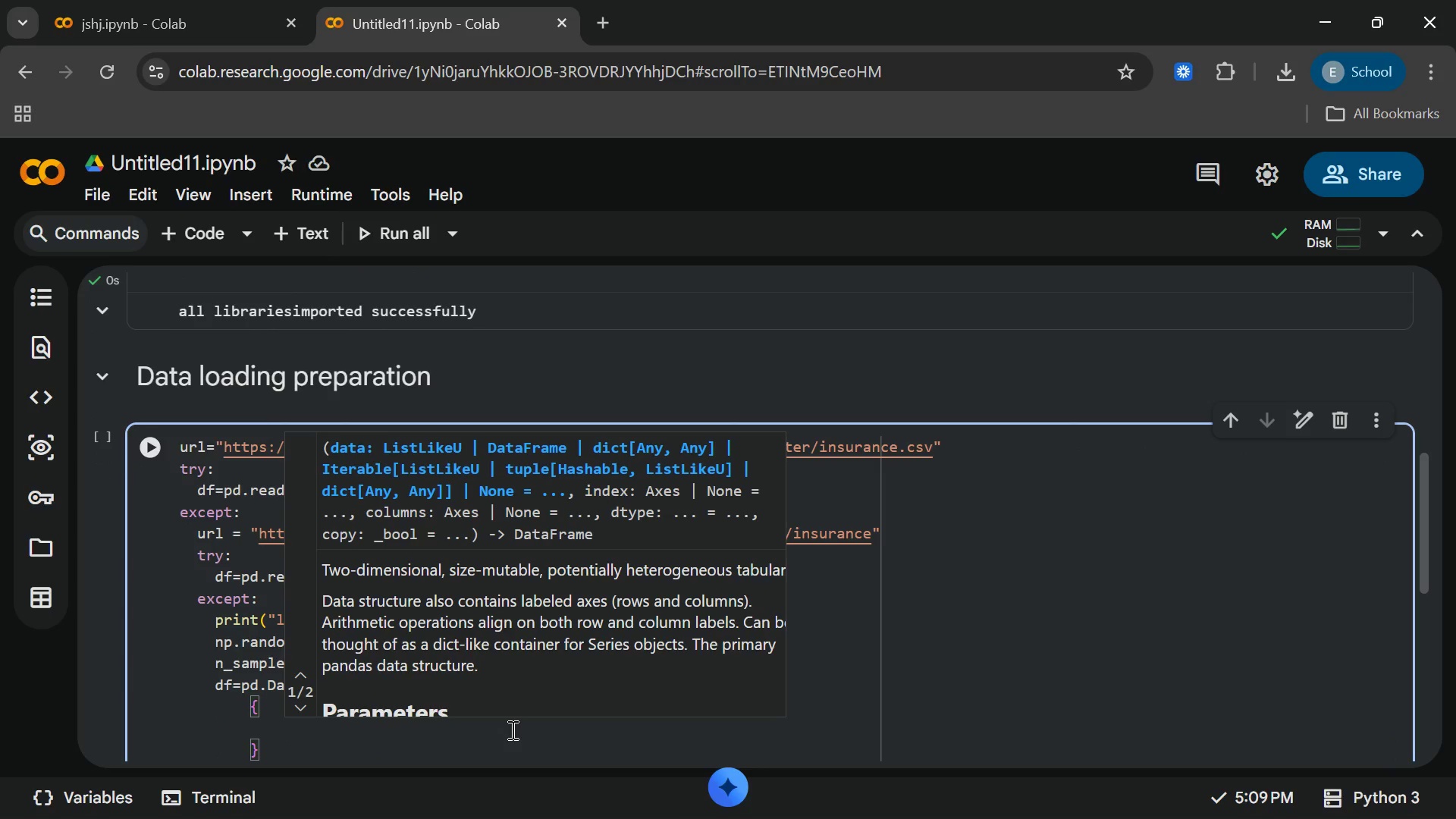 
type("age)
 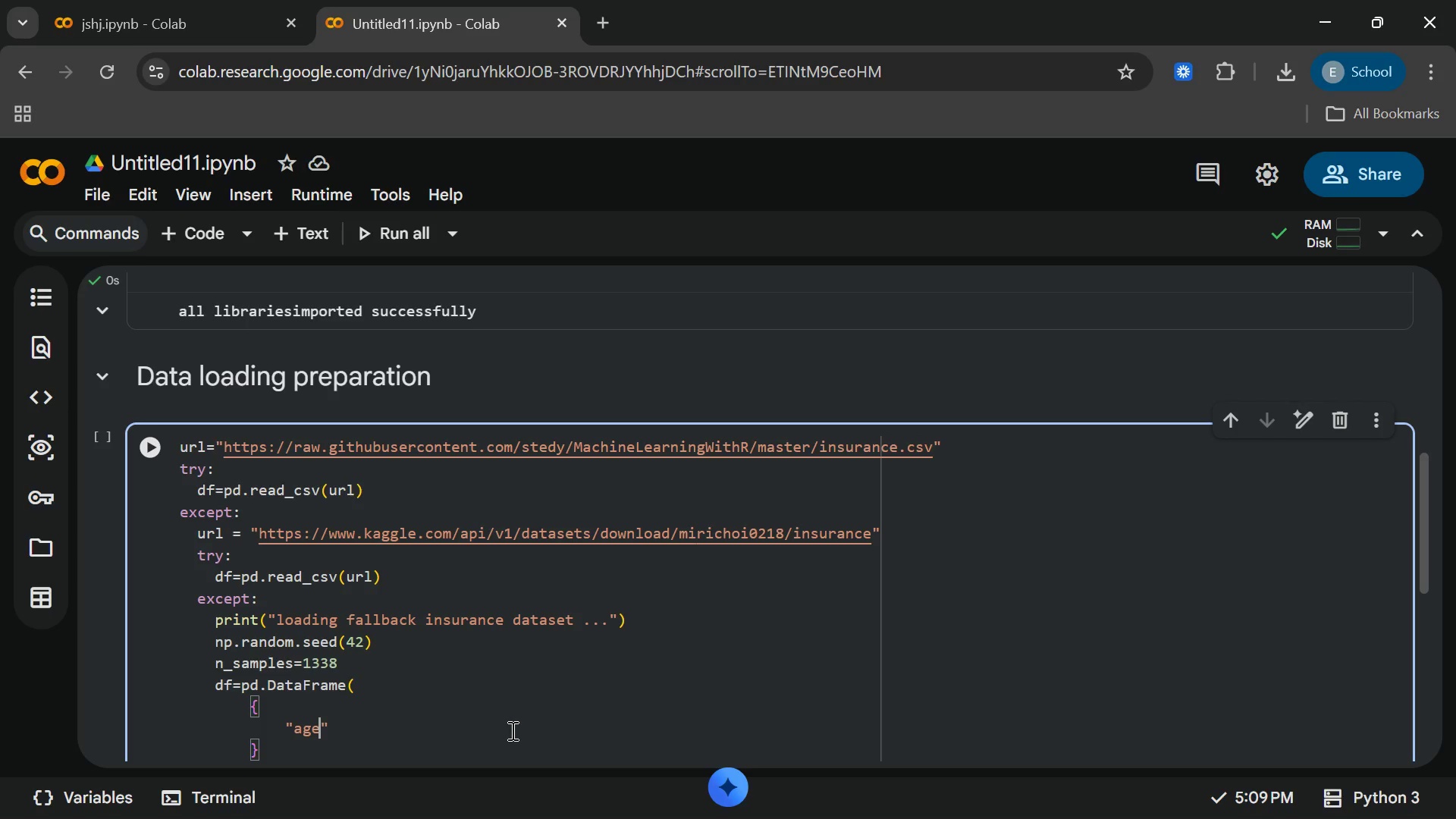 
key(ArrowRight)
 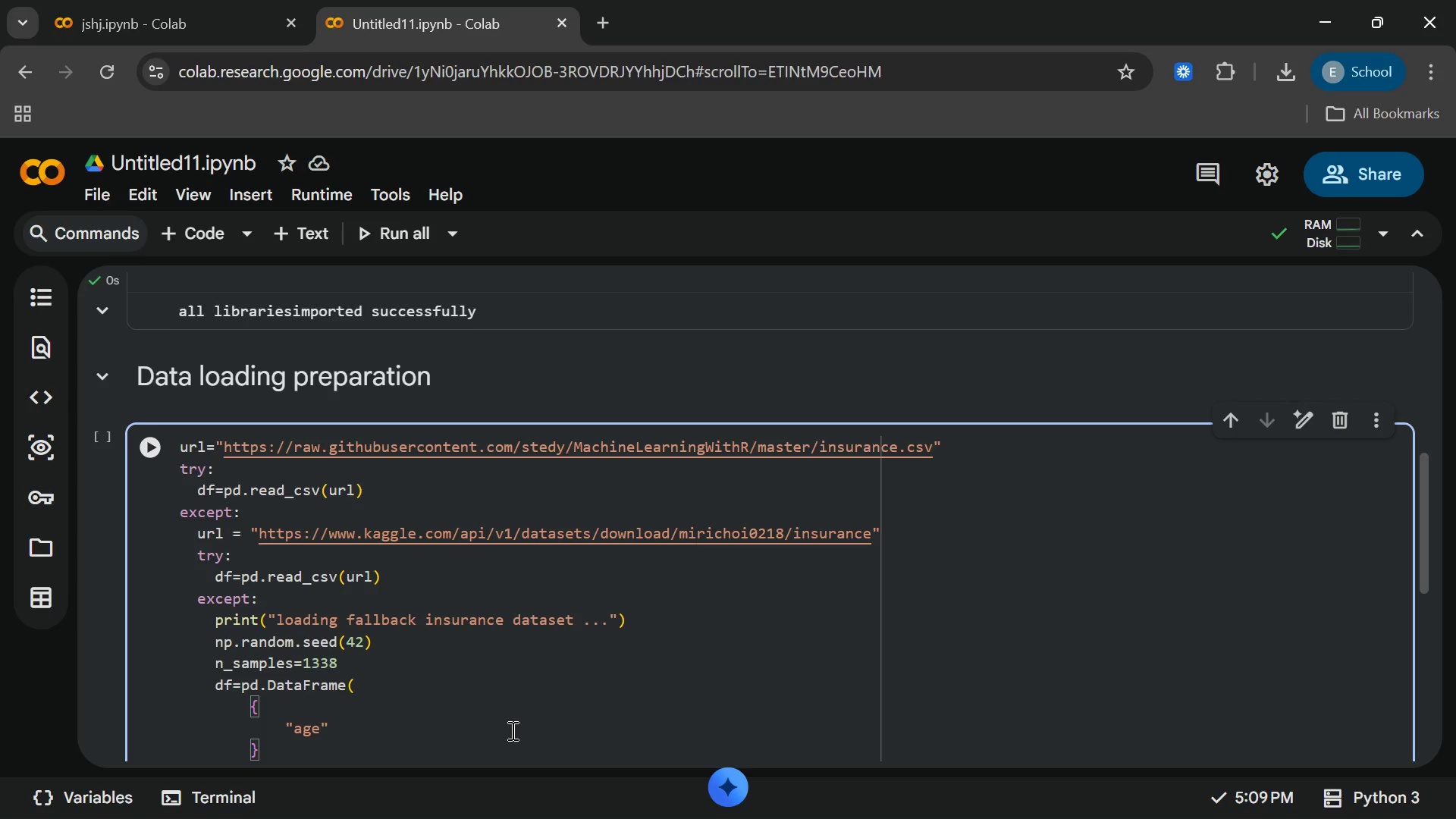 
type(: np.random.rand)
 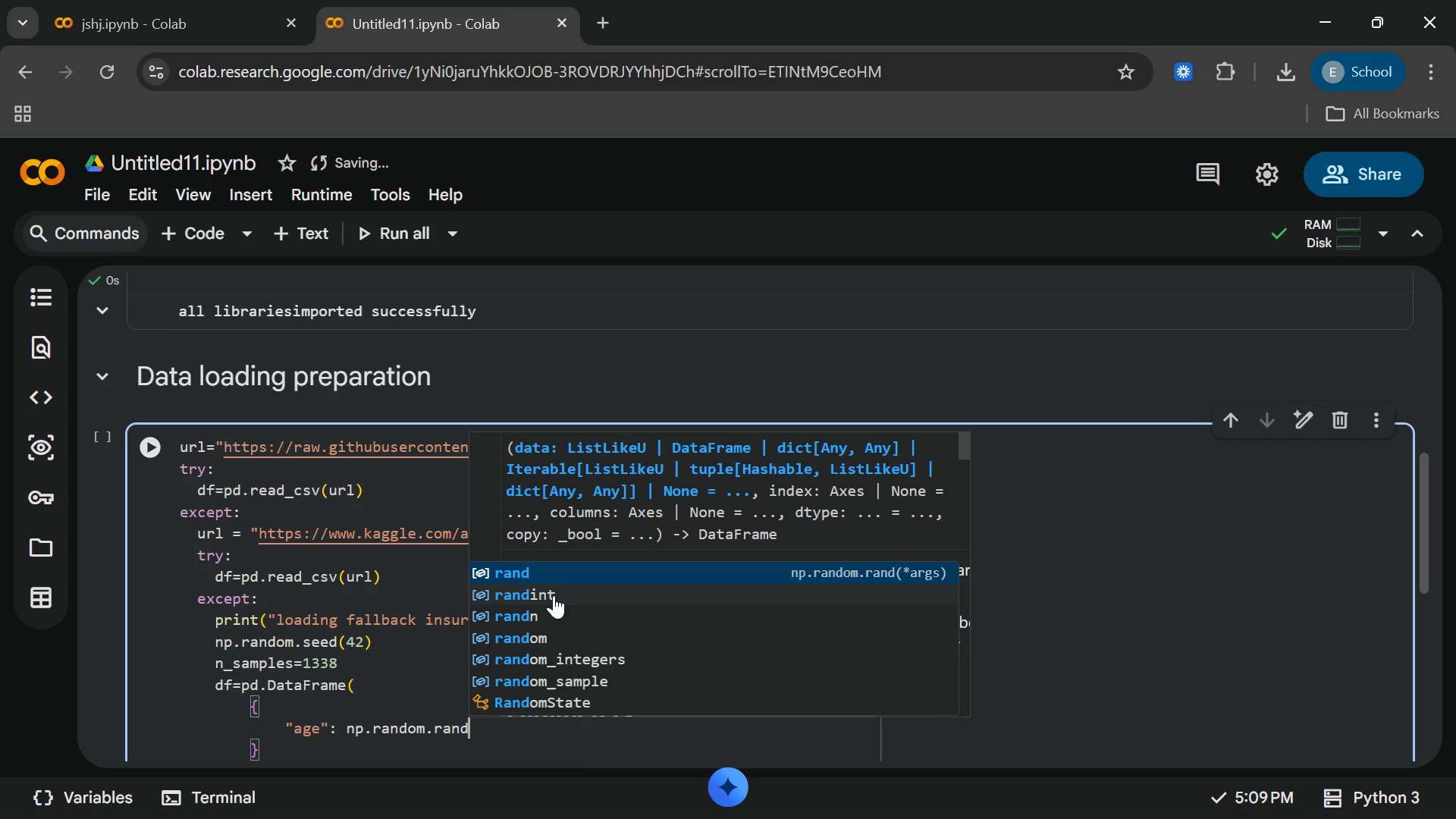 
left_click([554, 595])
 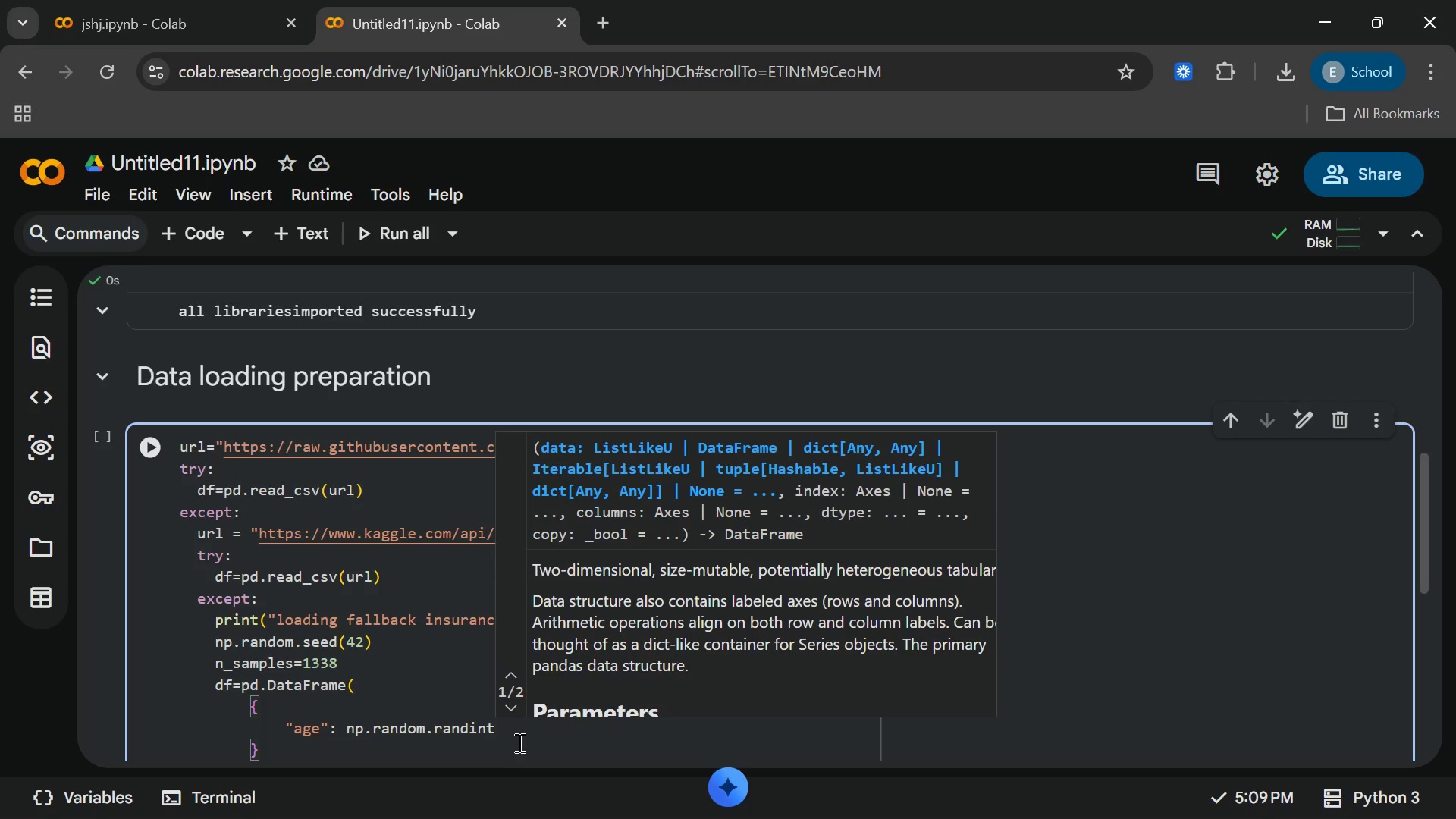 
left_click([518, 742])
 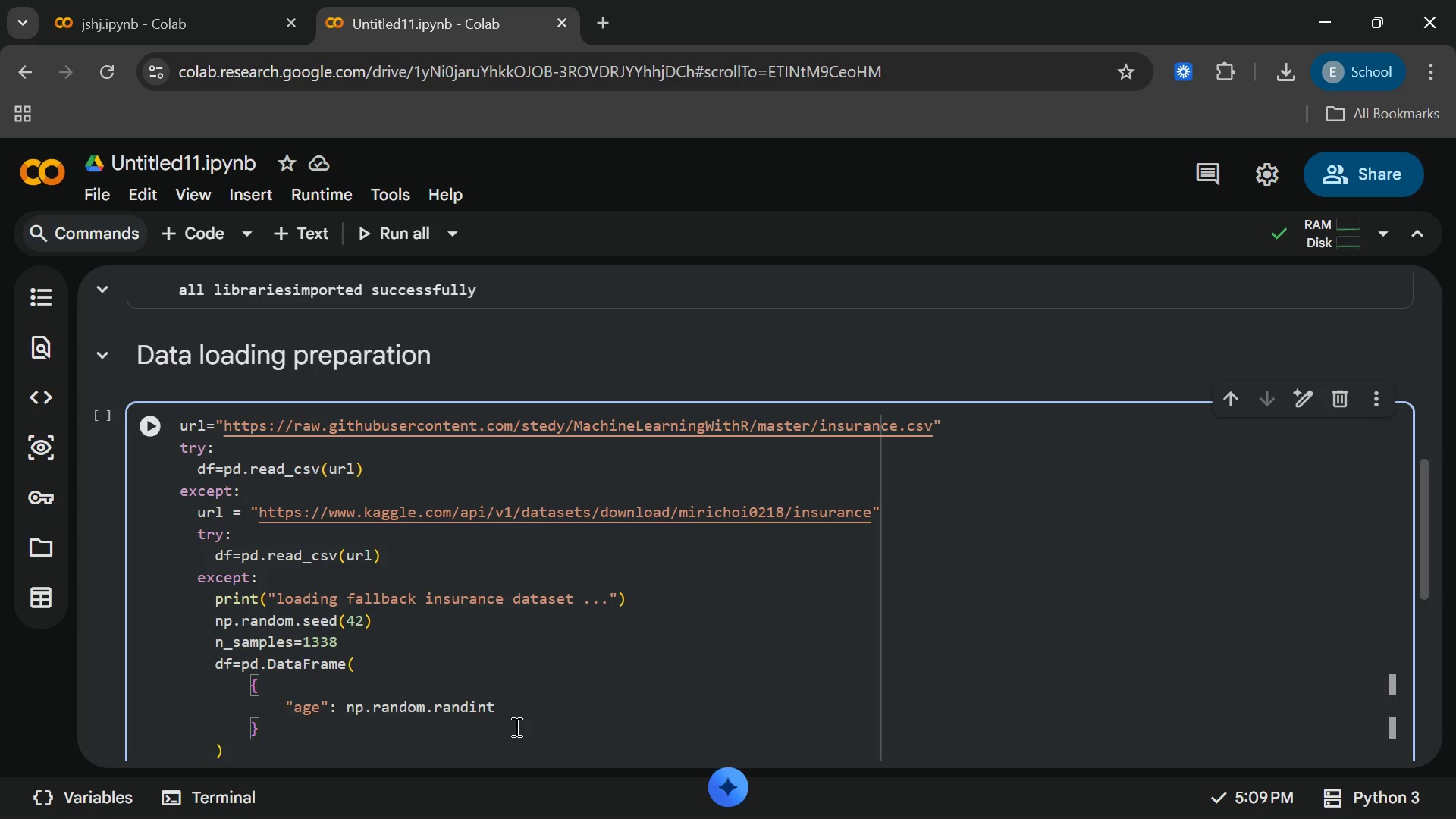 
left_click([515, 726])
 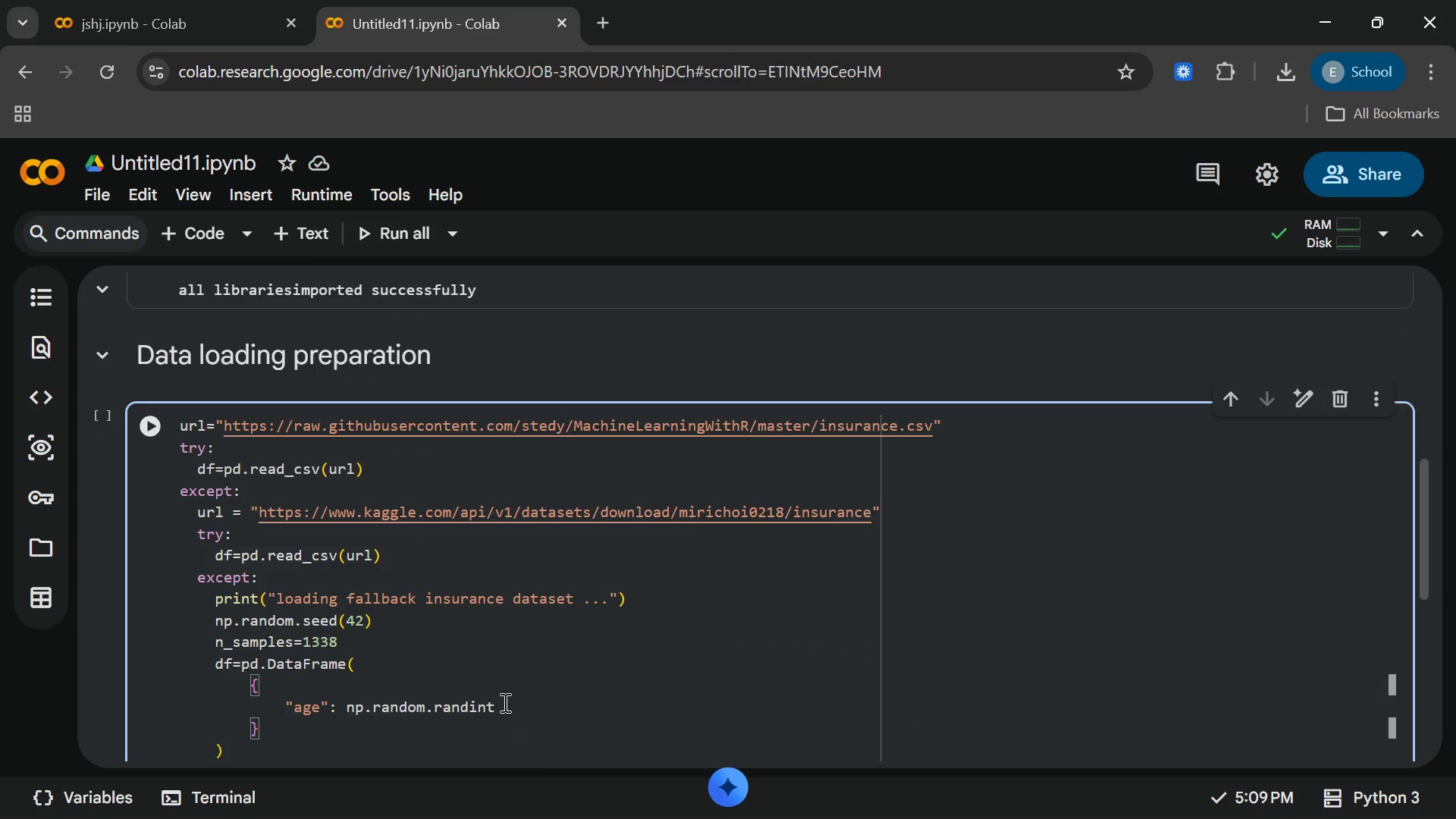 
left_click([504, 702])
 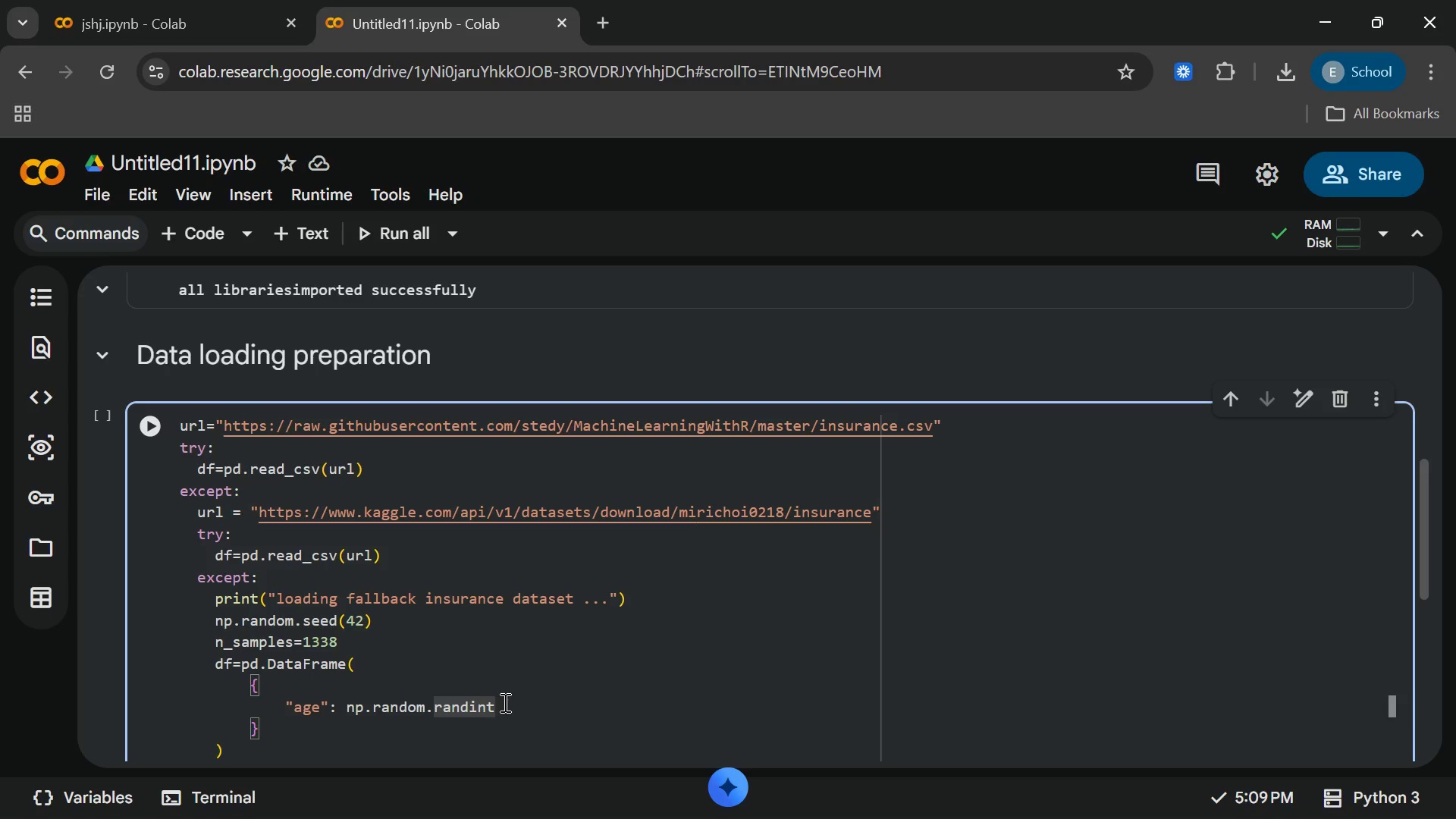 
type((18,65,n_samples)
 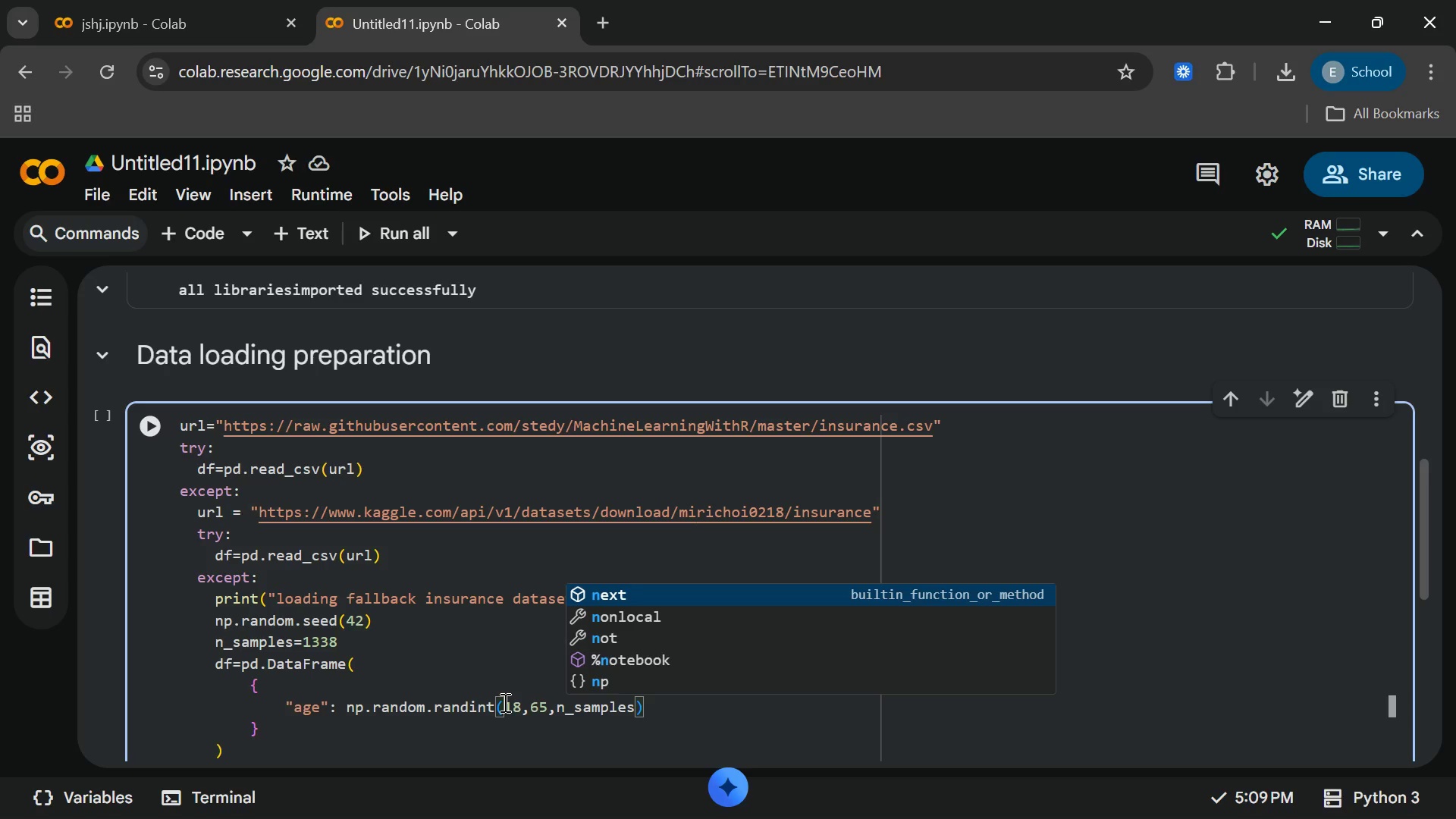 
wait(6.25)
 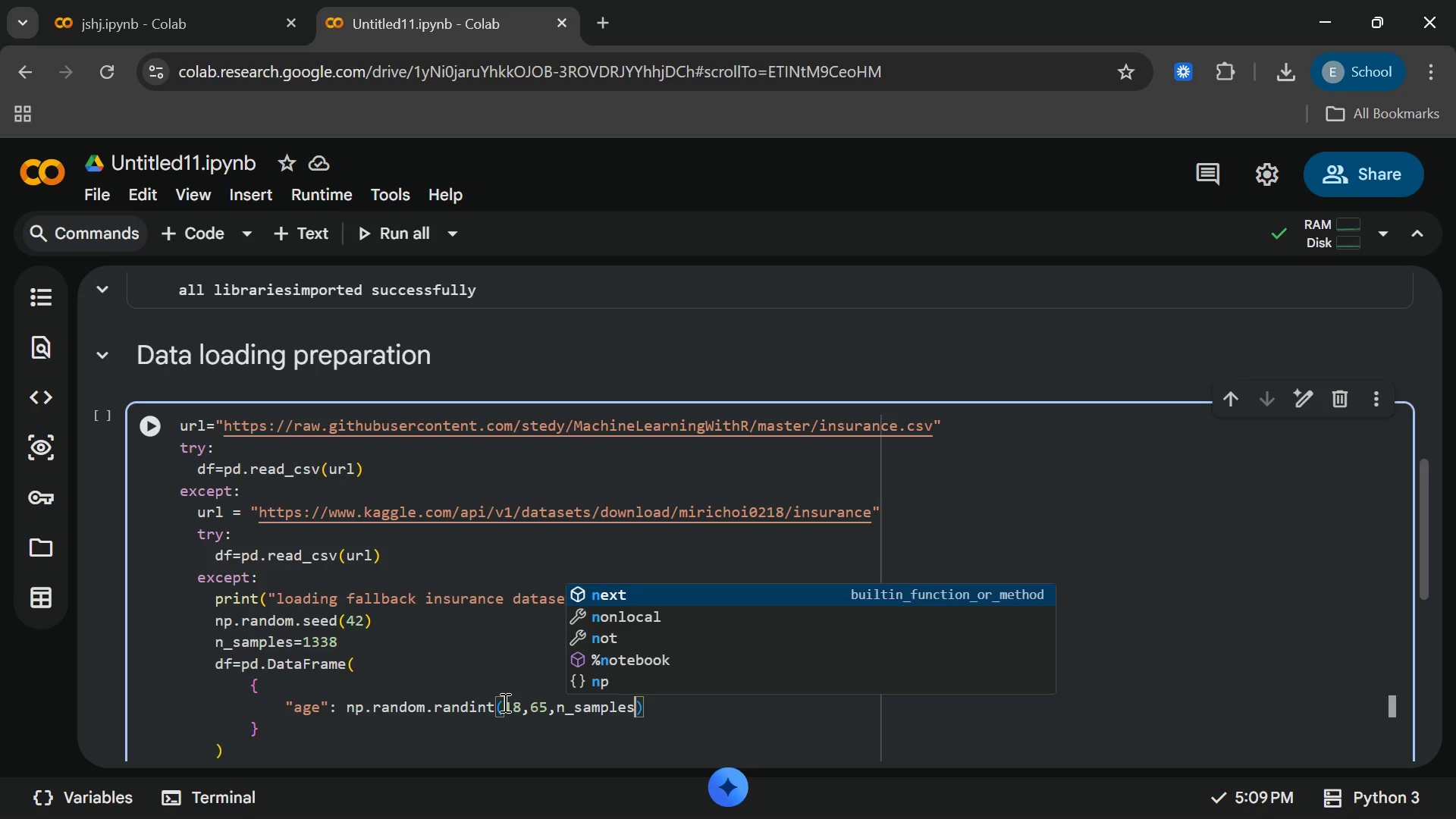 
left_click([662, 706])
 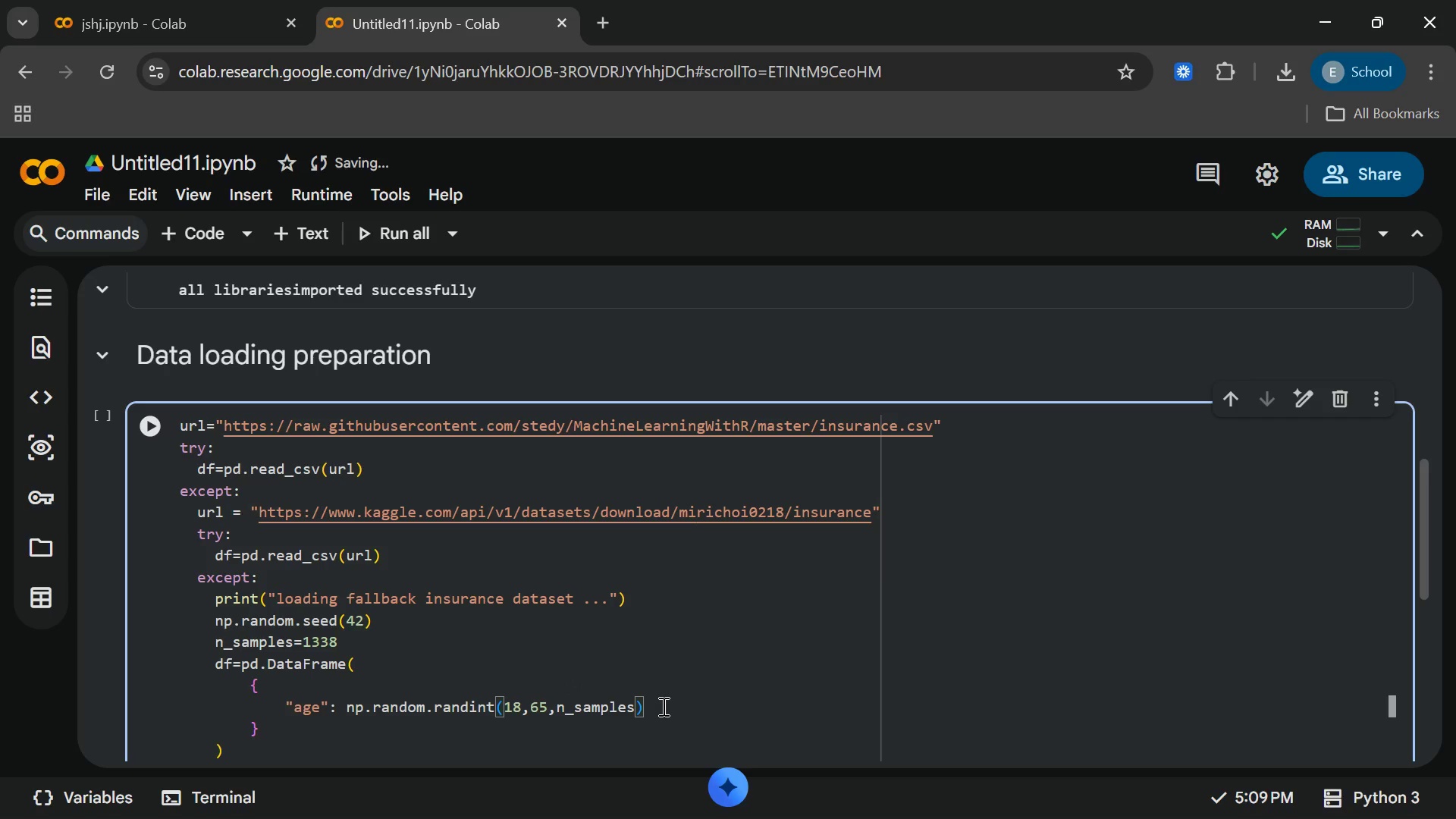 
key(Comma)
 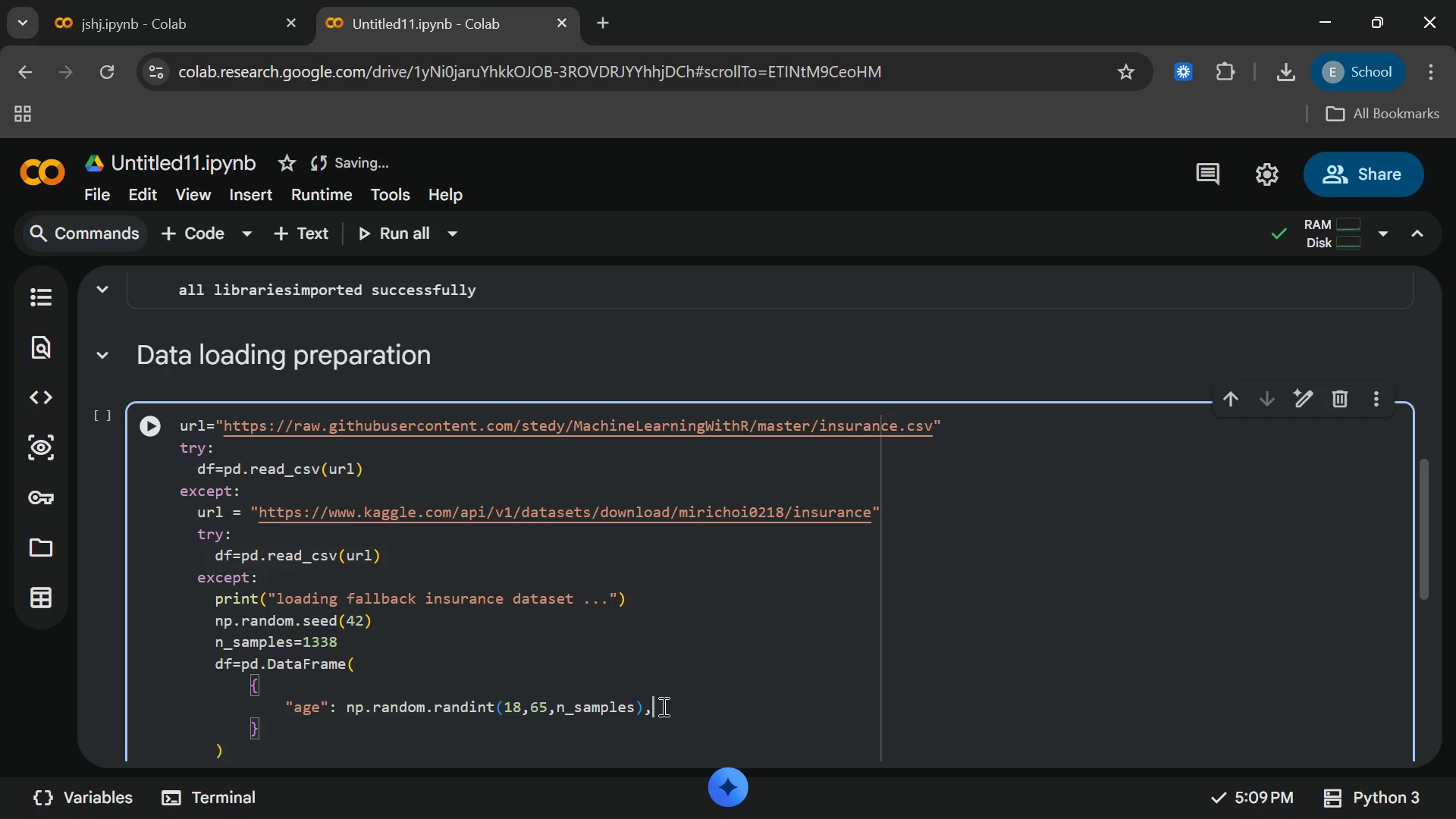 
key(Enter)
 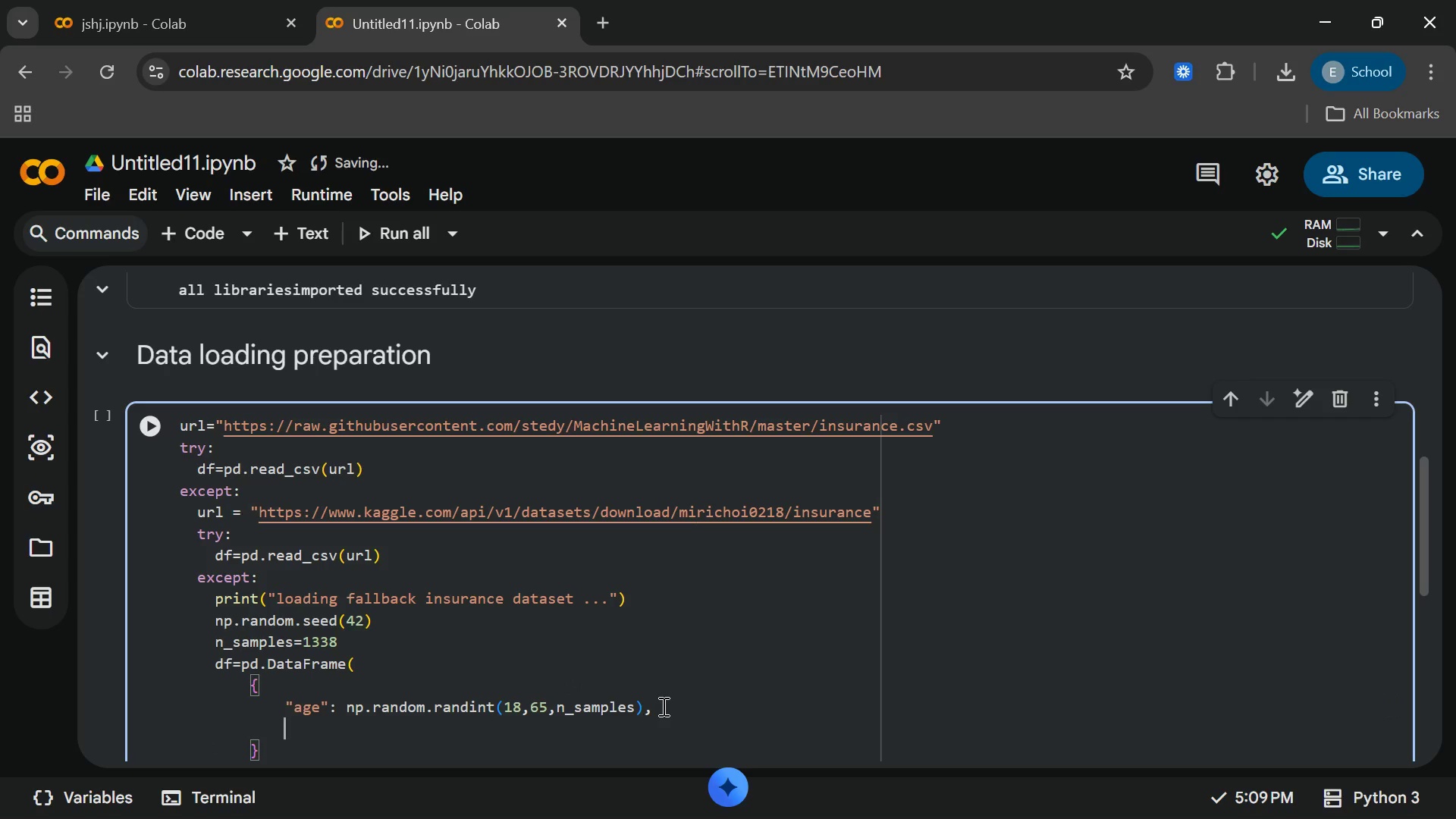 
key(Shift+Quote)
 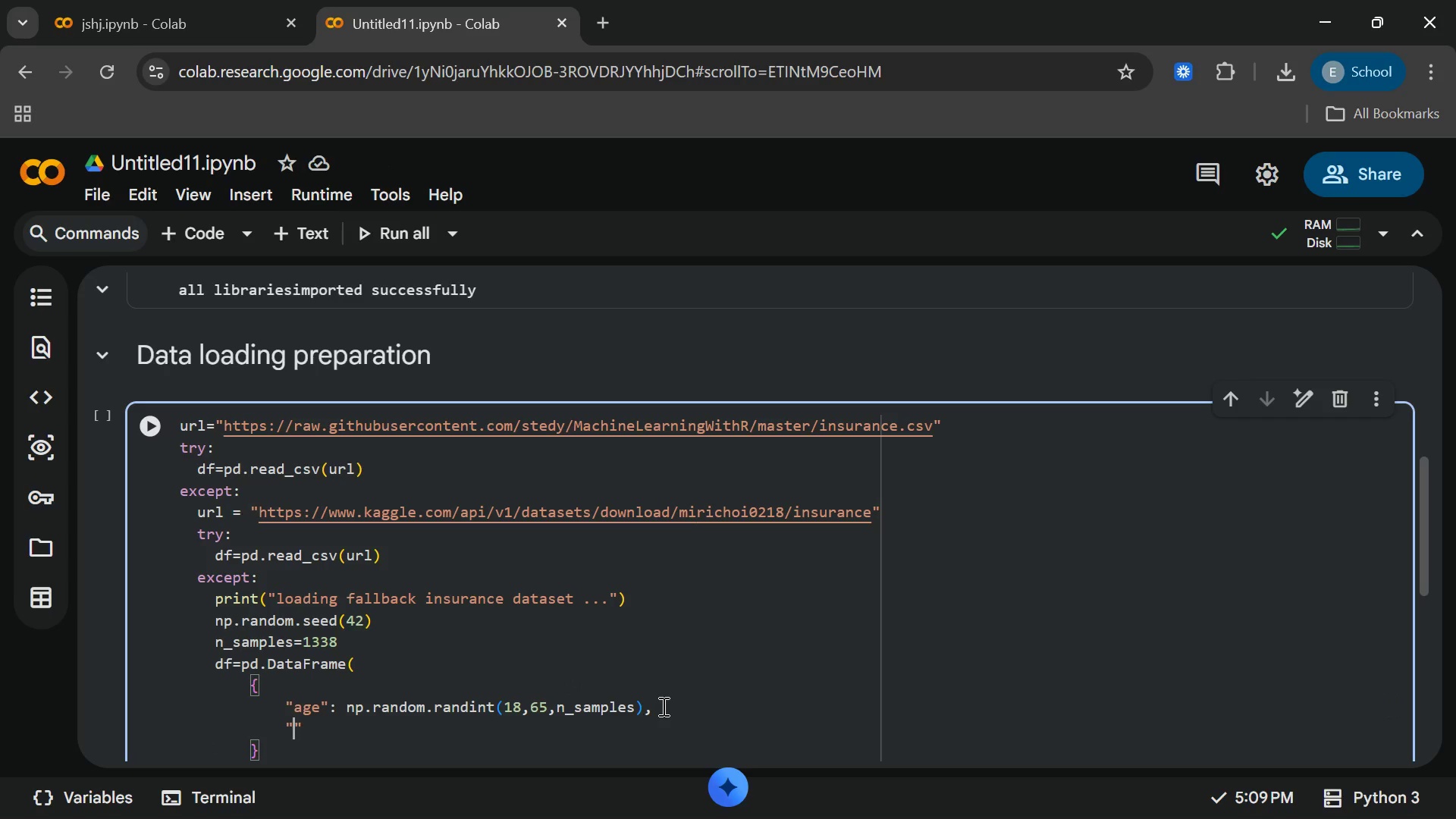 
type(sex)
 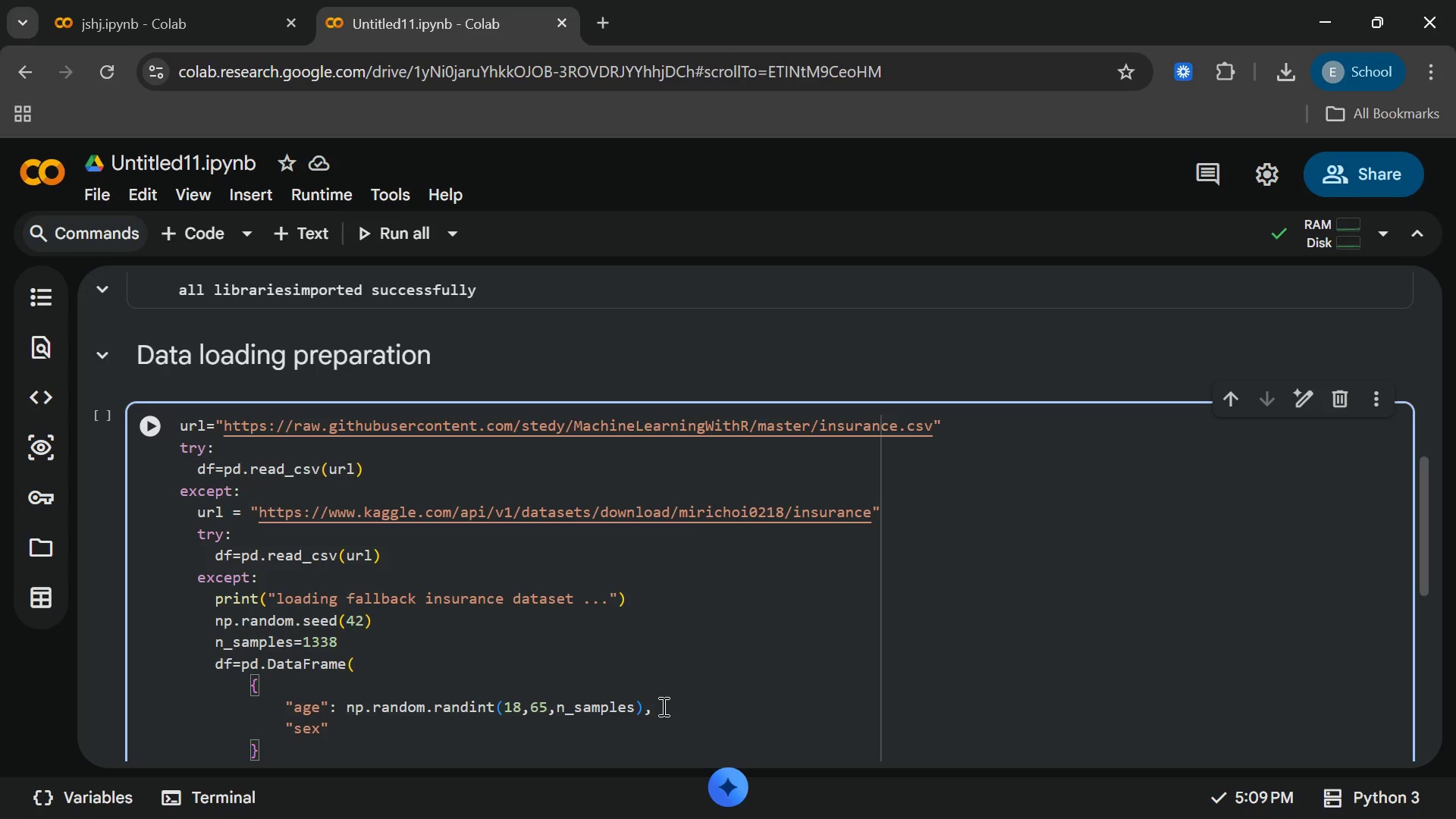 
key(ArrowRight)
 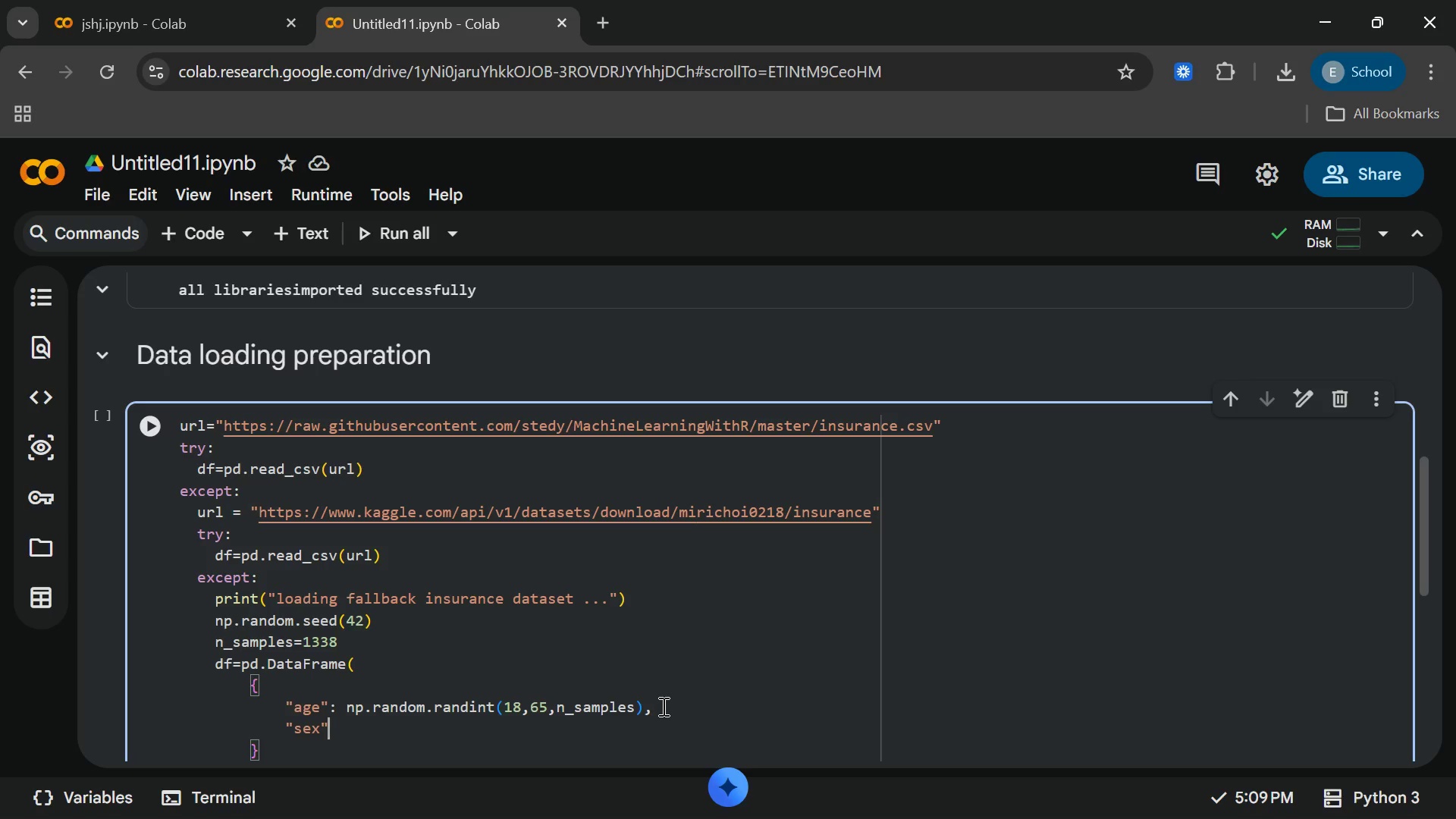 
key(Shift+Semicolon)
 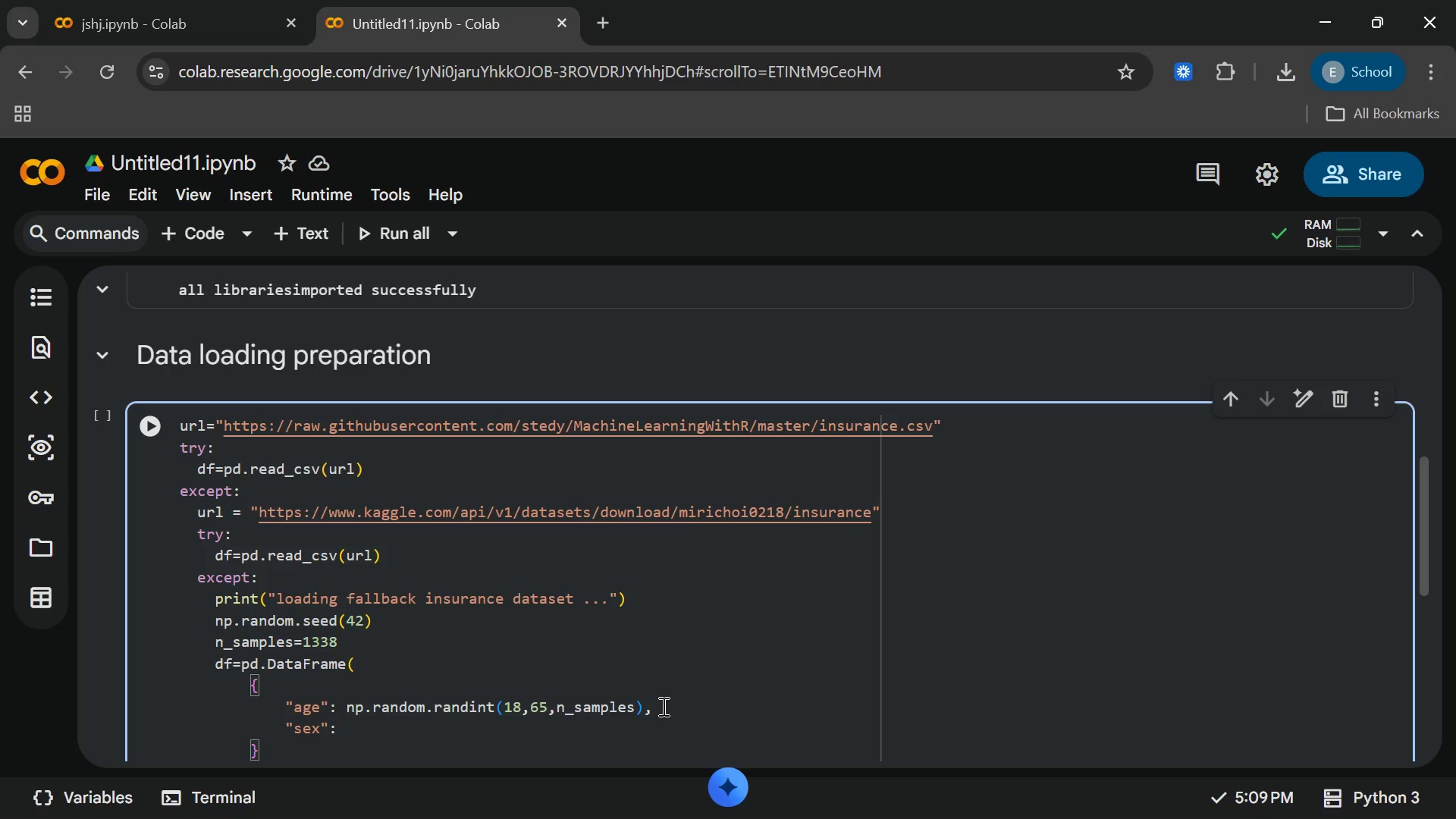 
type(np.random)
 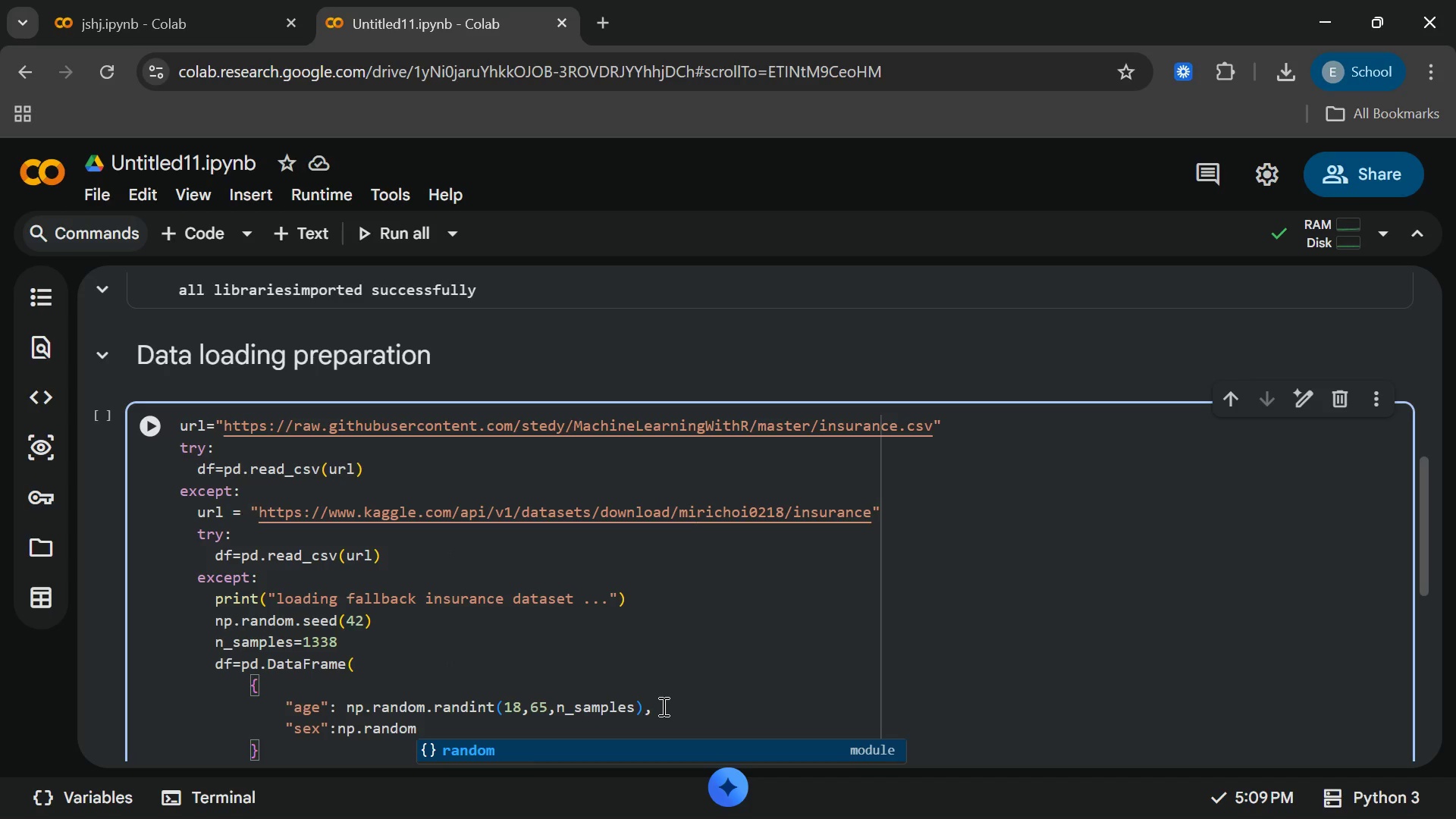 
key(Enter)
 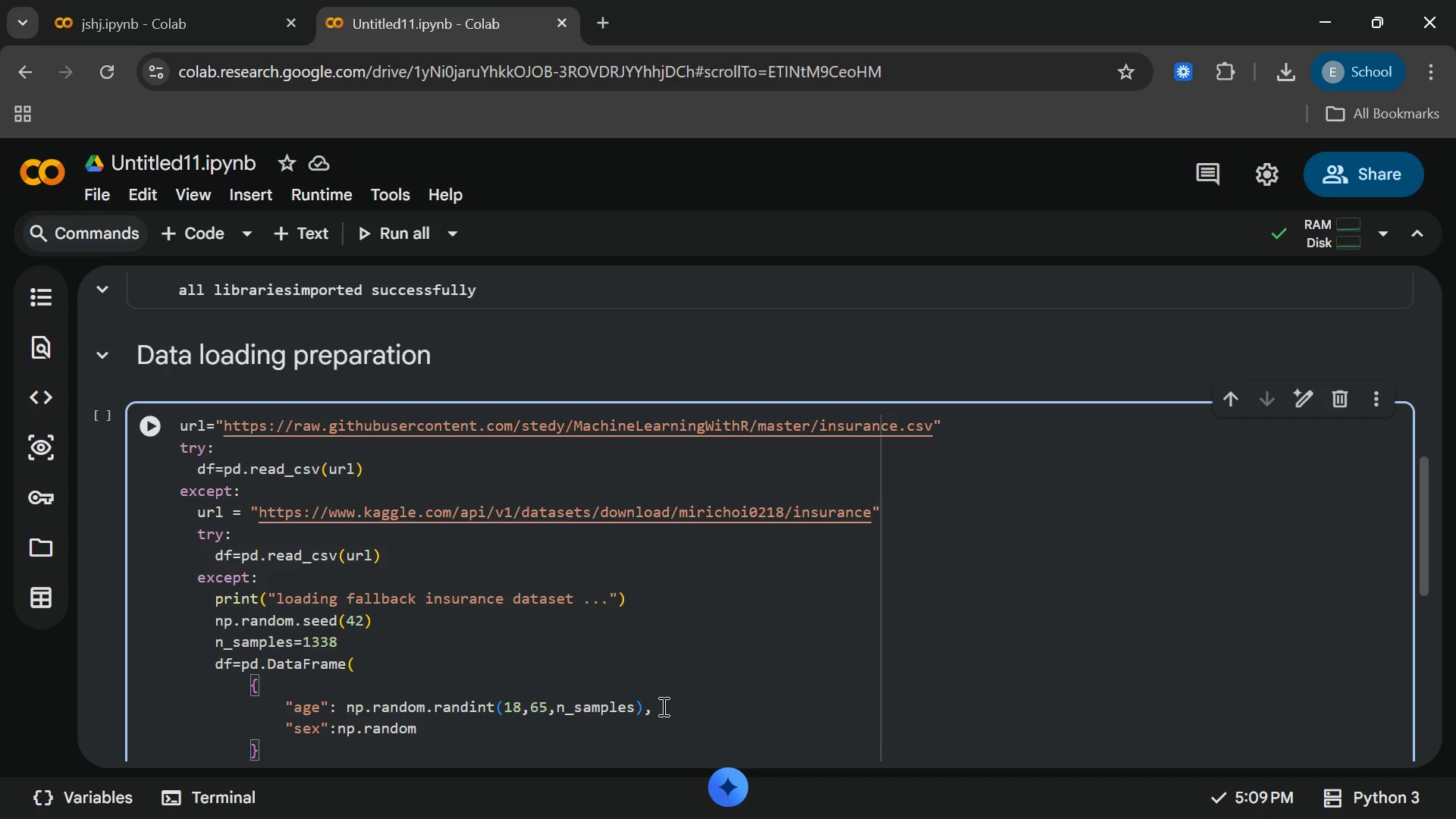 
type(.choice)
 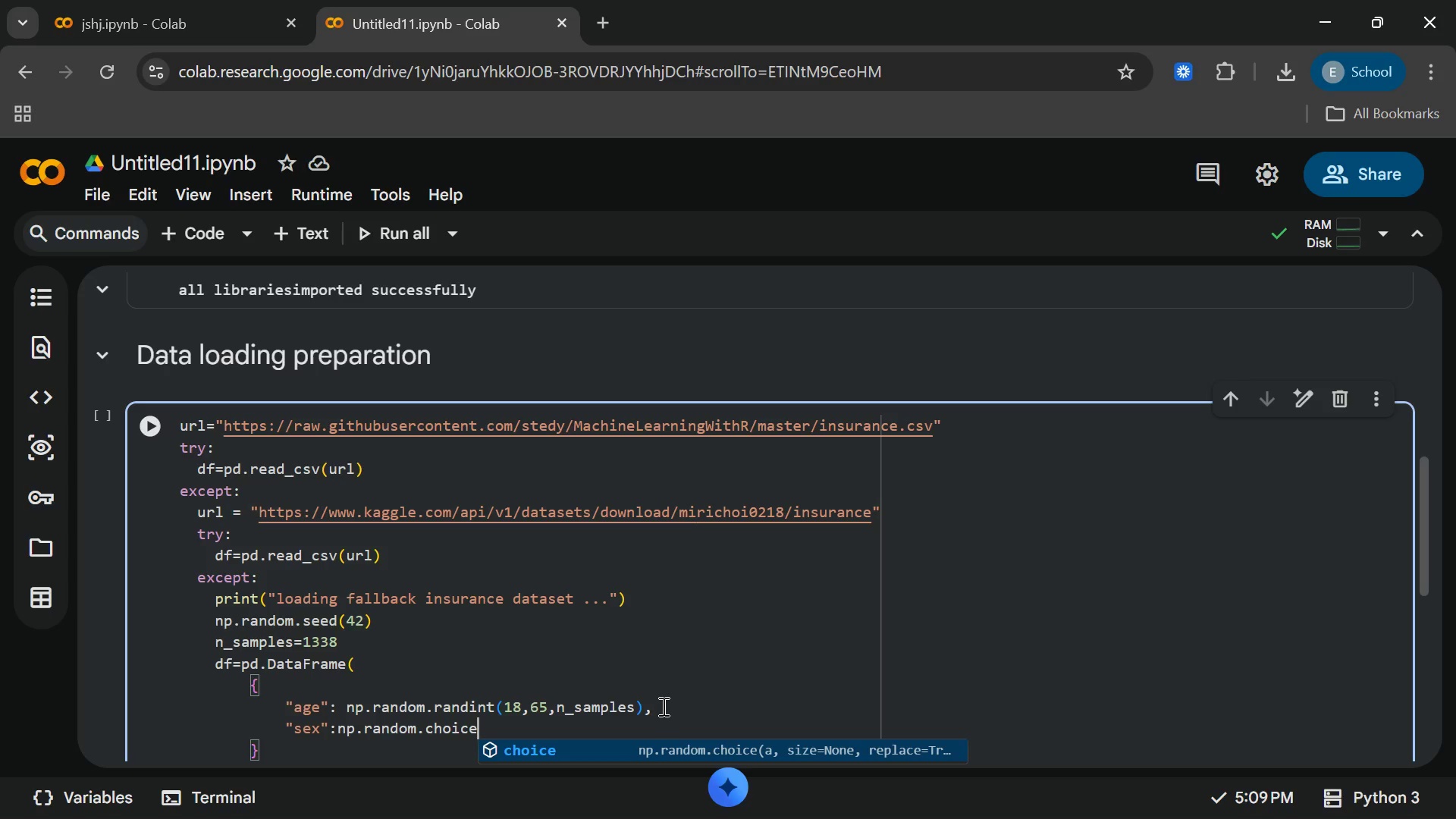 
wait(5.56)
 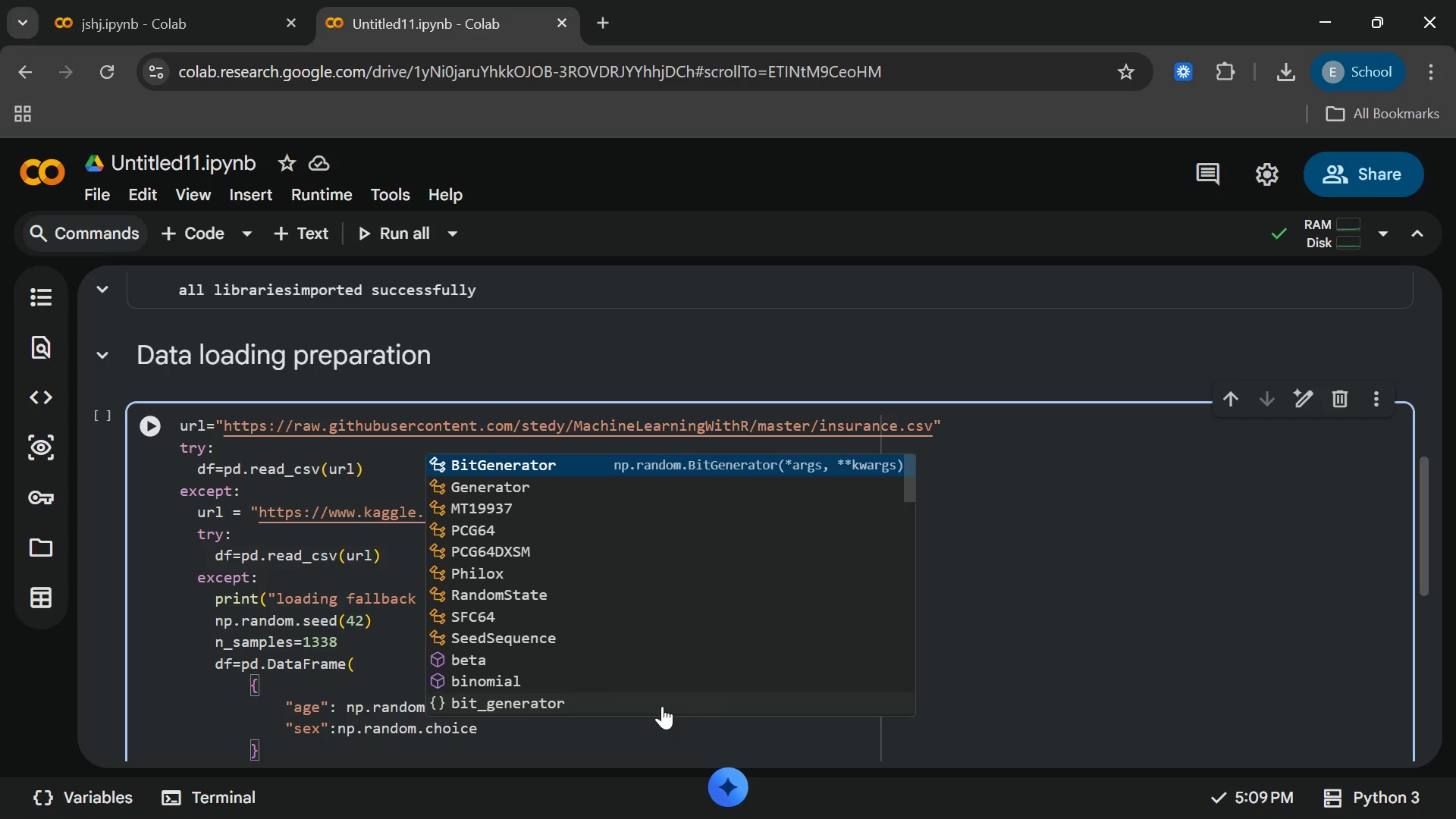 
type((["male)
 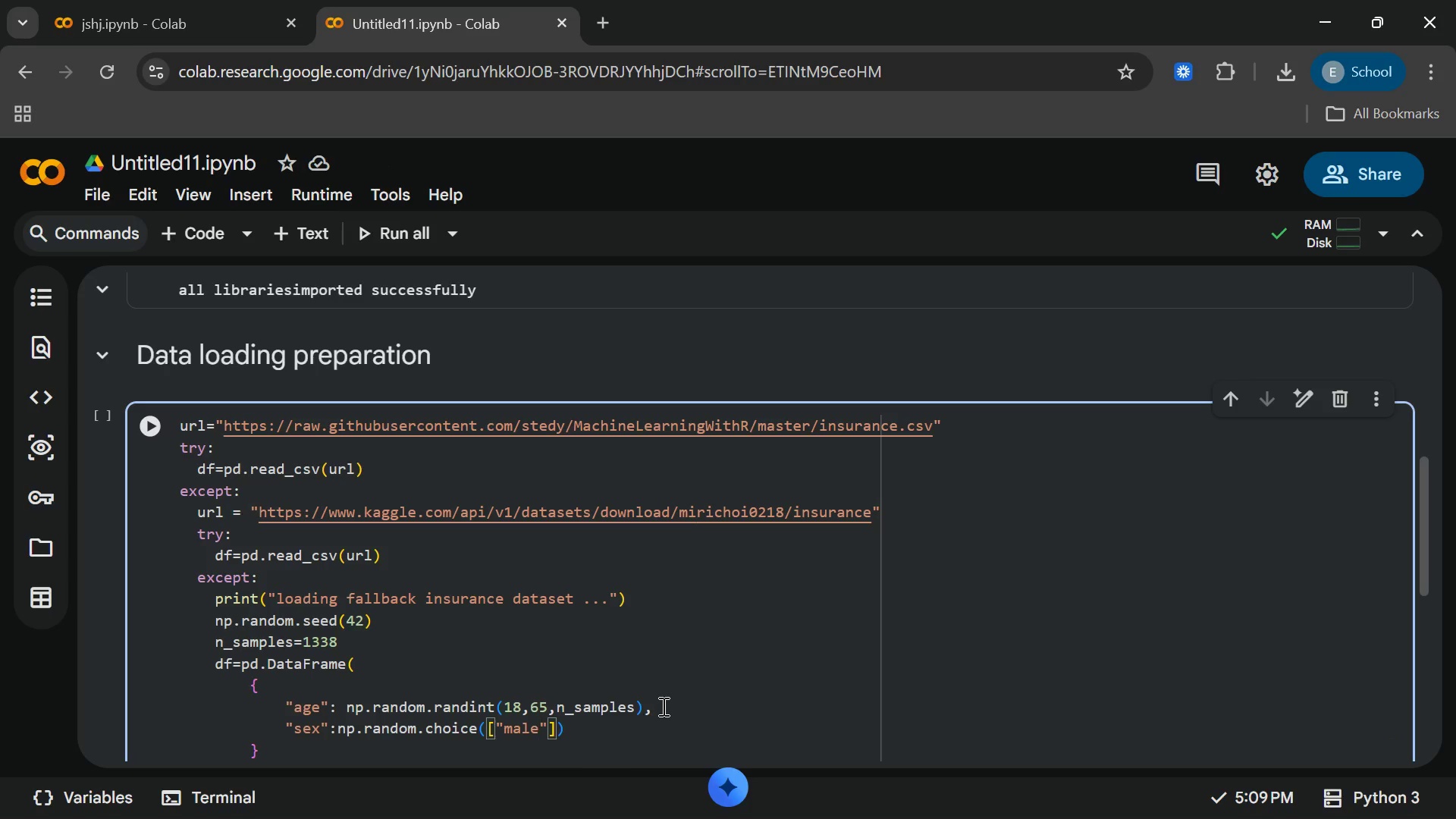 
key(ArrowRight)
 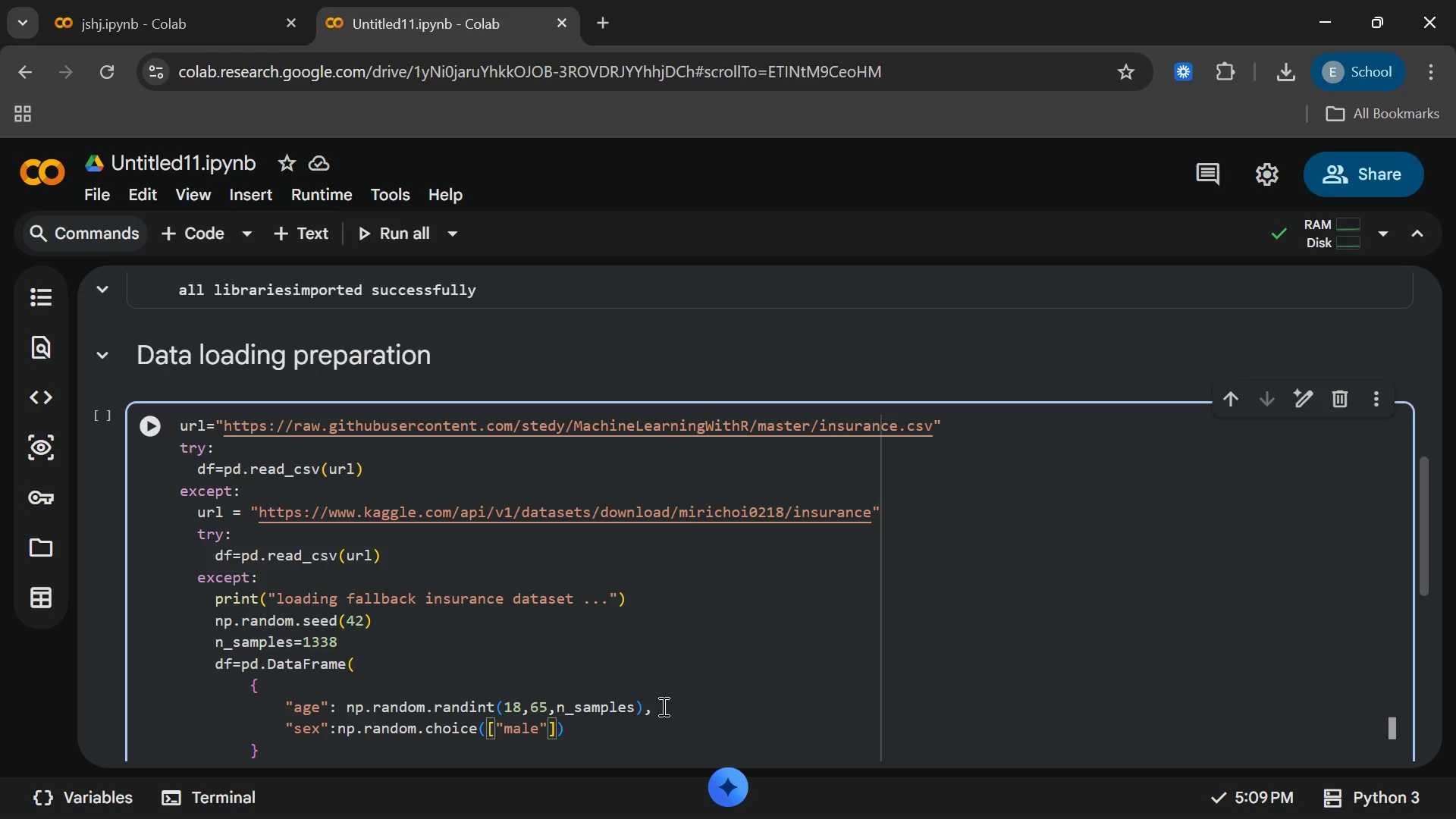 
key(Comma)
 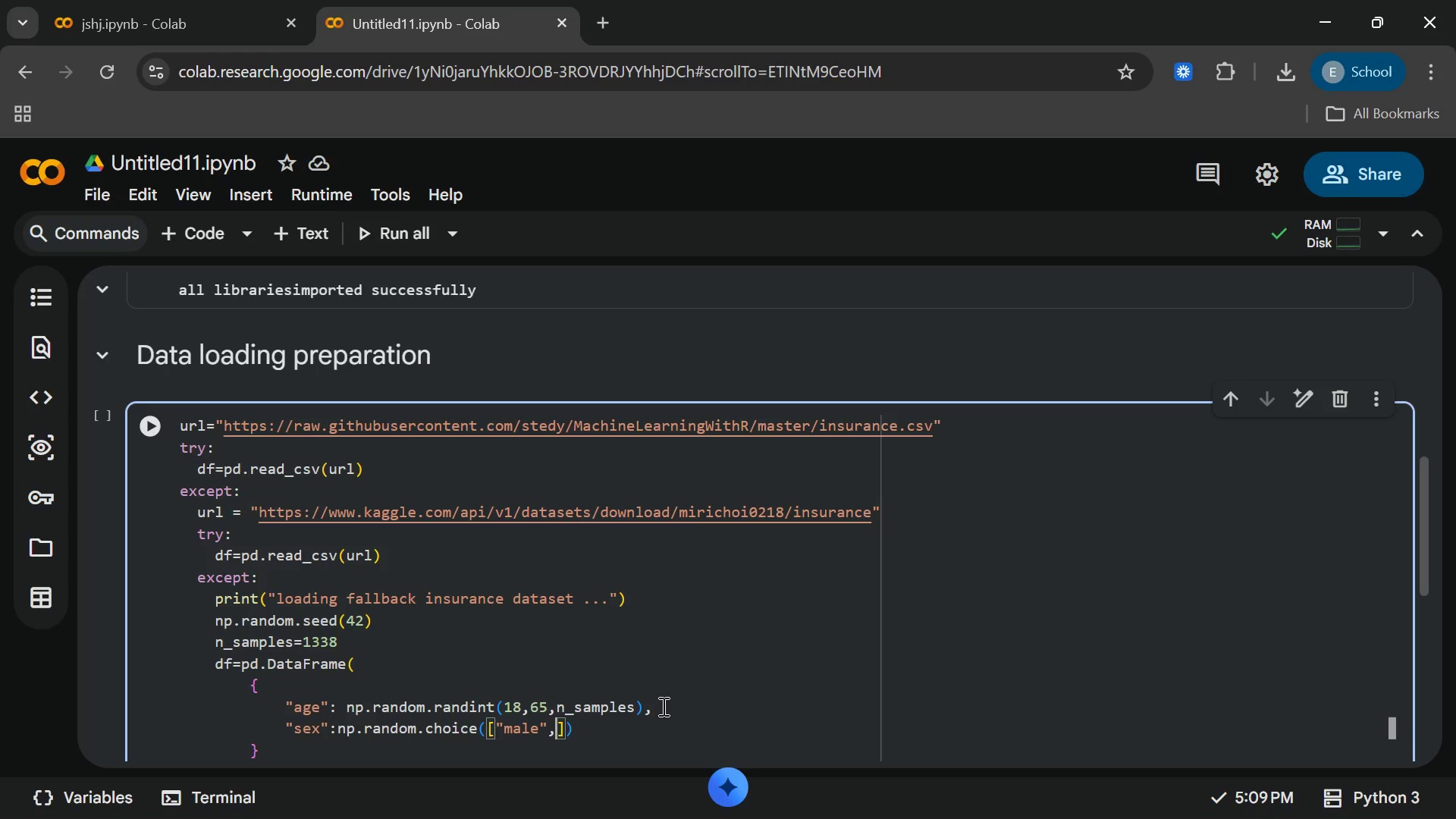 
hold_key(key=ShiftRight, duration=1.51)
 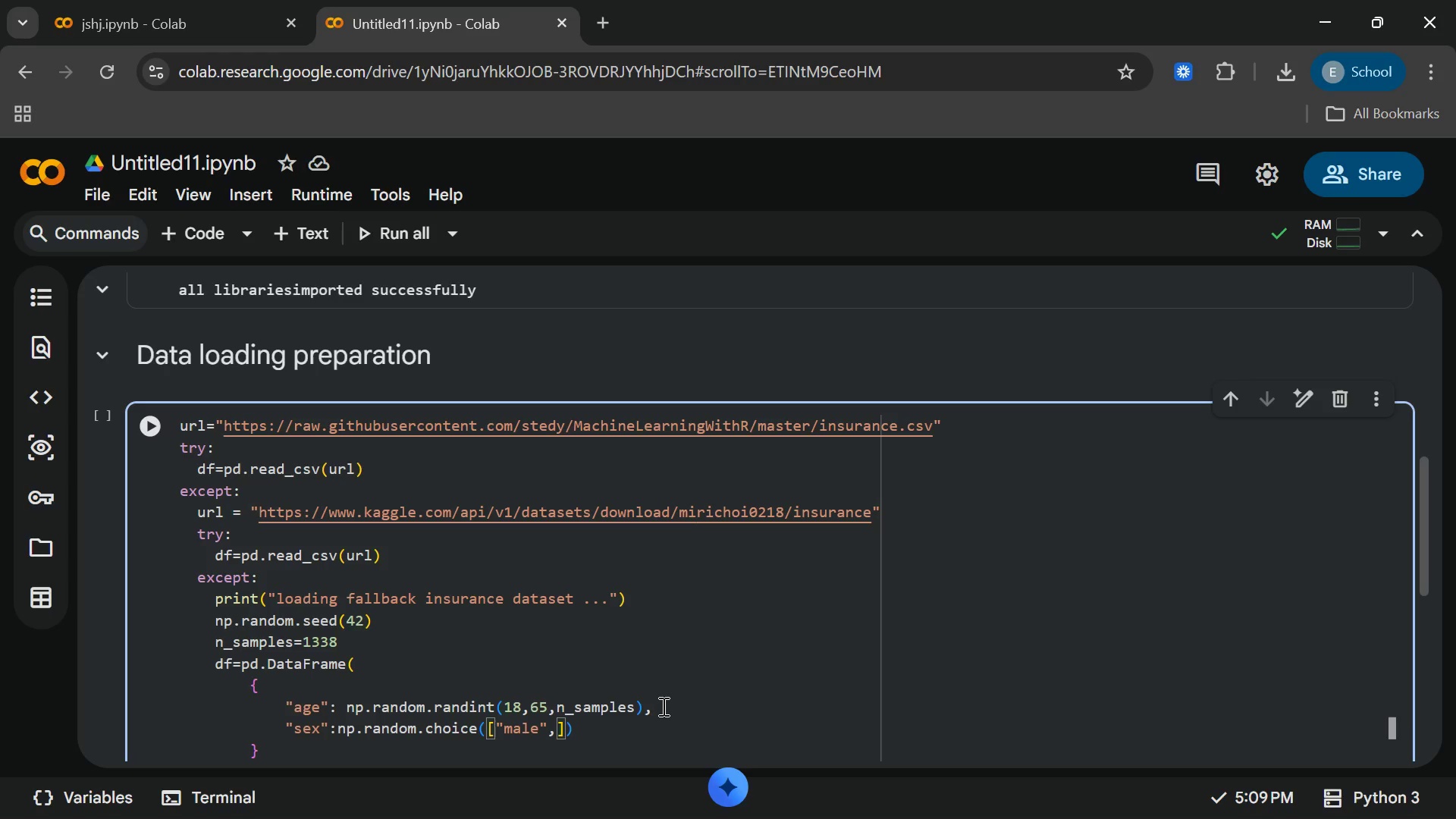 
hold_key(key=ShiftRight, duration=1.52)
 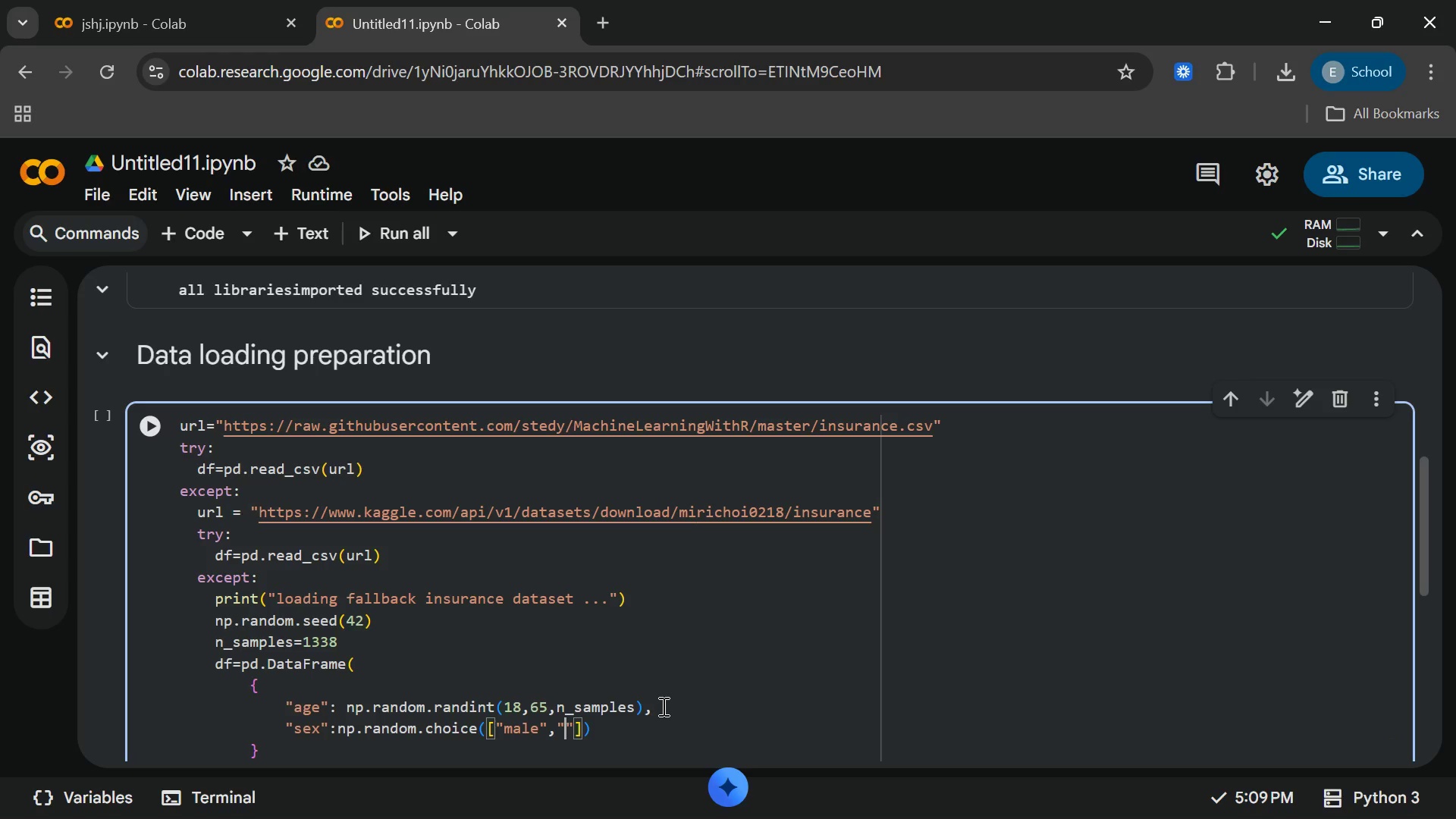 
type("female)
 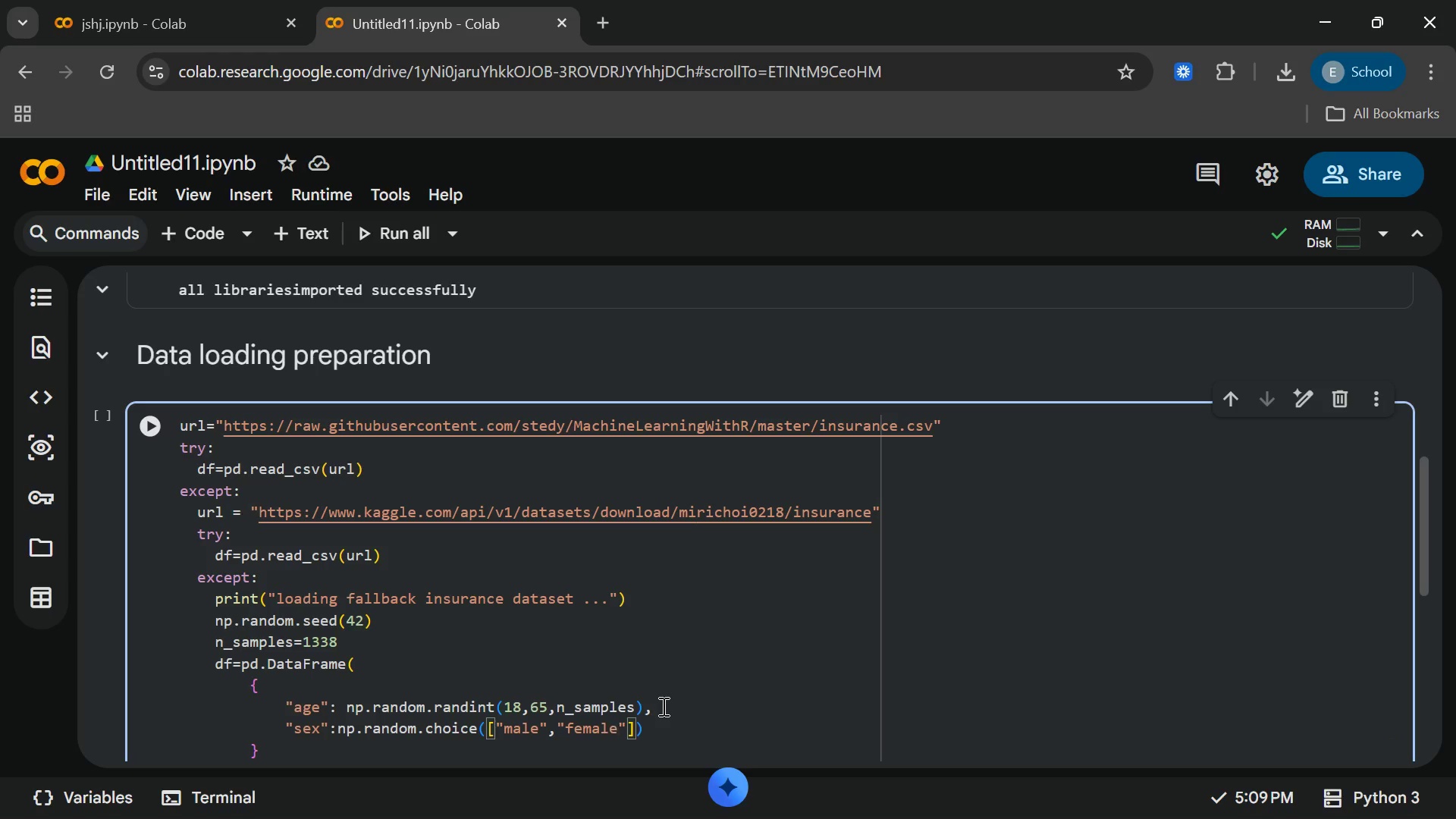 
key(ArrowRight)
 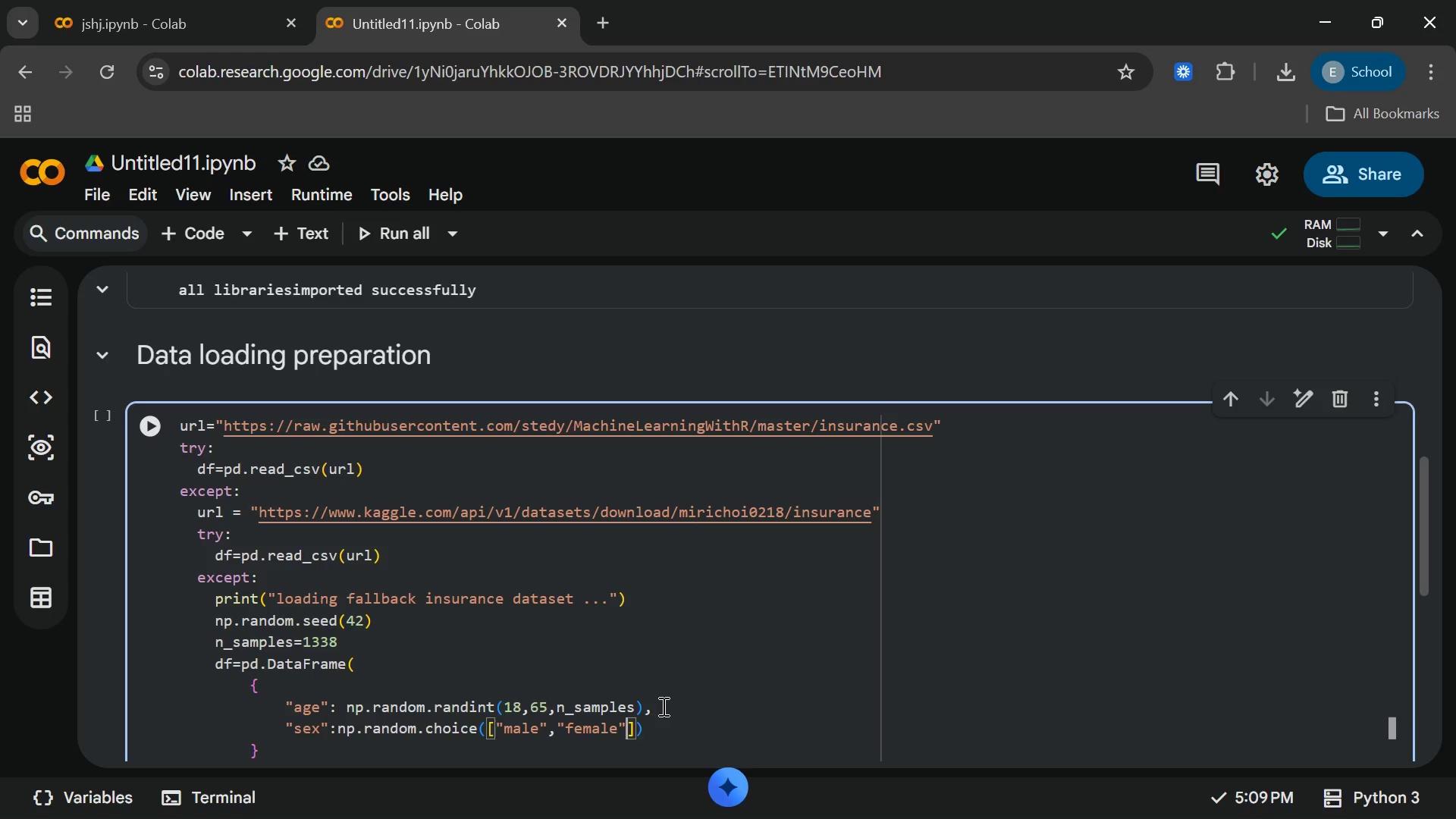 
key(ArrowRight)
 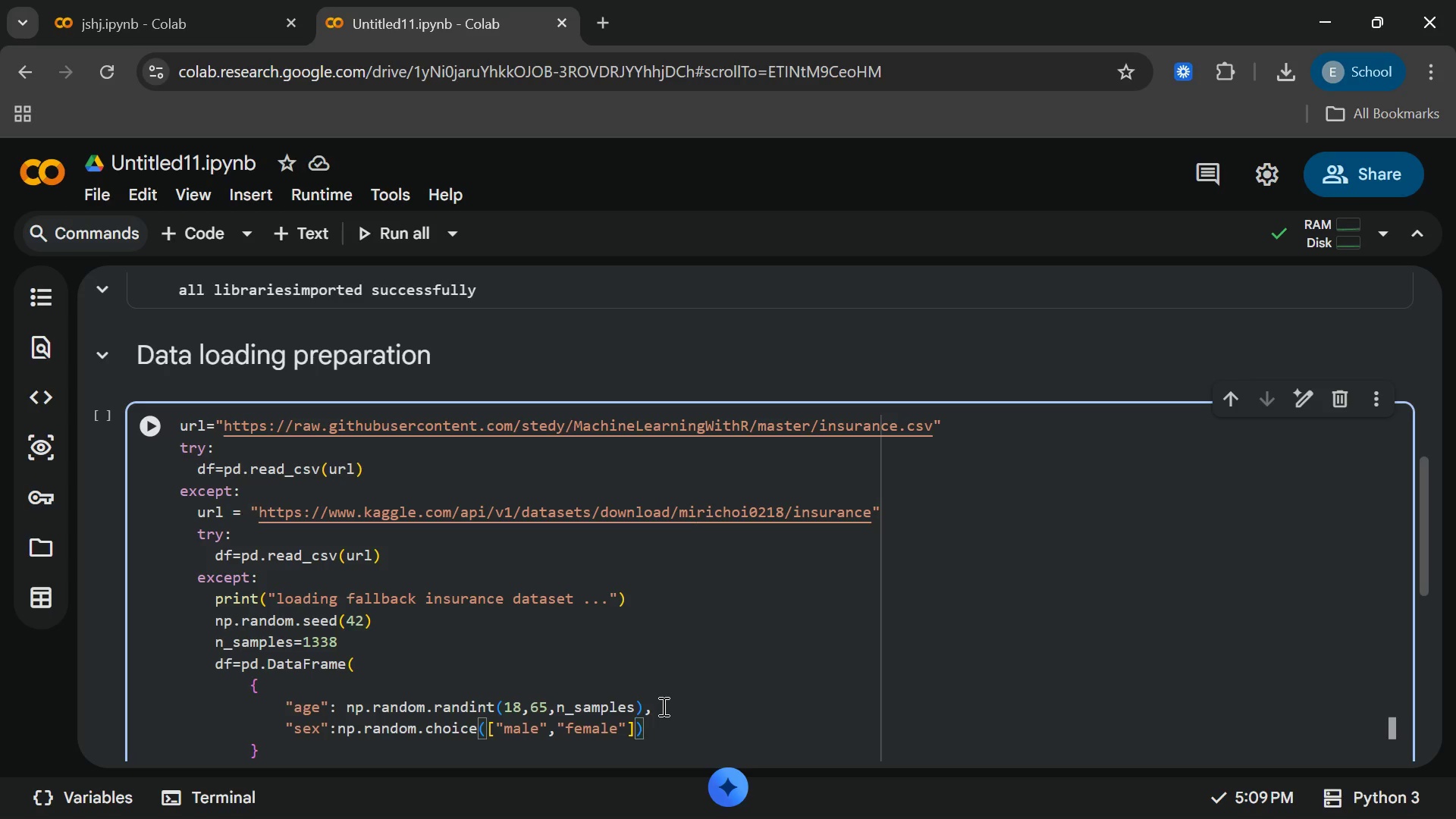 
type(,n_samples)
 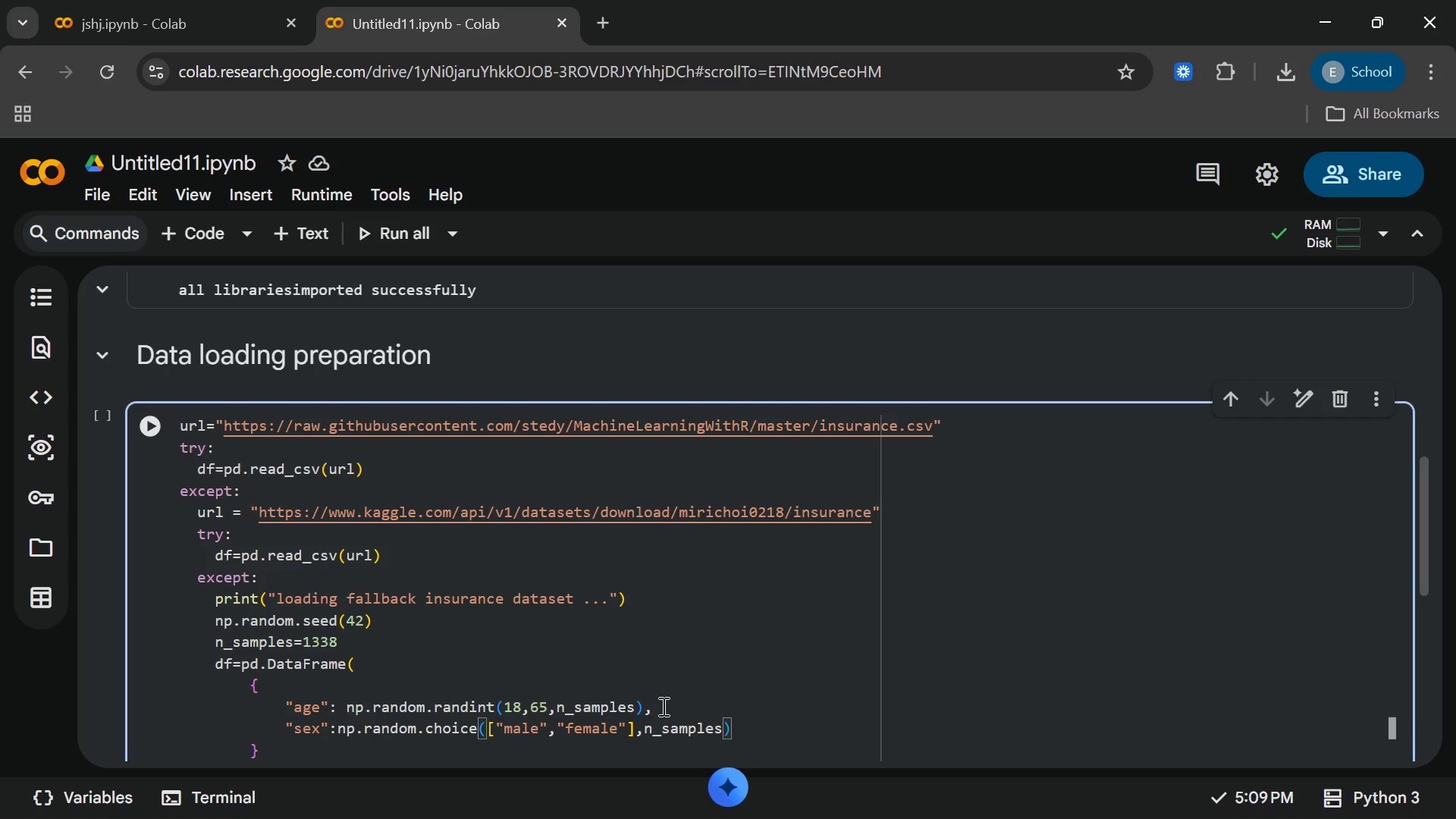 
wait(5.59)
 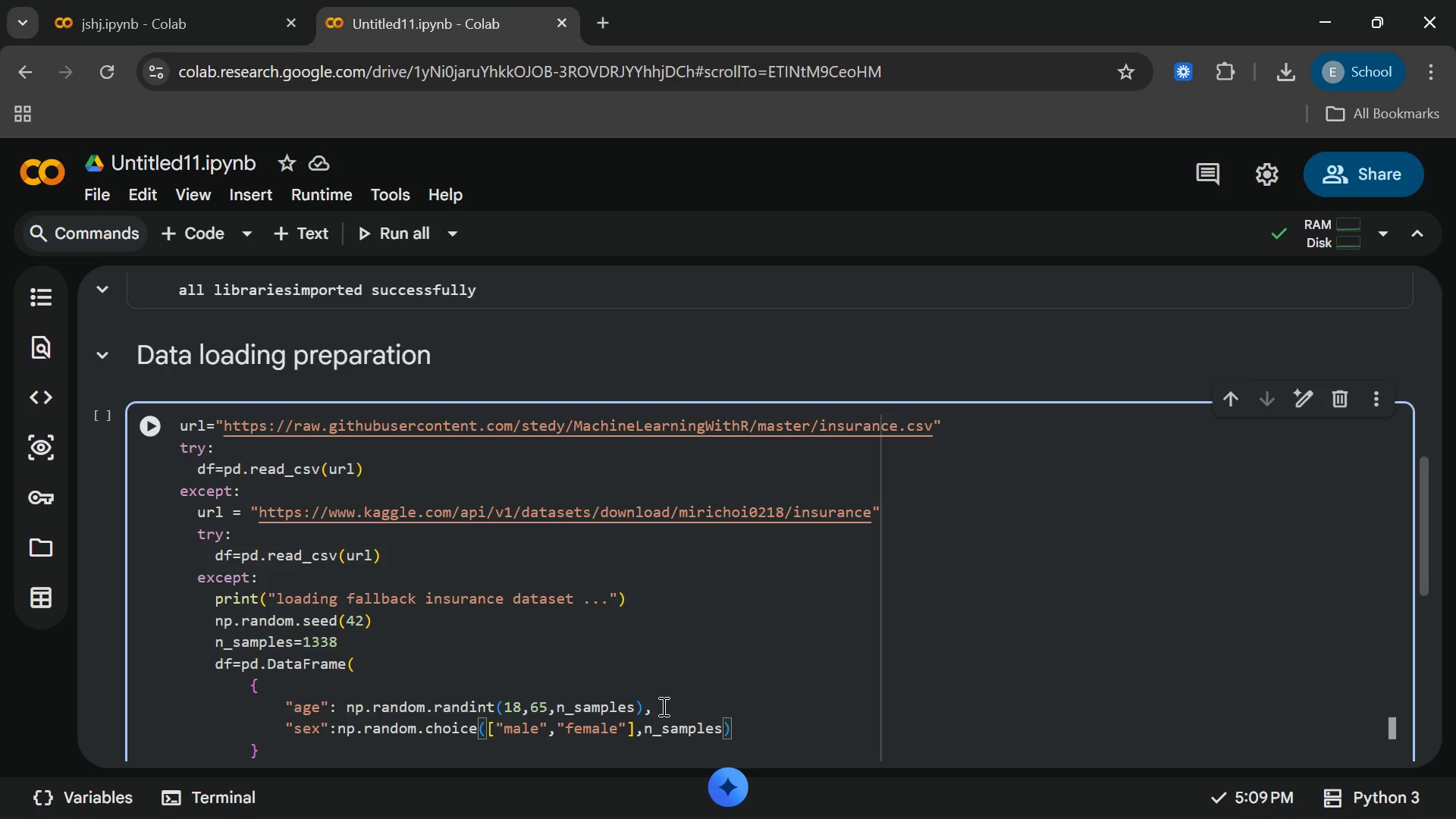 
key(Enter)
 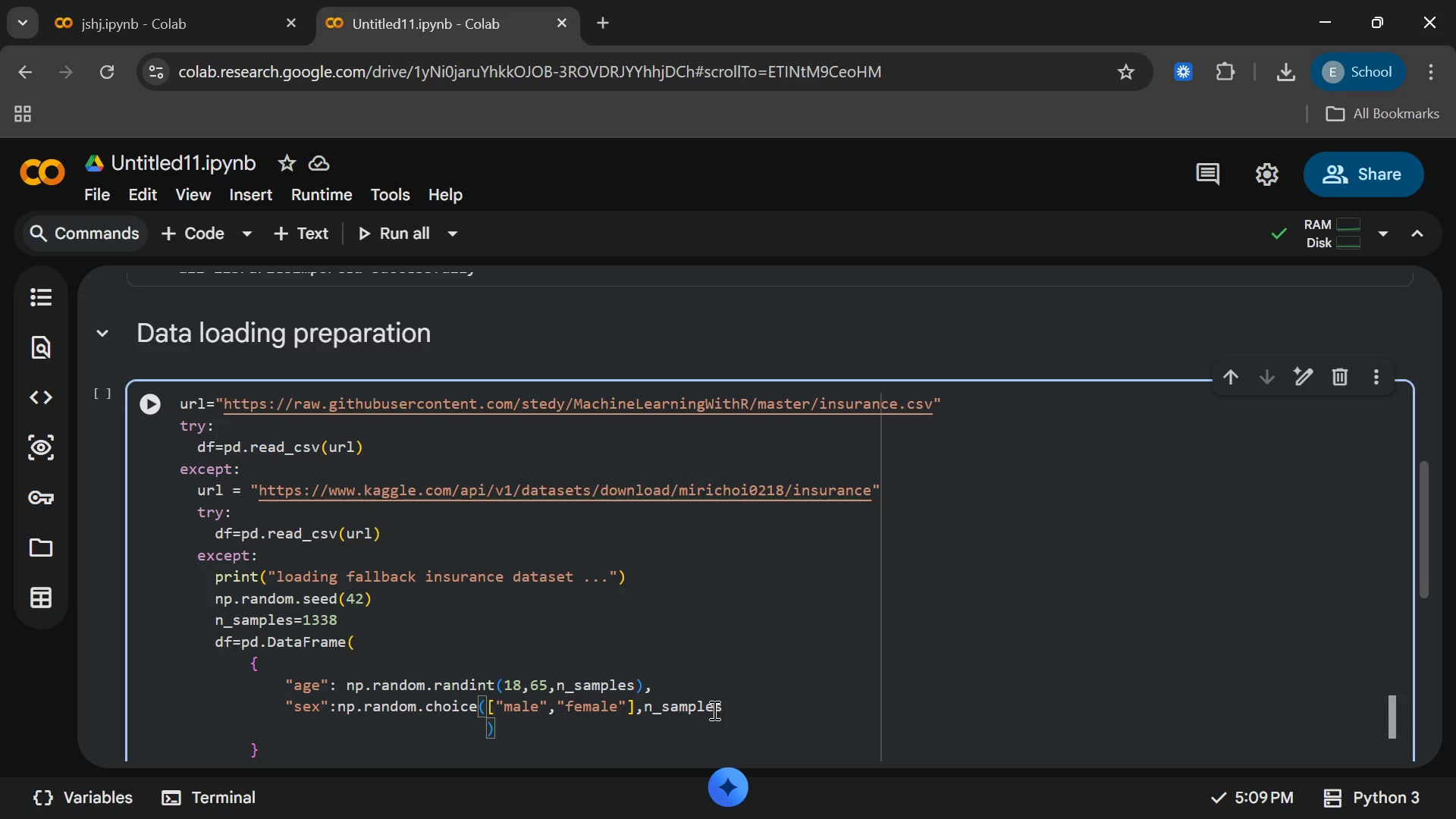 
key(Backspace)
 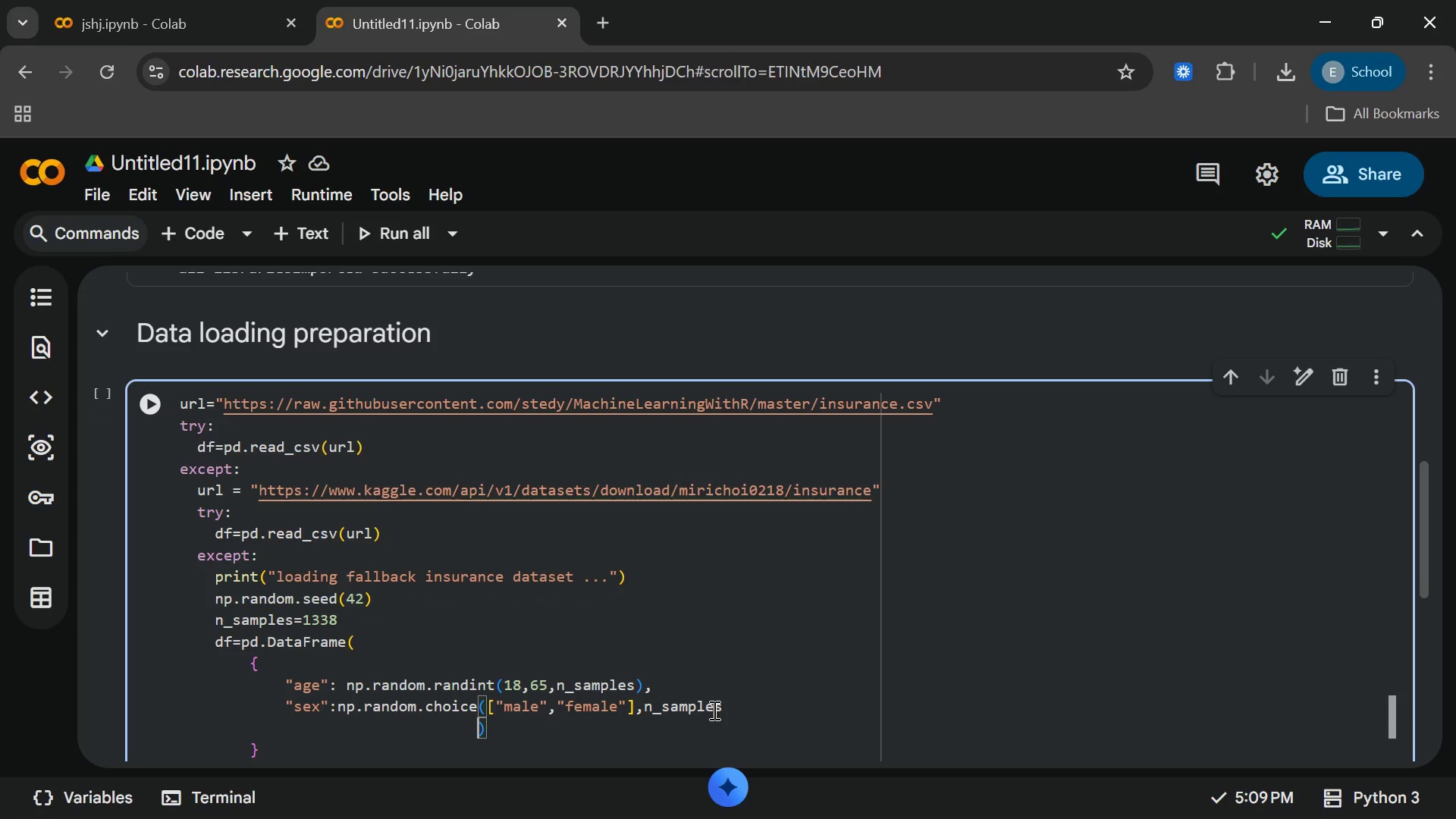 
key(Backspace)
 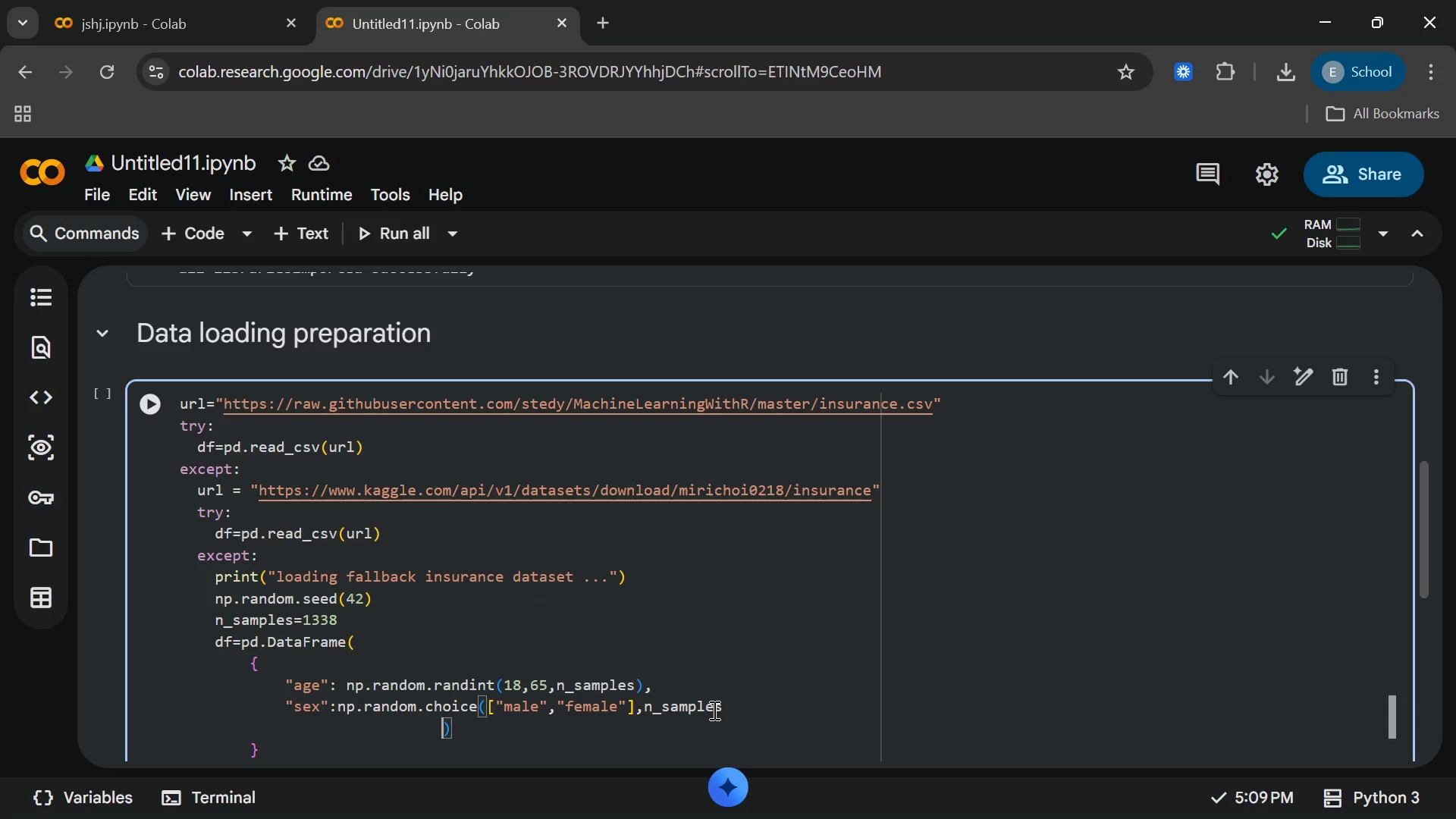 
key(Backspace)
 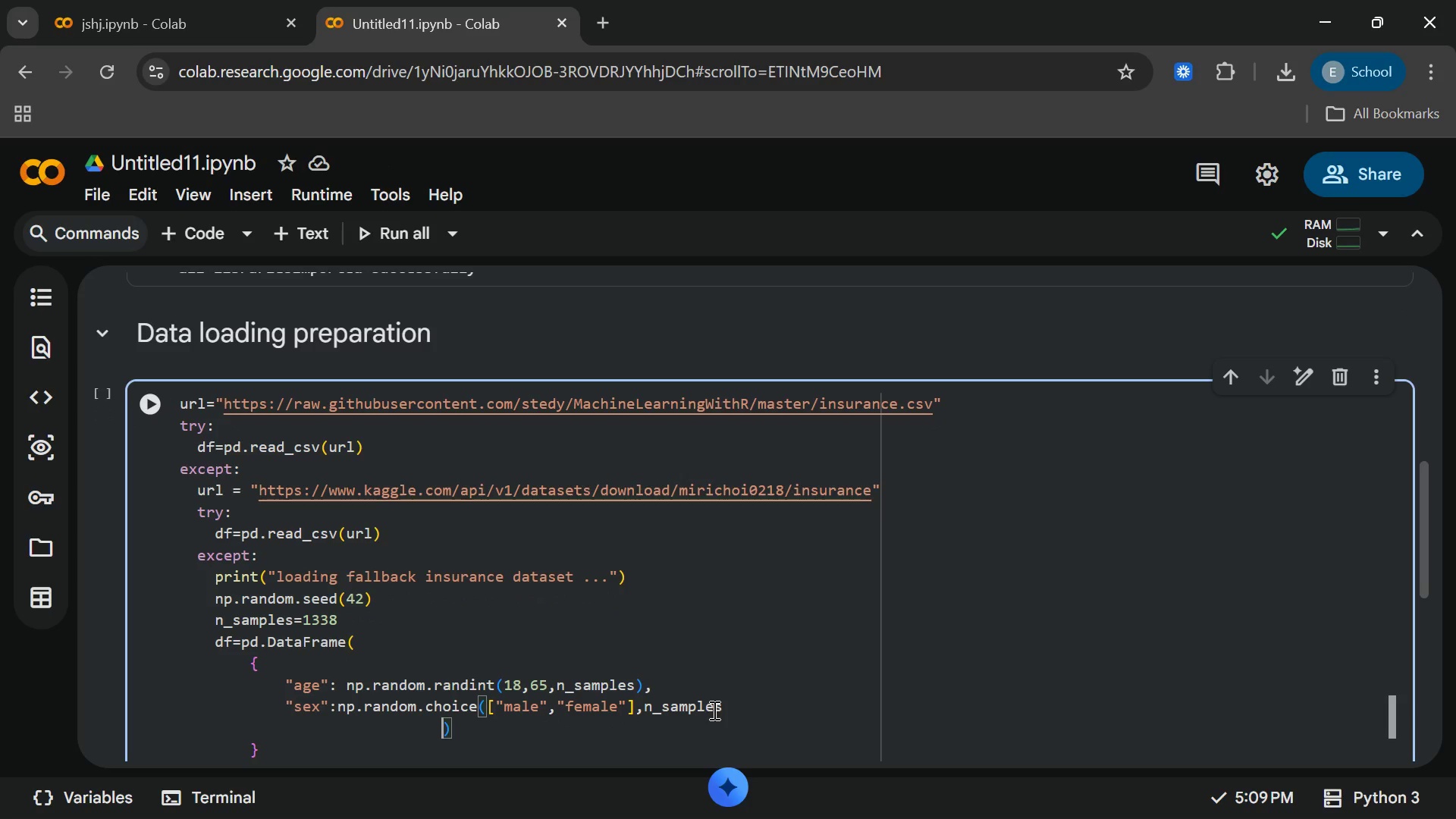 
key(Backspace)
 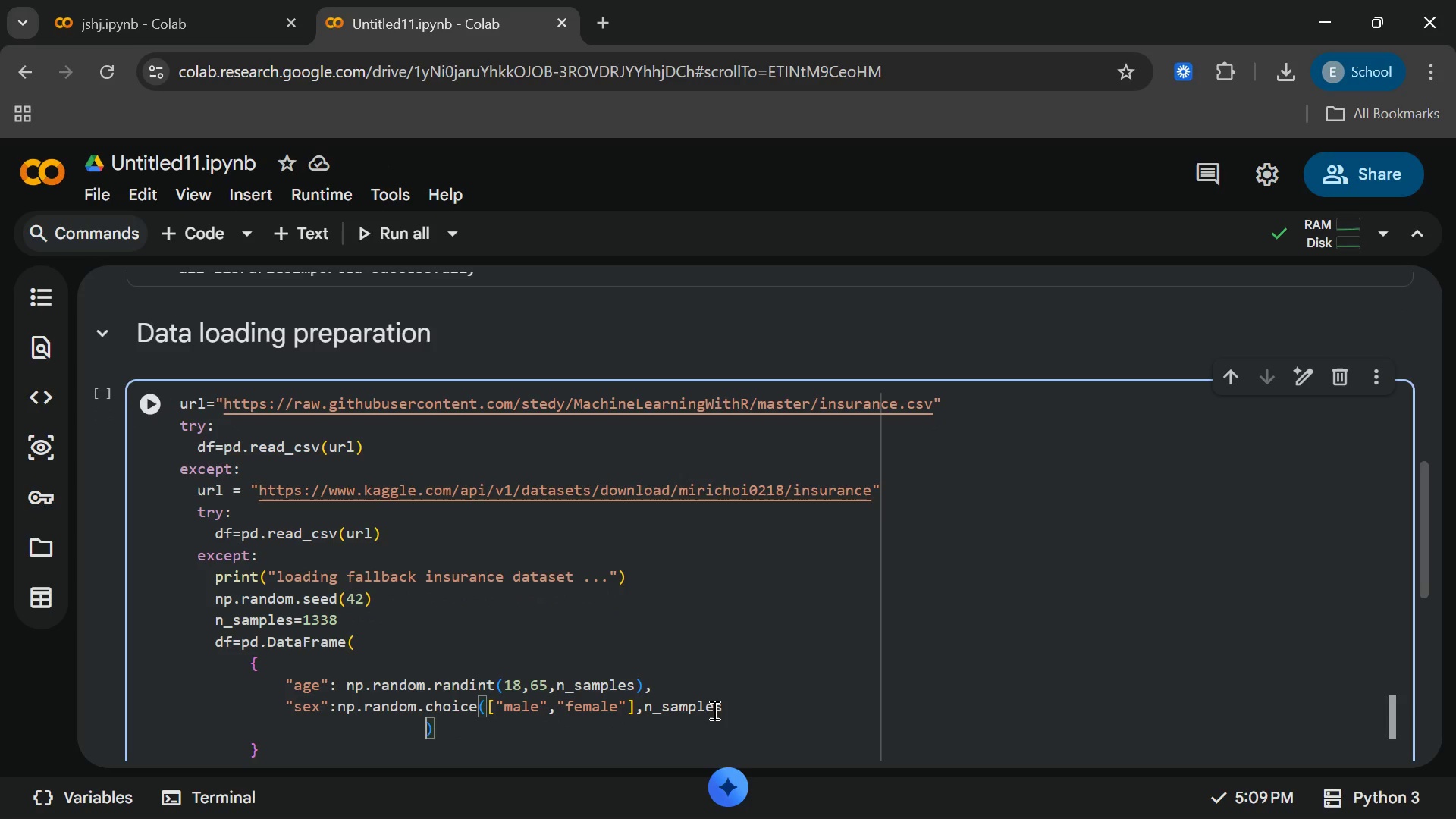 
key(Backspace)
 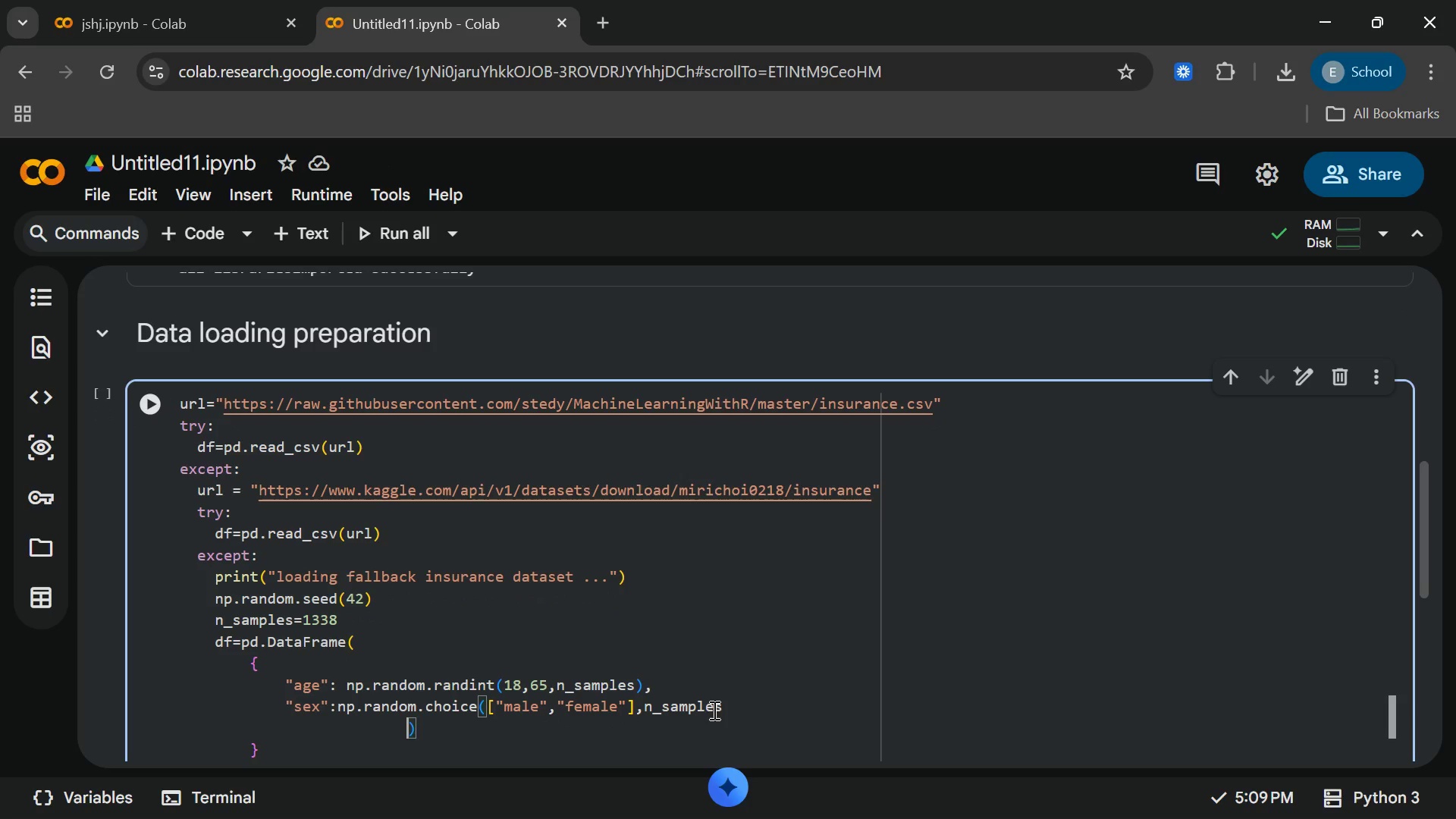 
key(Backspace)
 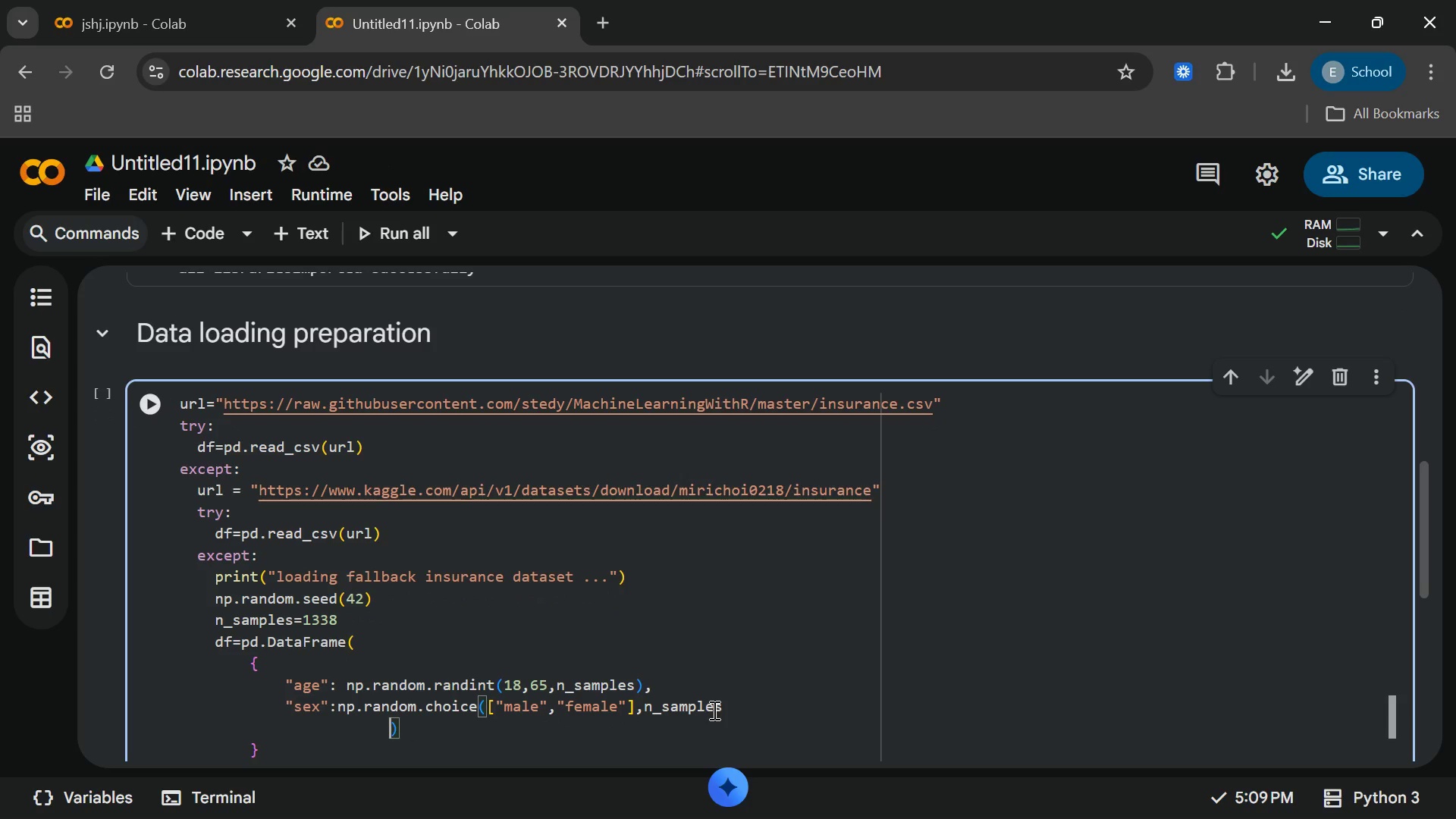 
key(Backspace)
 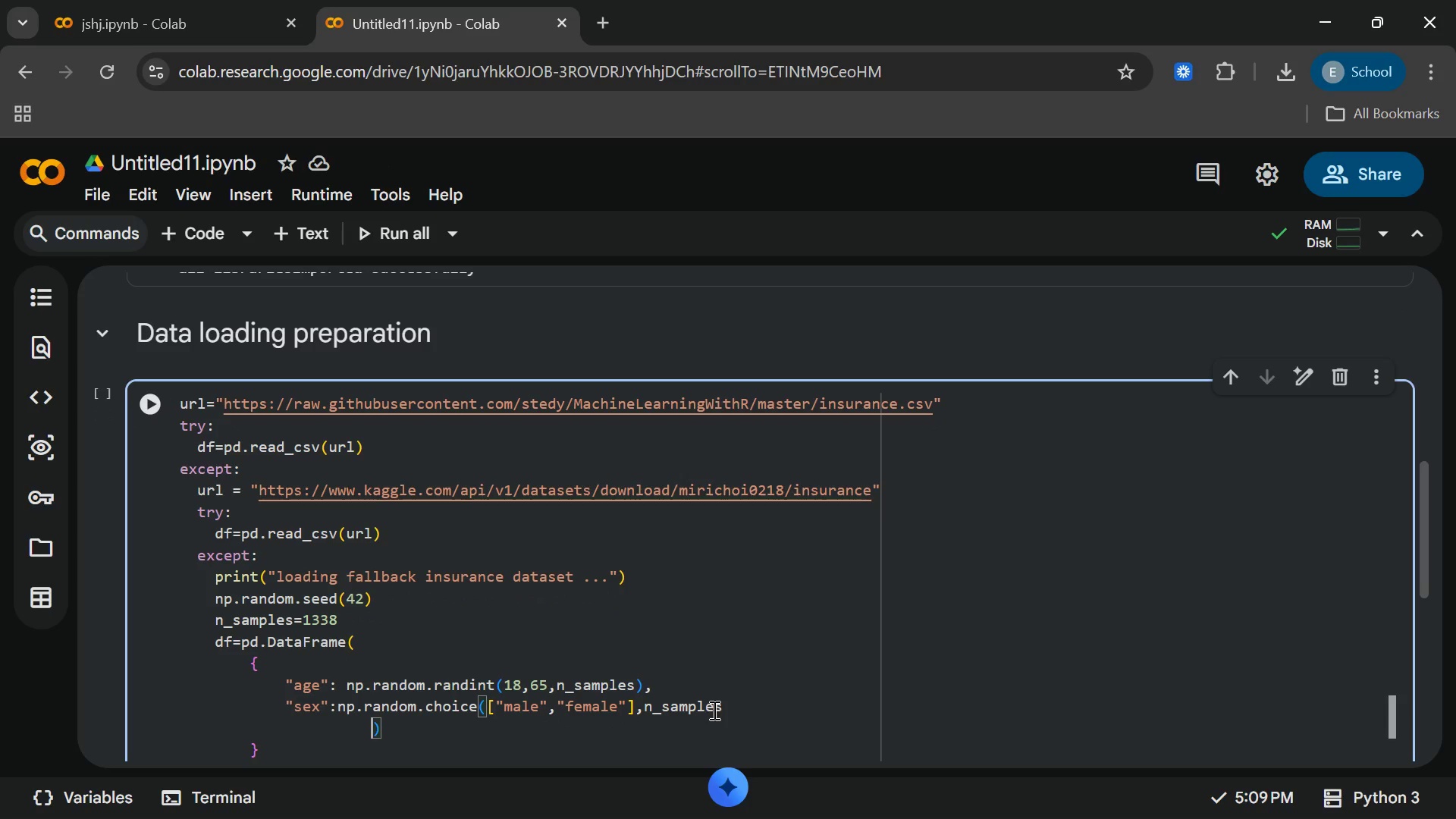 
key(Backspace)
 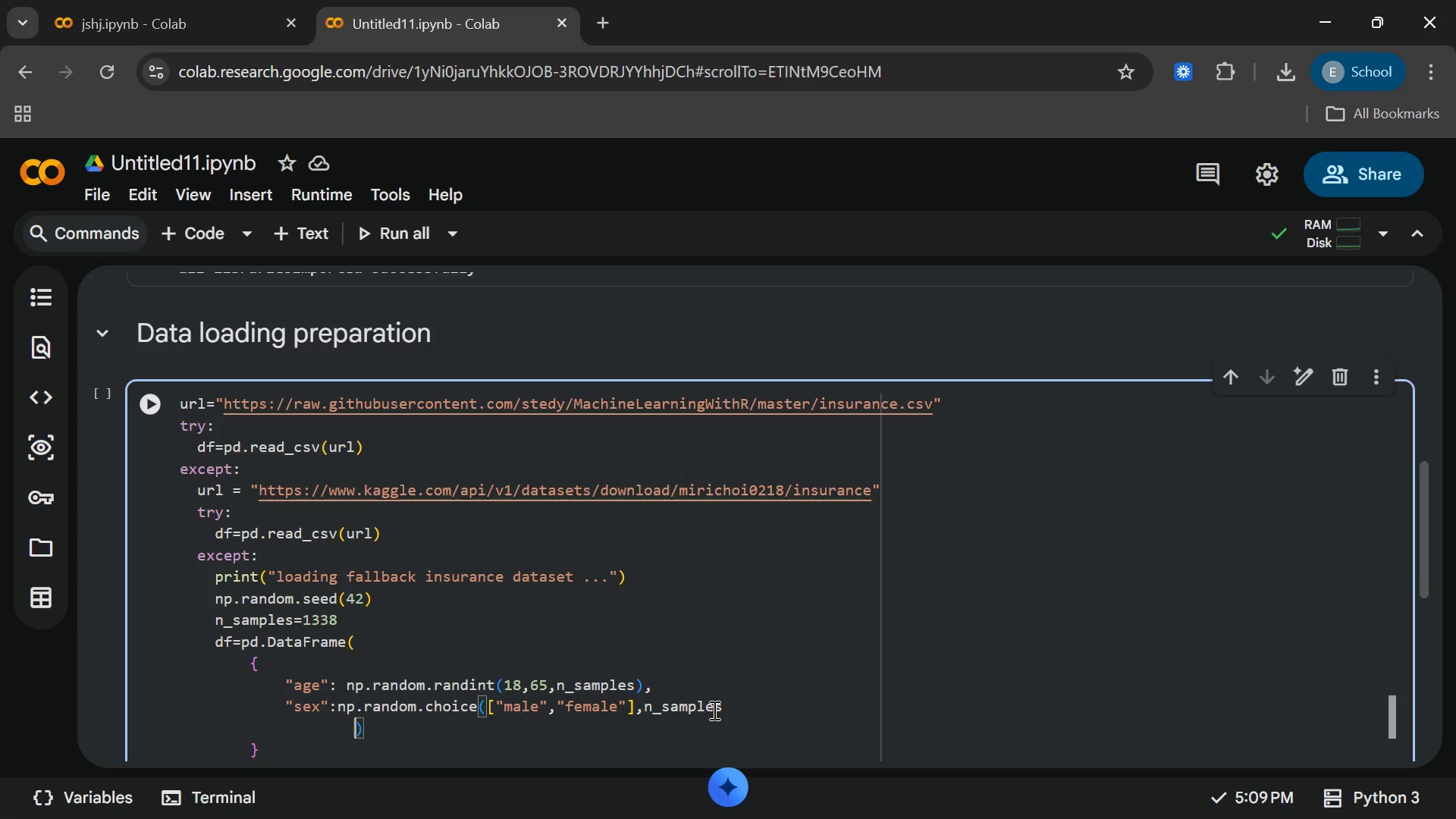 
key(Backspace)
 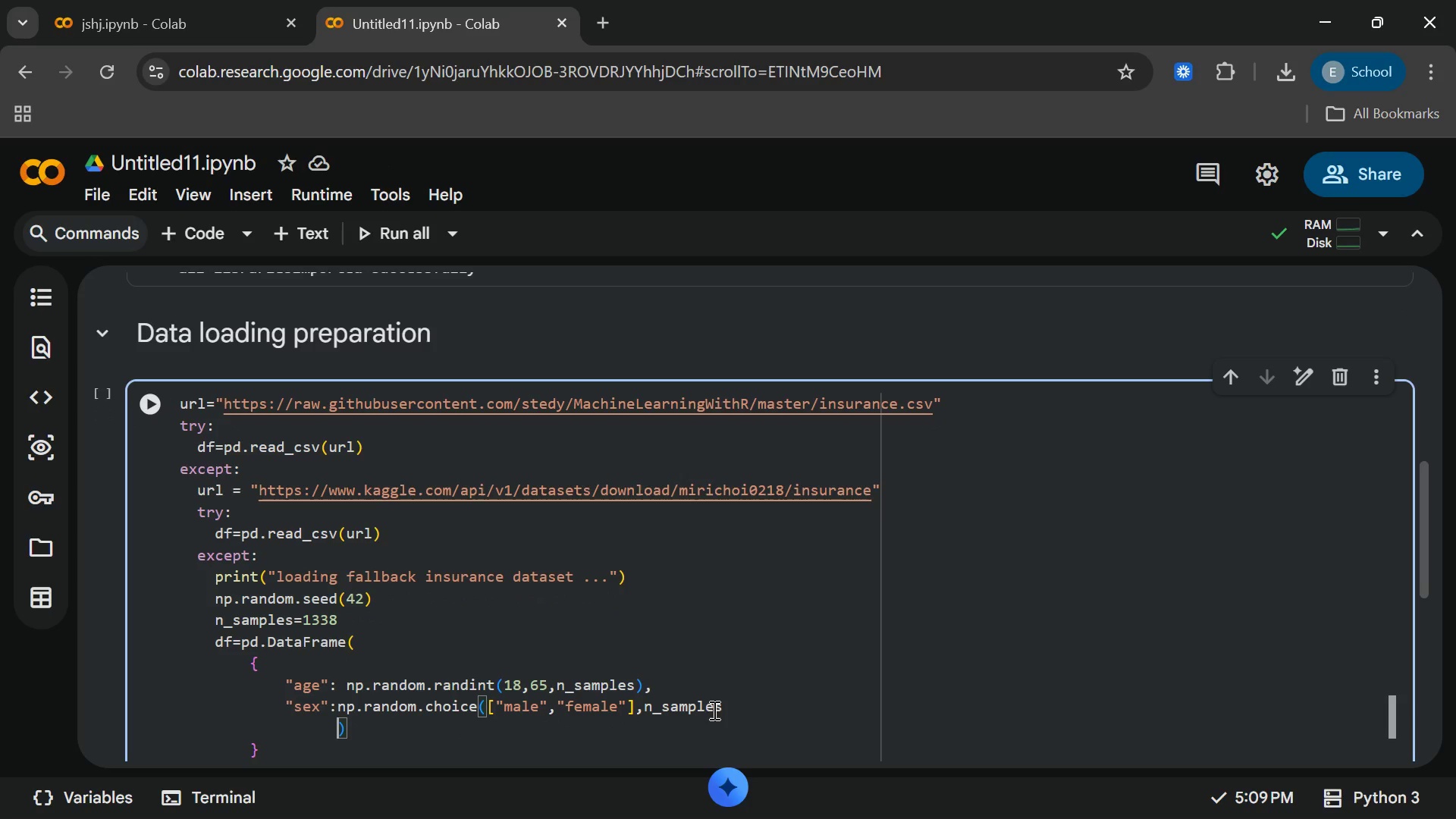 
key(Backspace)
 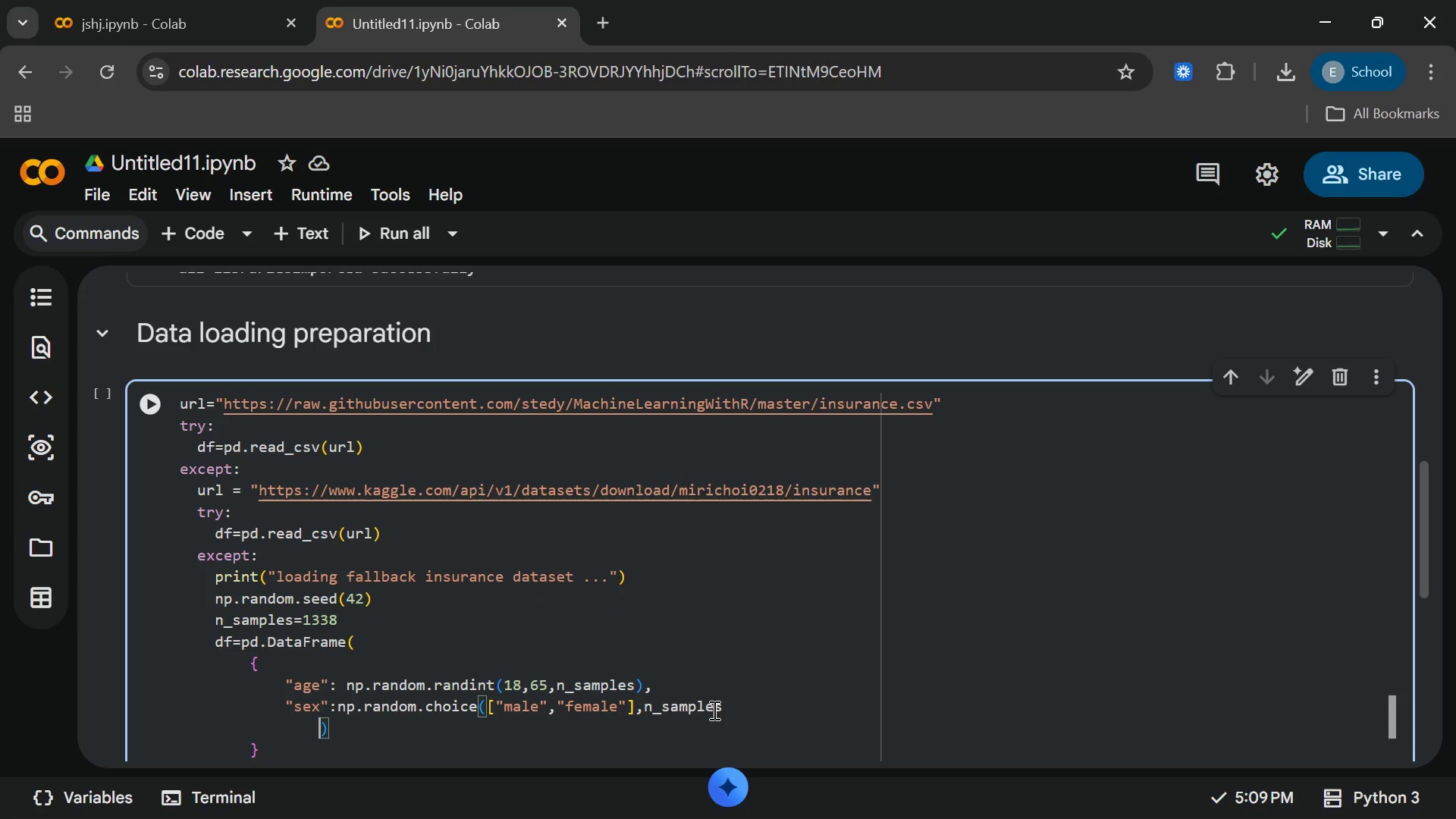 
key(Backspace)
 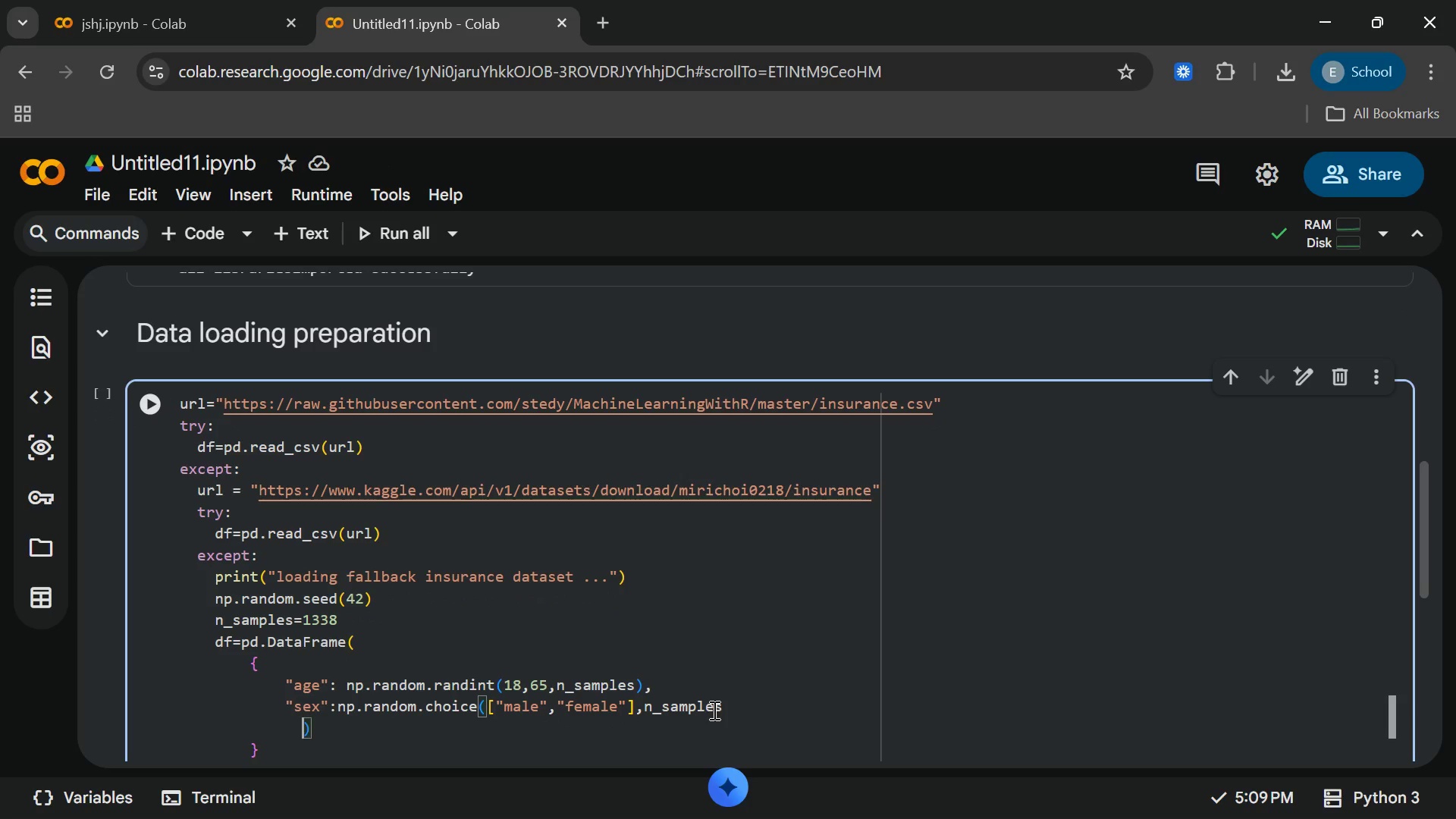 
key(Backspace)
 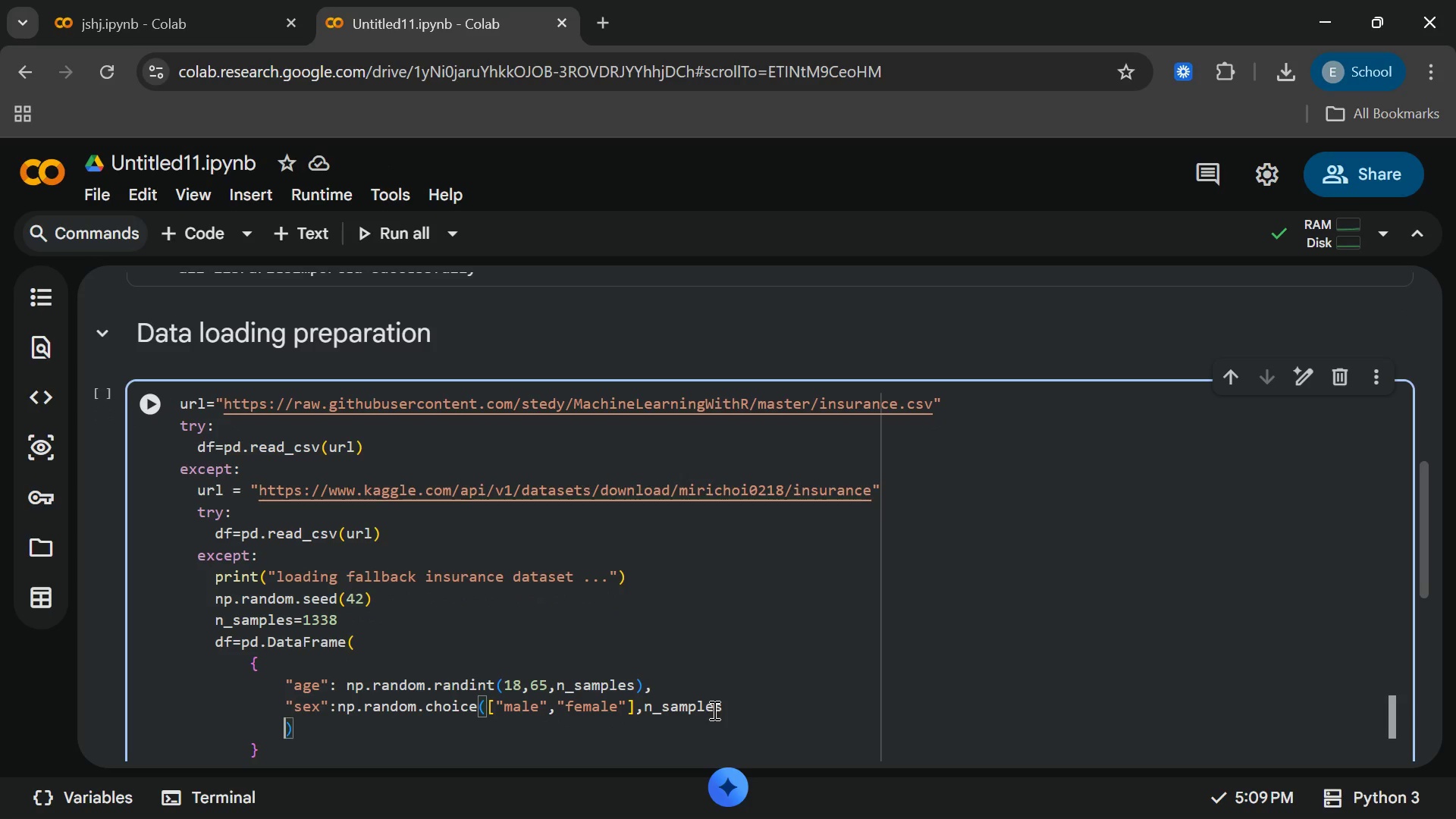 
key(Backspace)
 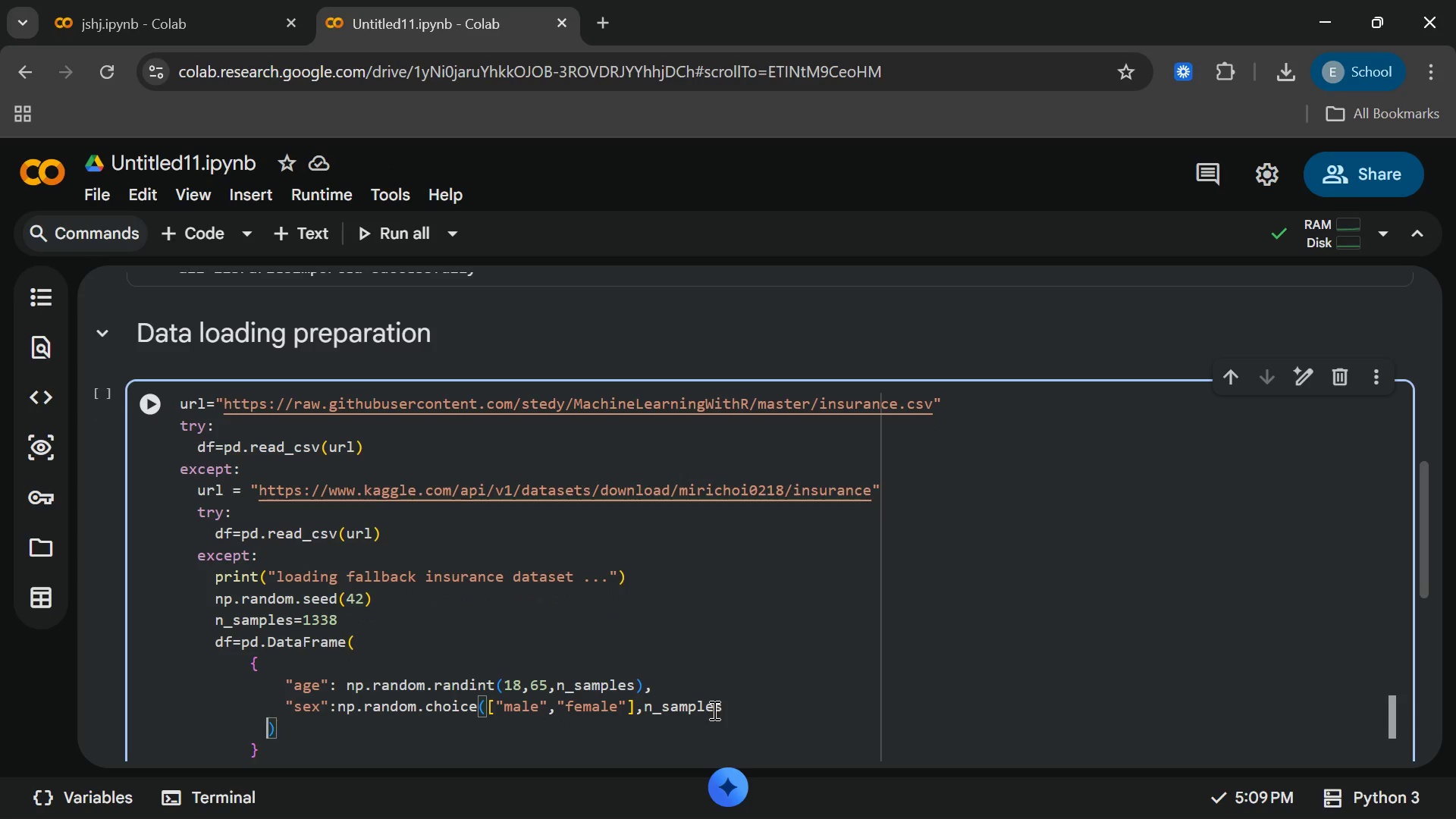 
key(Backspace)
 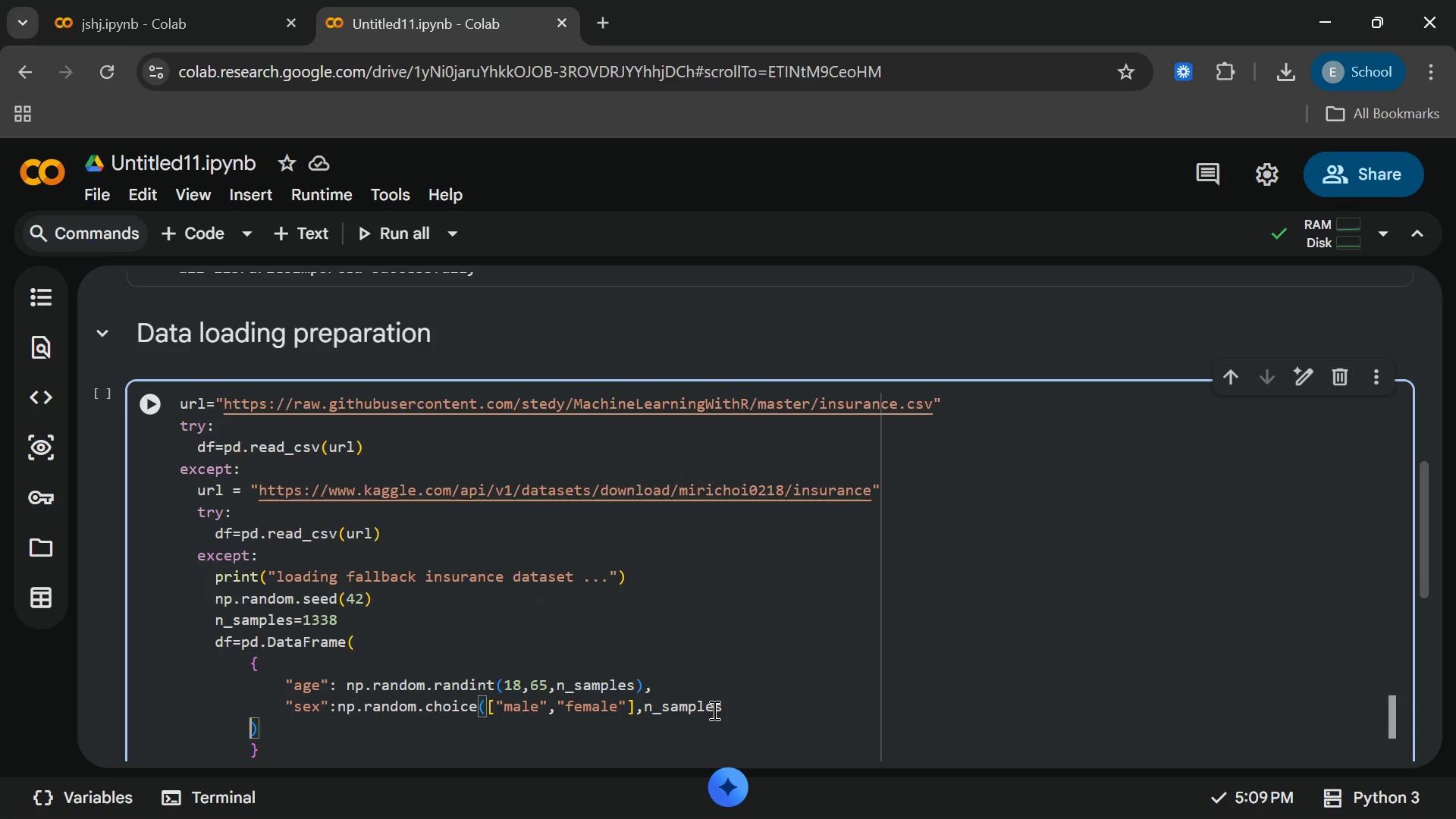 
key(Backspace)
 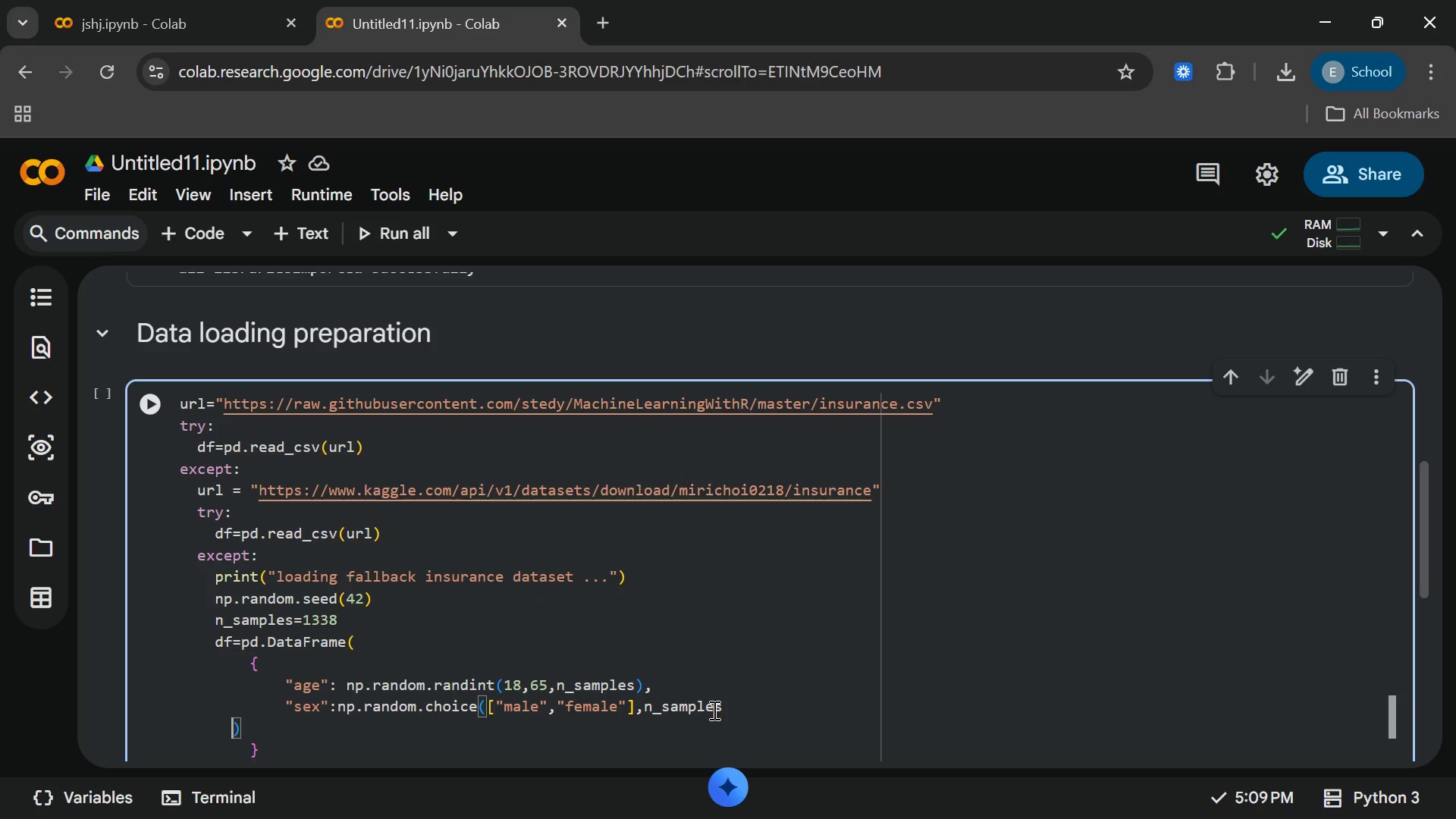 
key(Backspace)
 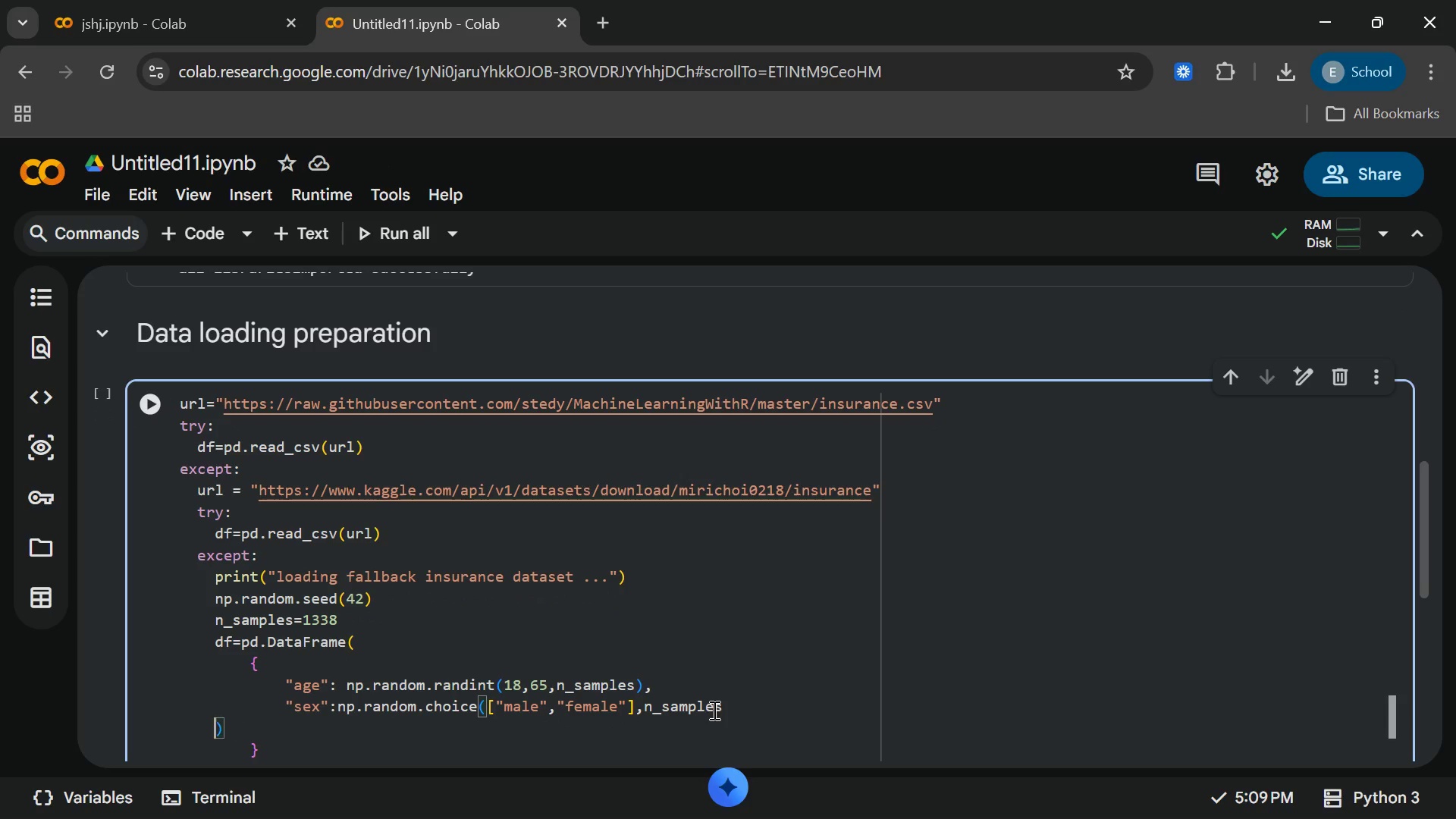 
key(Backspace)
 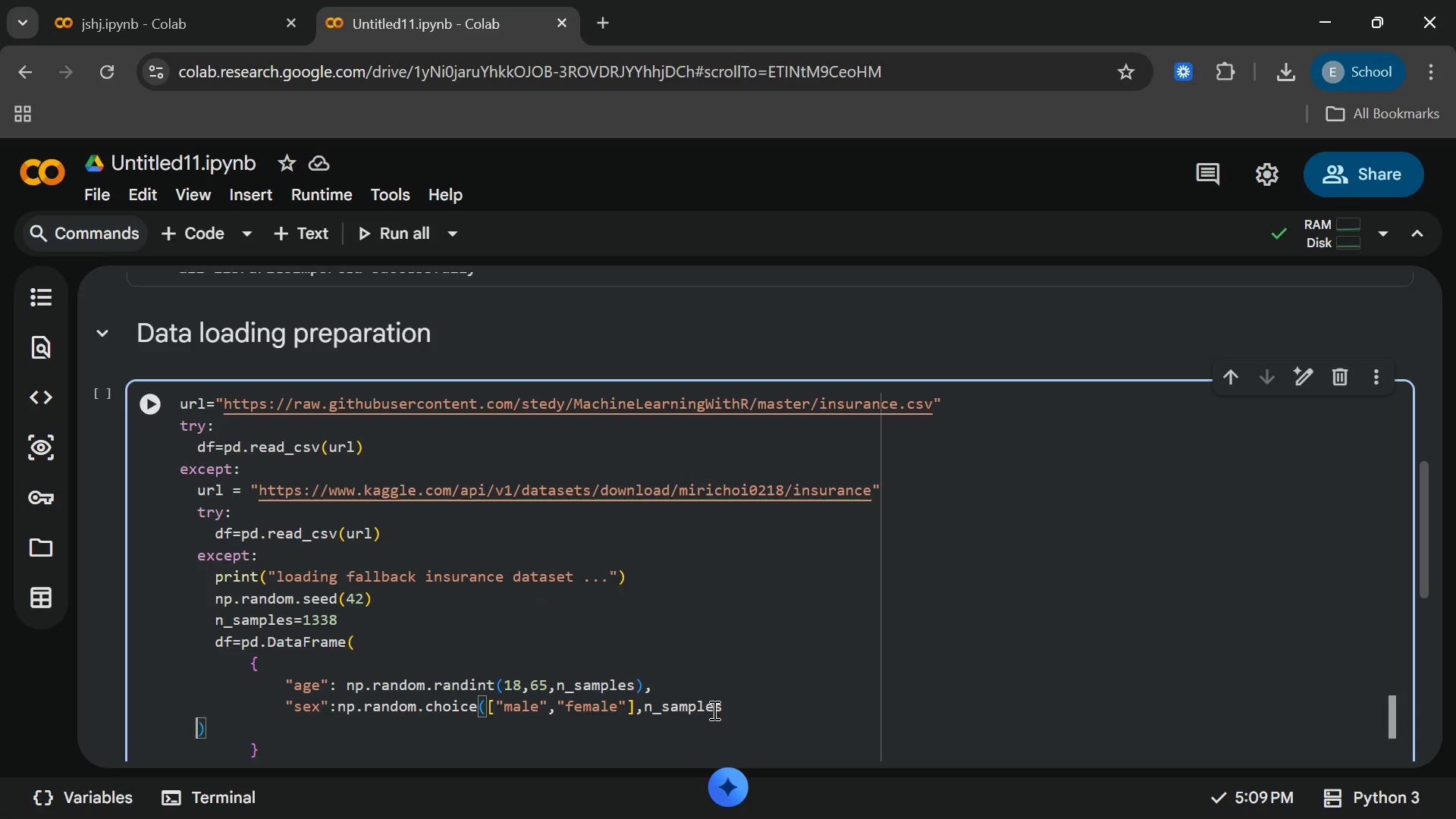 
key(Backspace)
 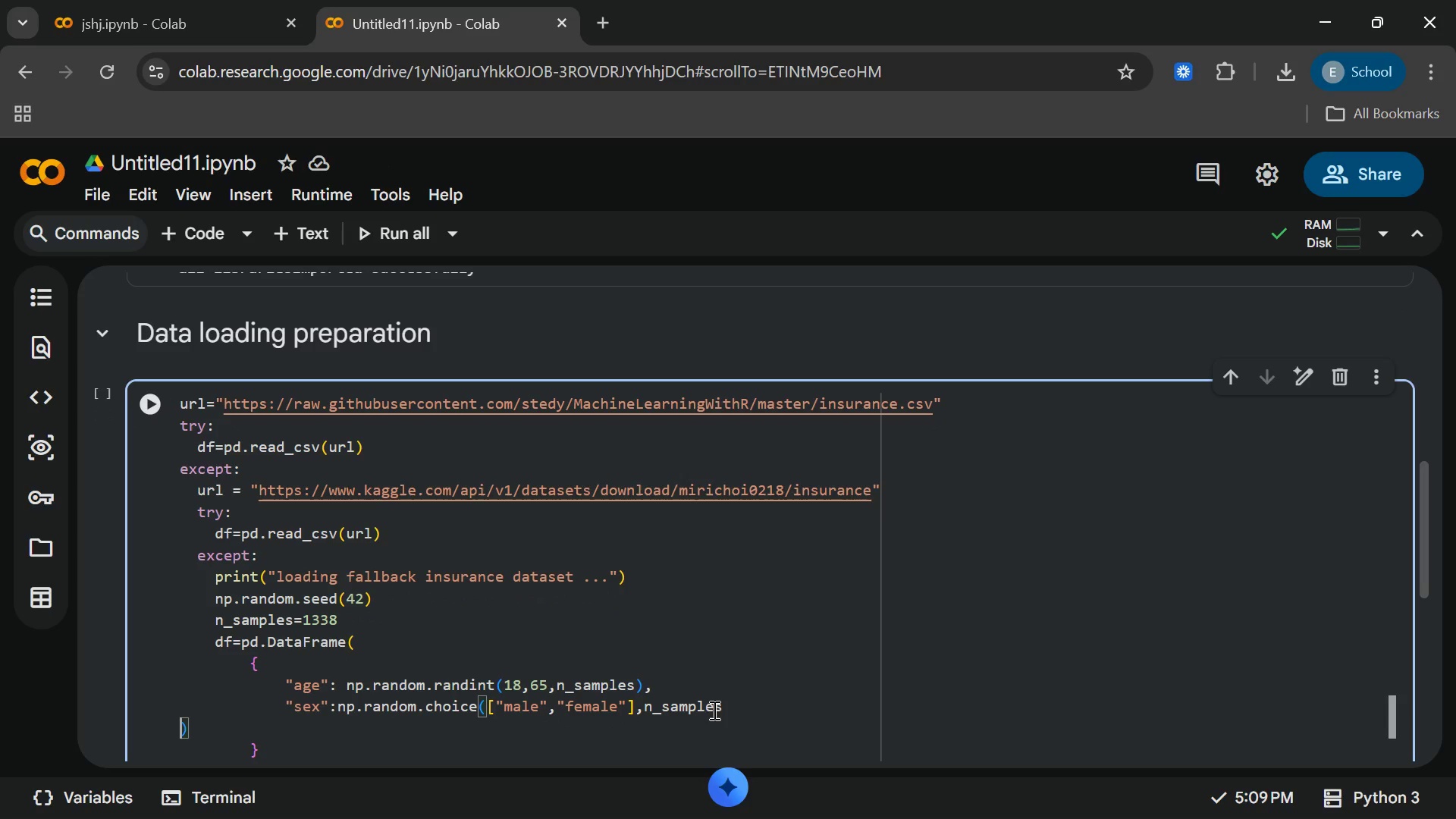 
key(Backspace)
 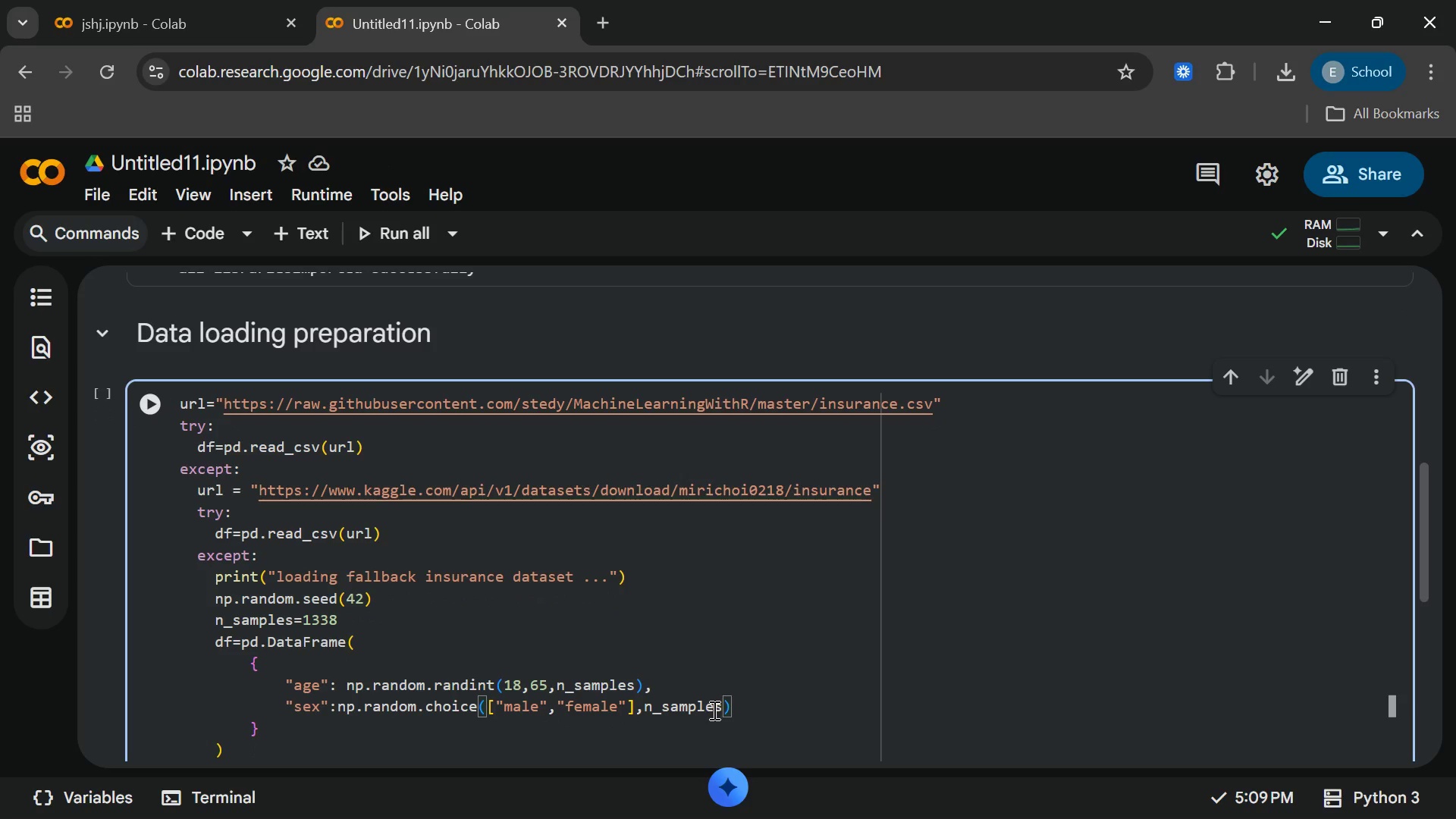 
key(ArrowRight)
 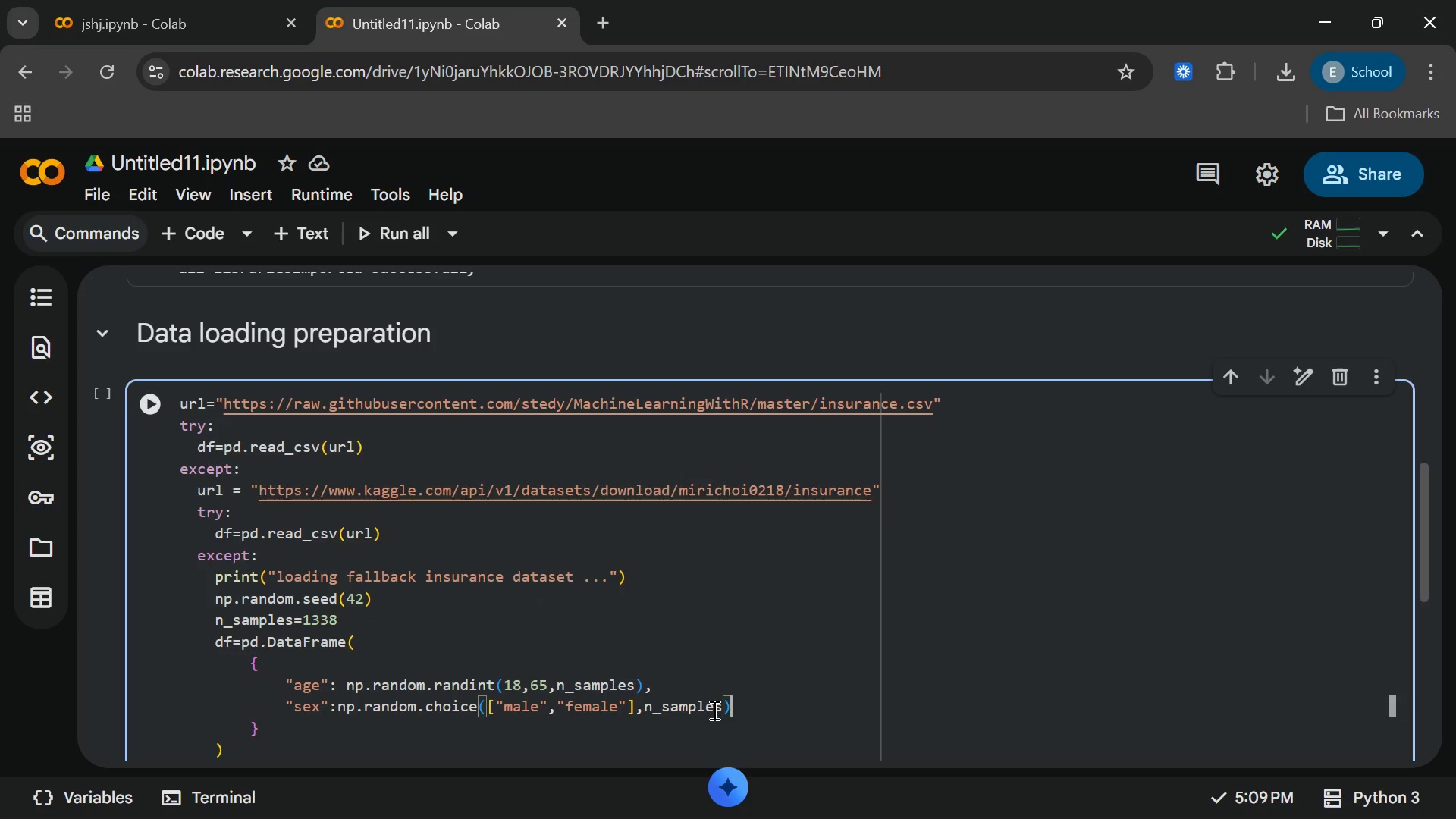 
key(Enter)
 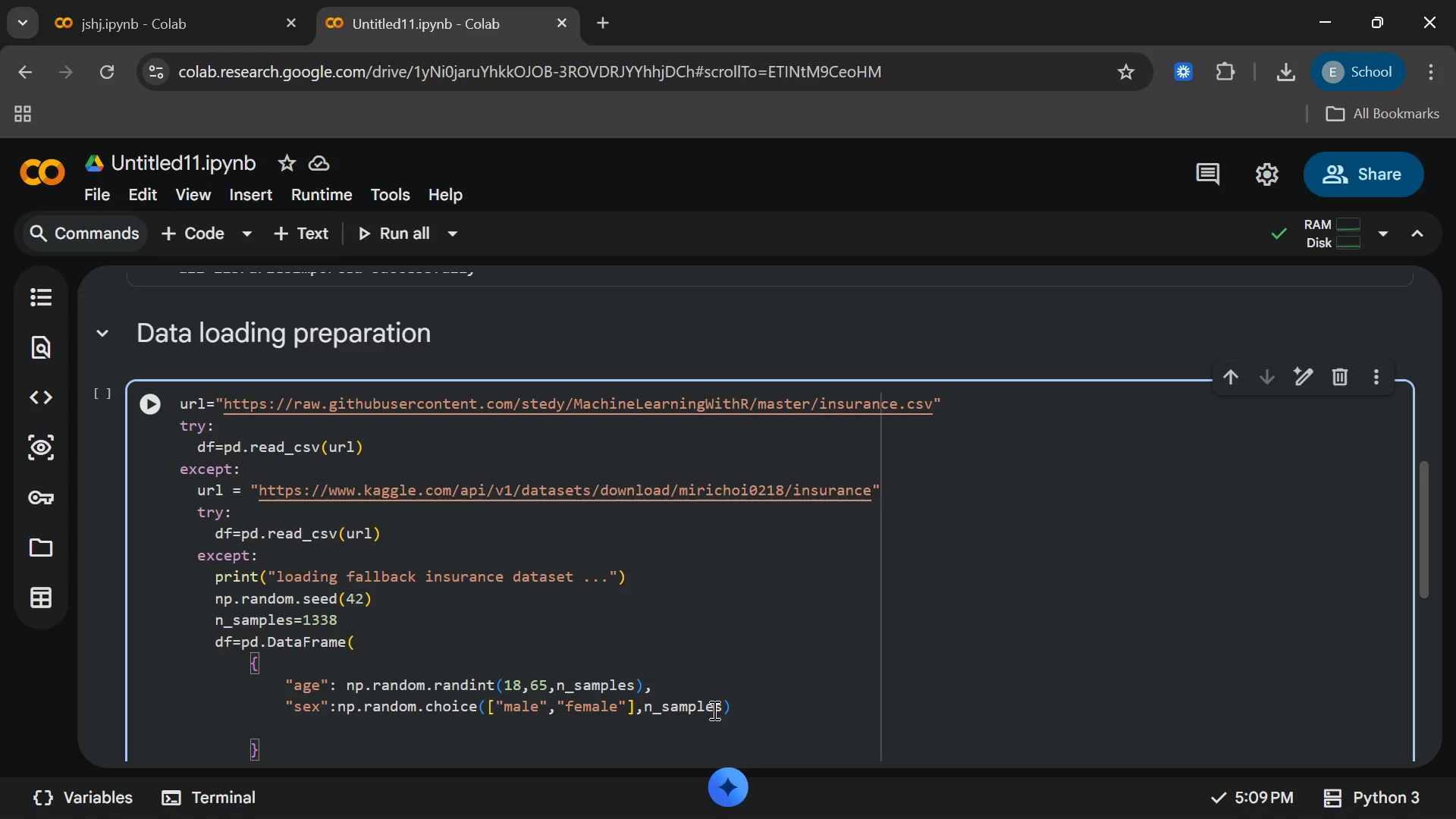 
type("bmi)
 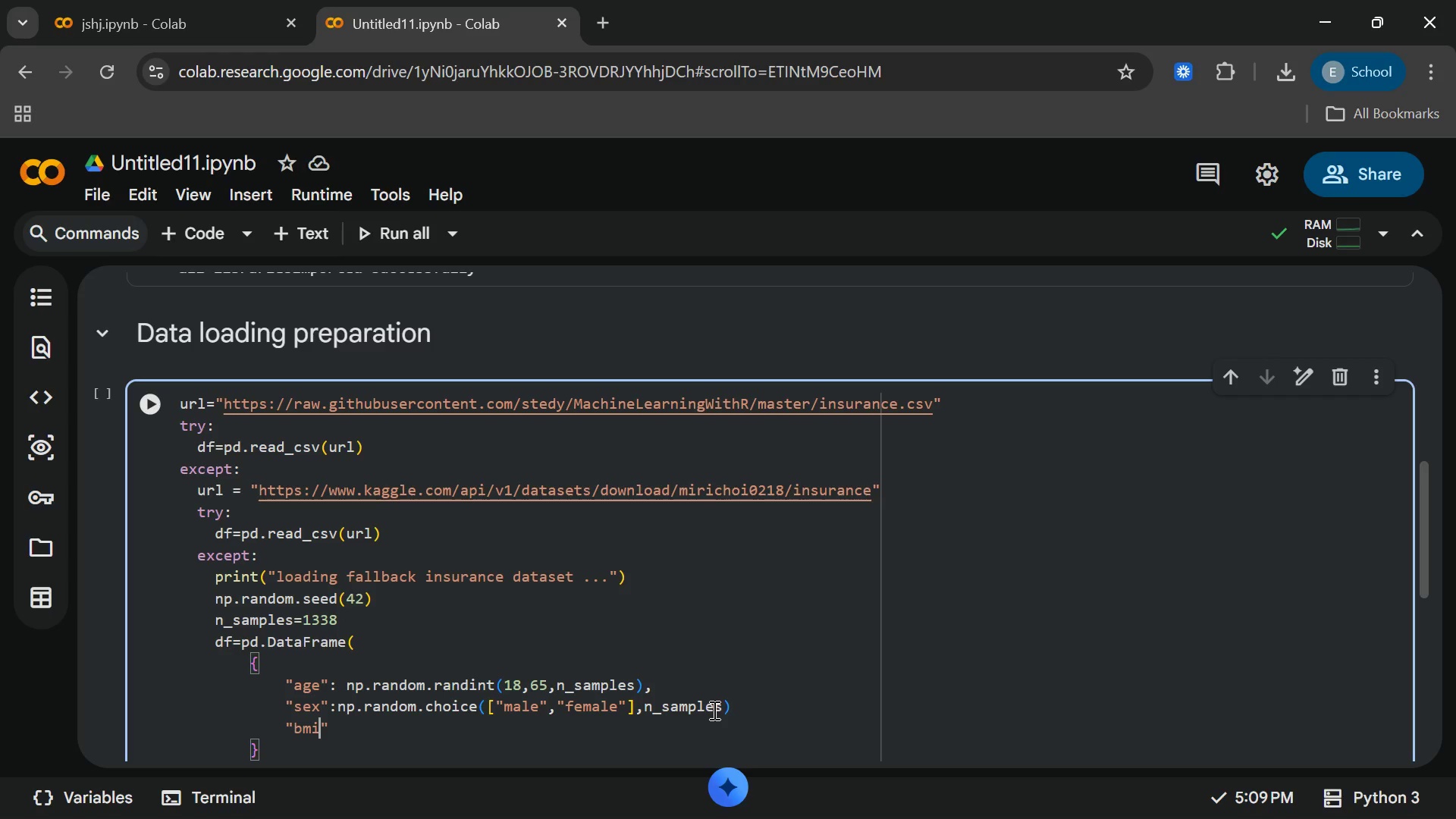 
key(ArrowRight)
 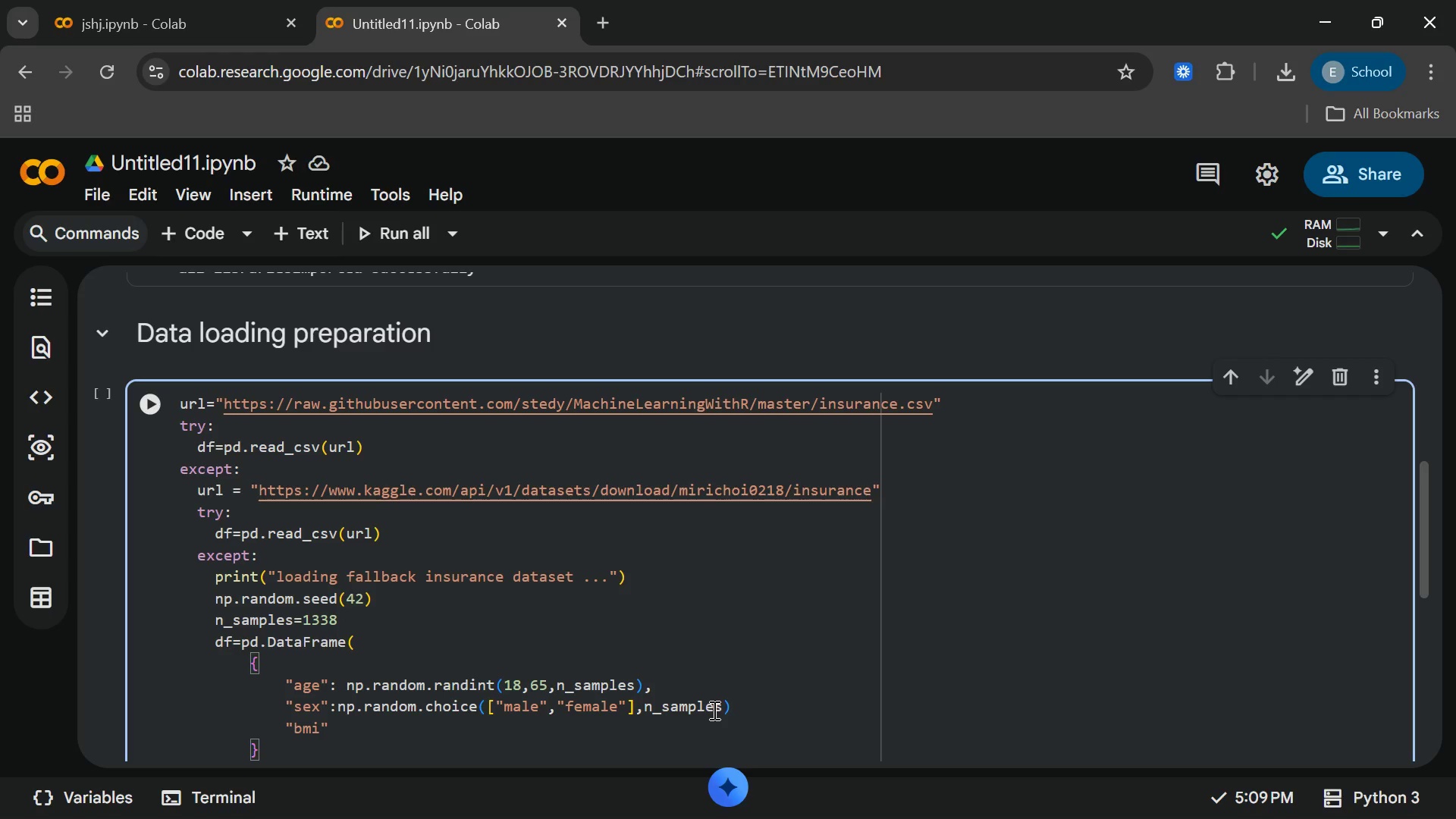 
key(Shift+Semicolon)
 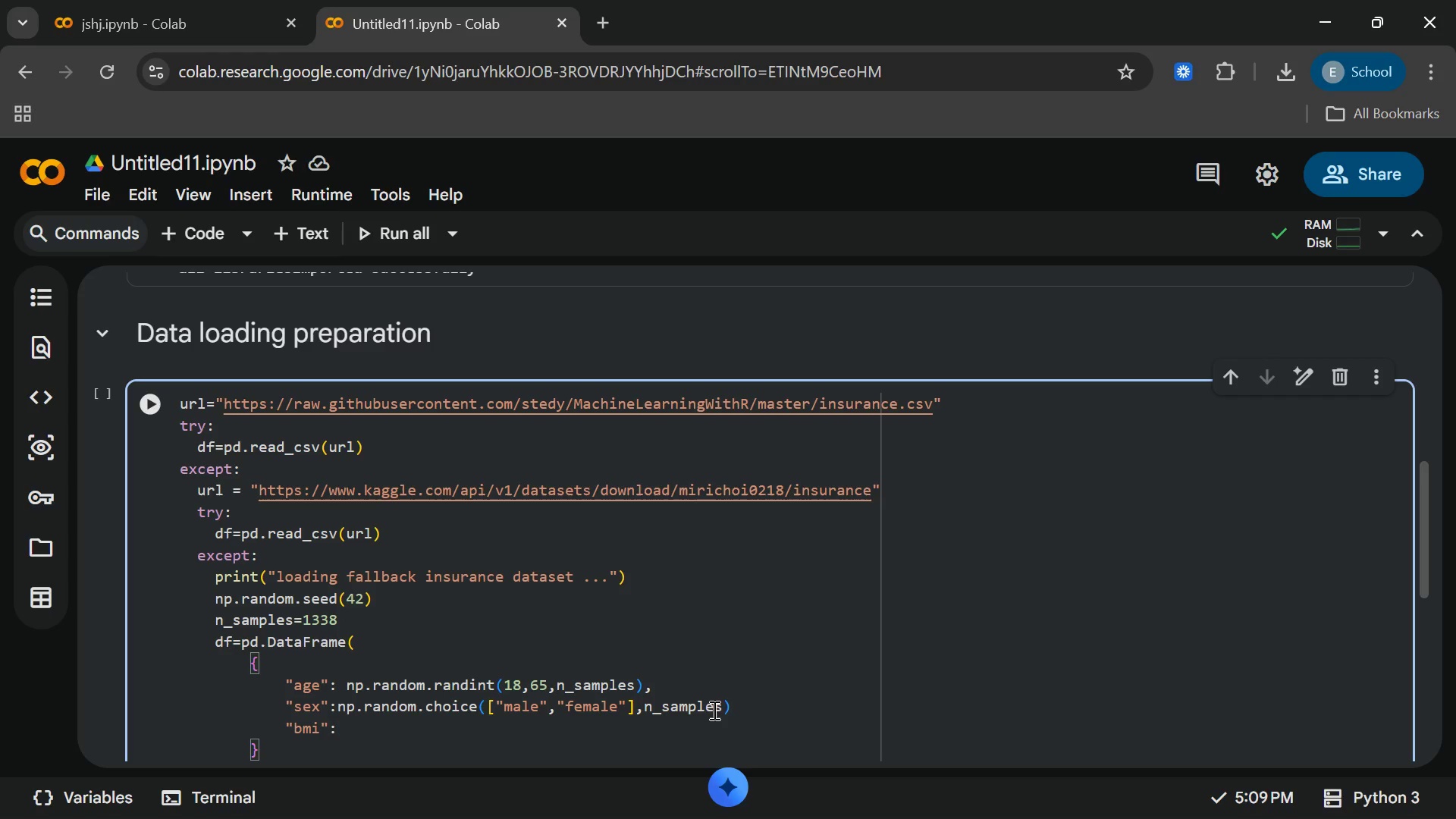 
wait(8.58)
 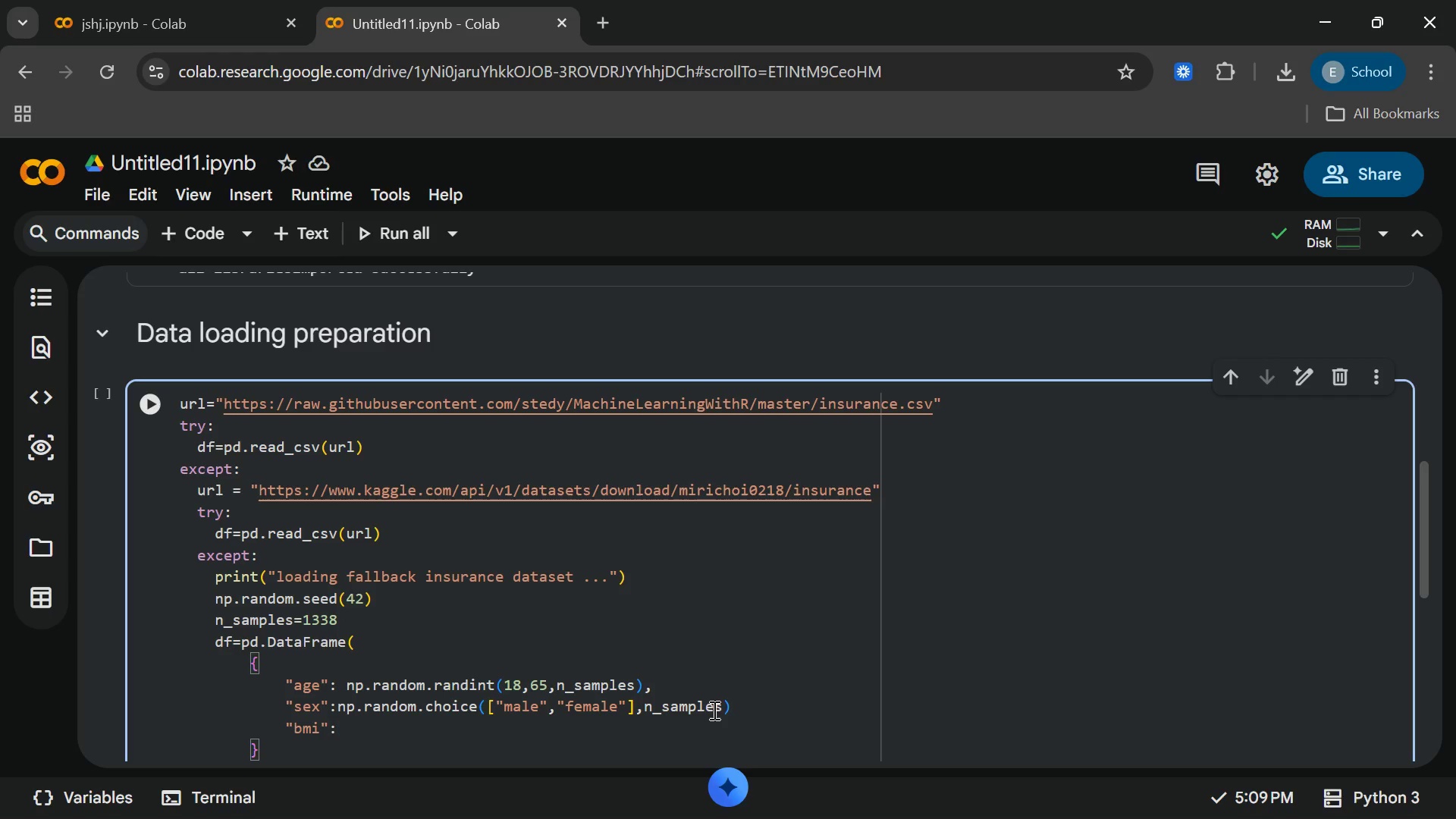 
type(np.random.randit)
 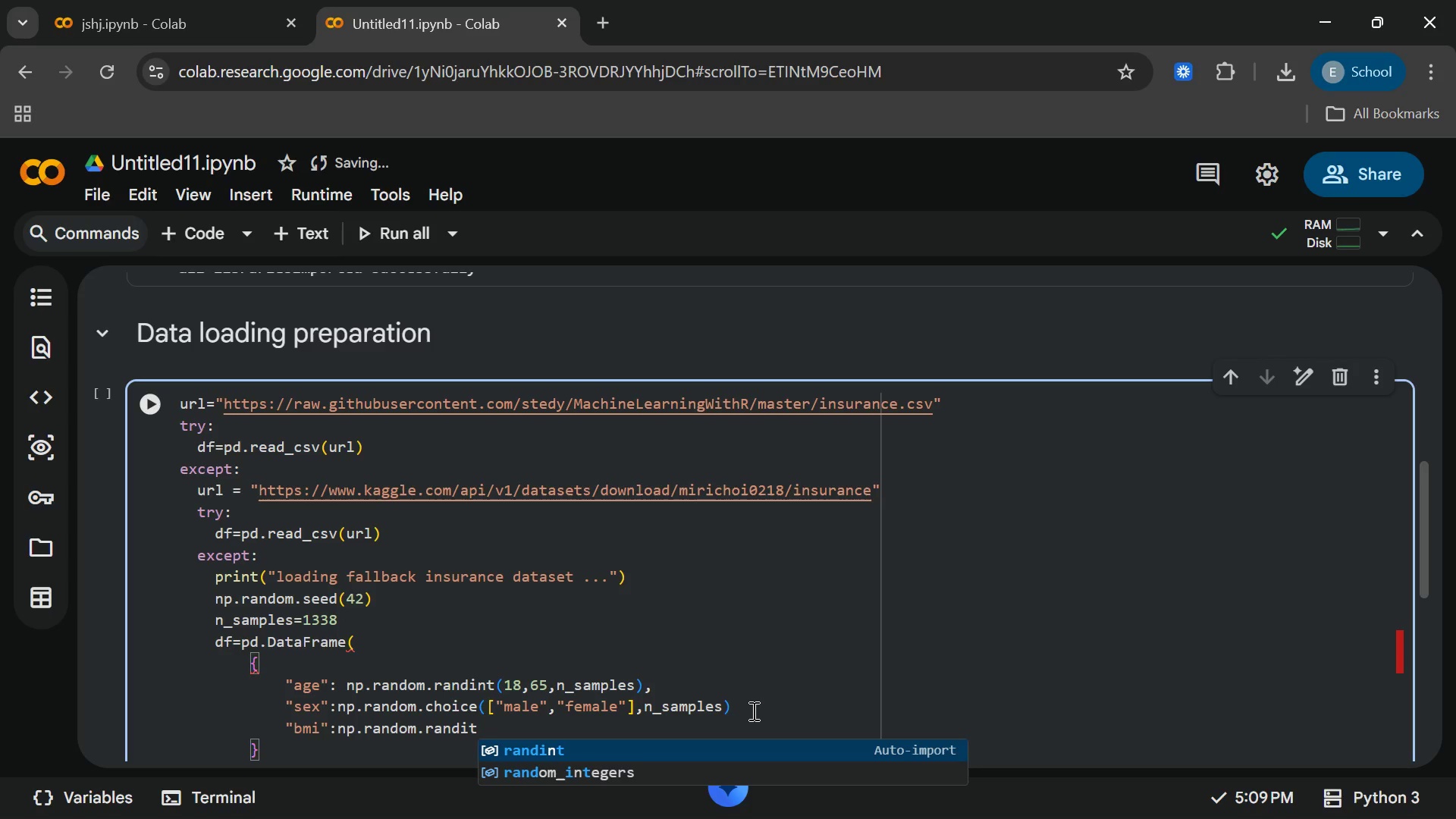 
key(Shift+9)
 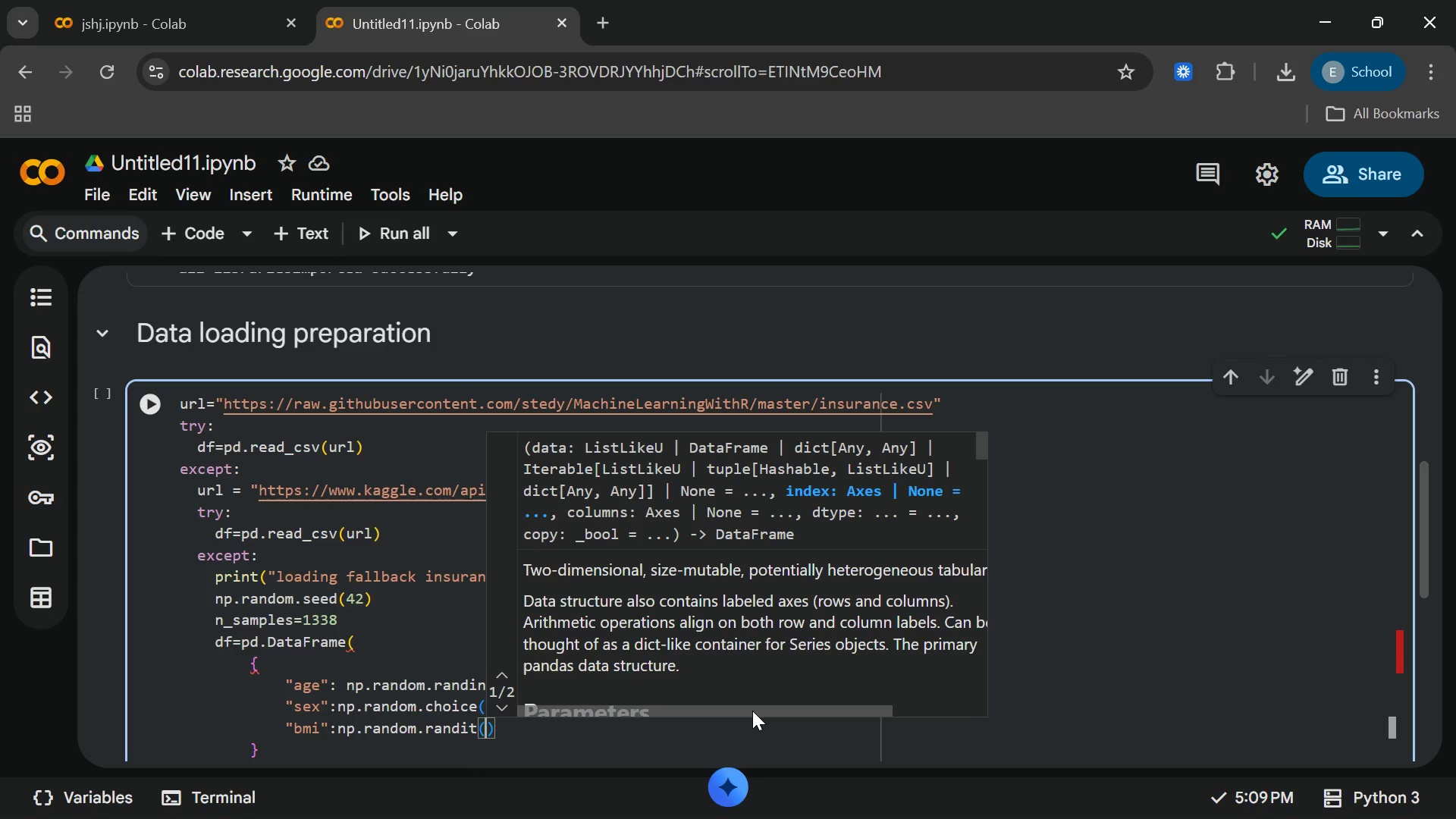 
wait(9.97)
 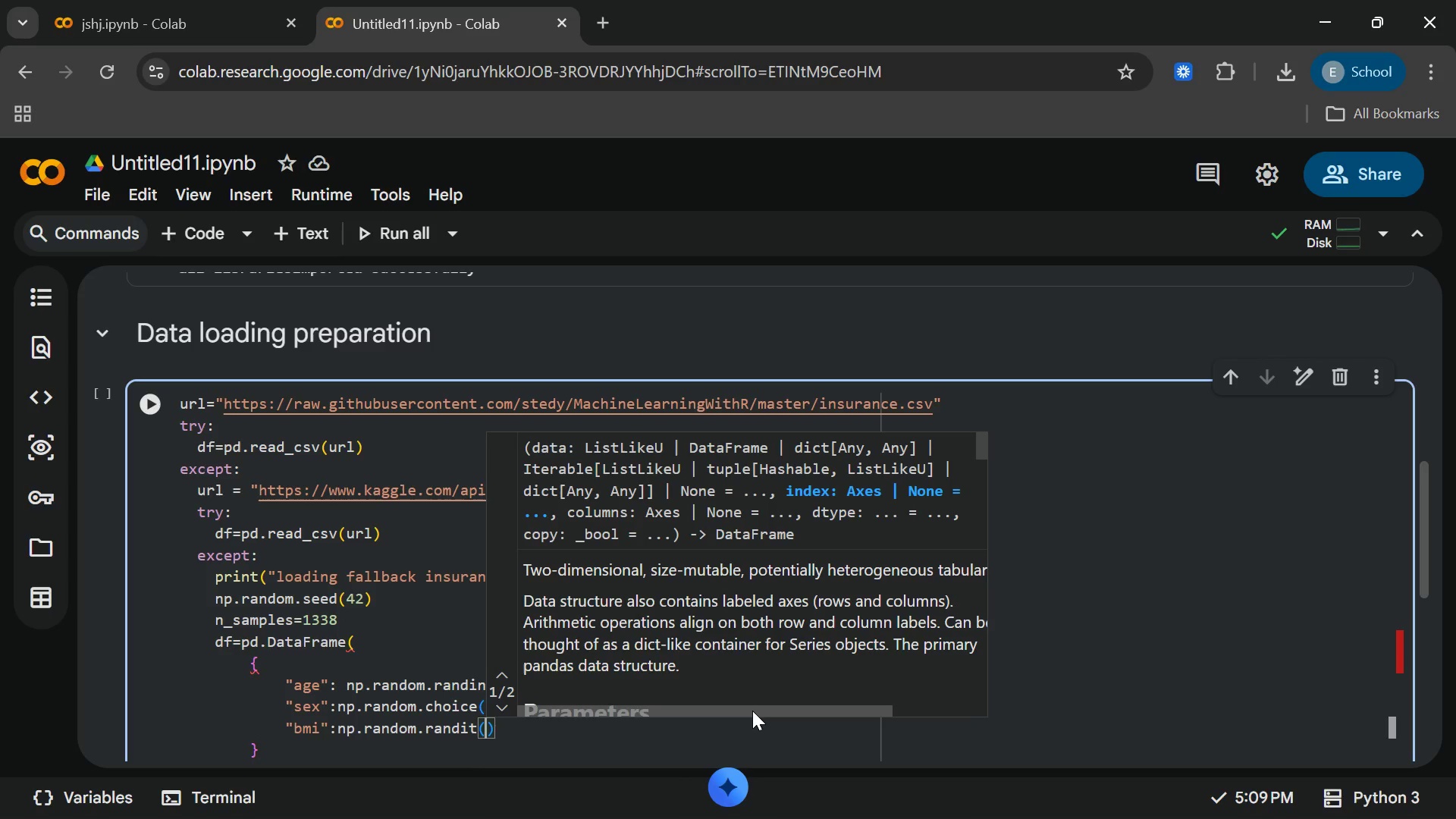 
type(16,54)
 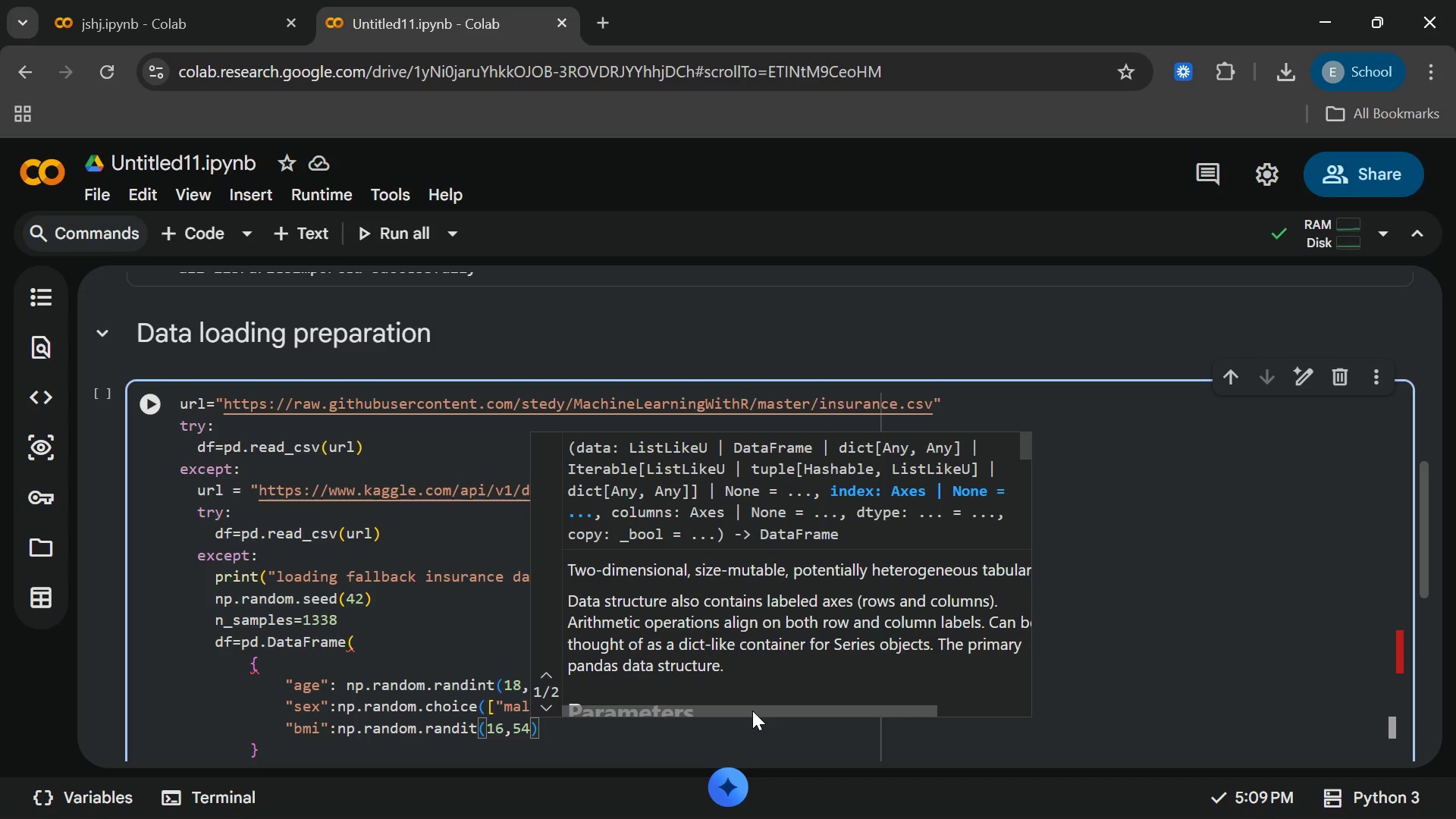 
wait(6.38)
 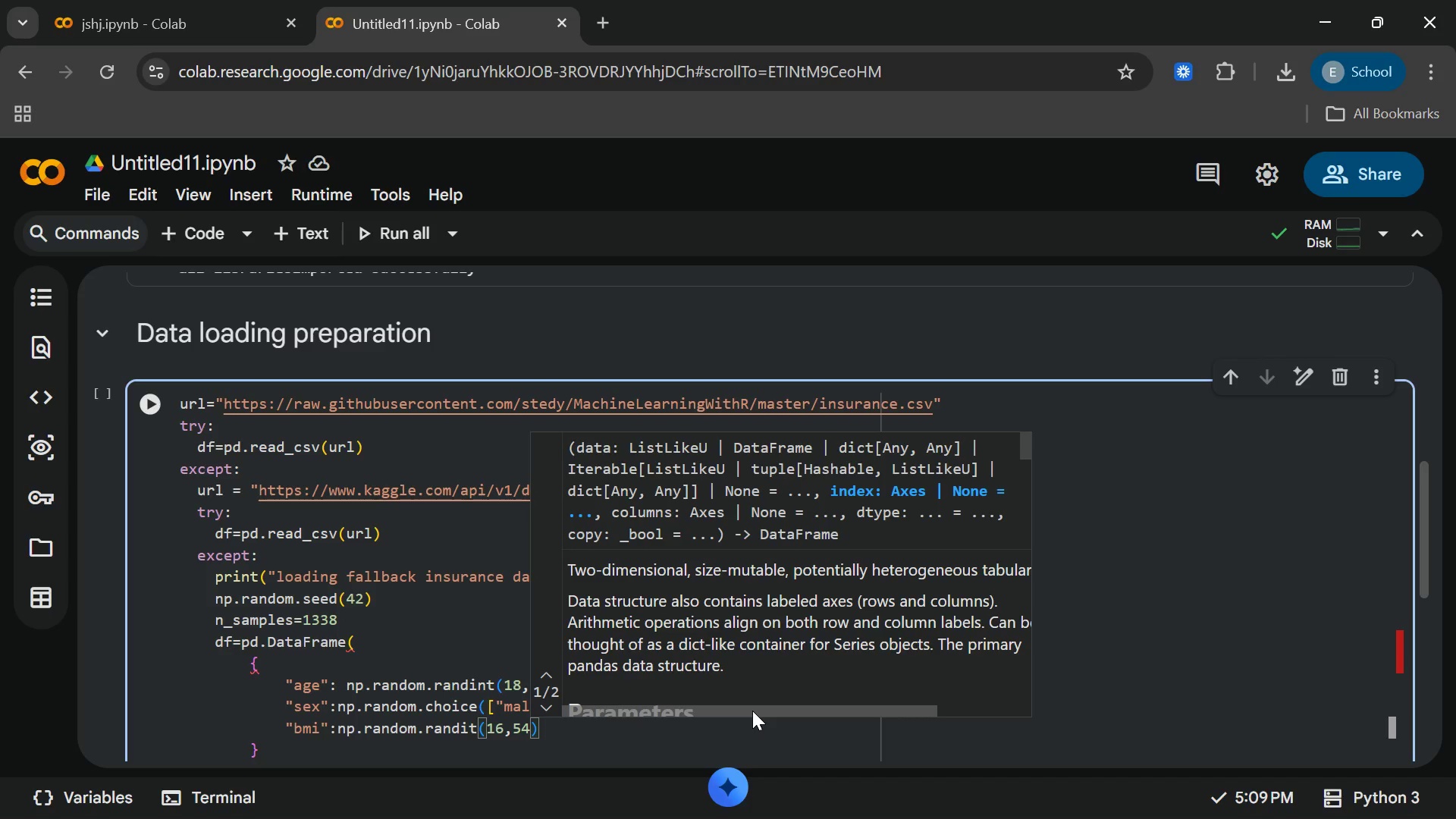 
type(,n_sa)
 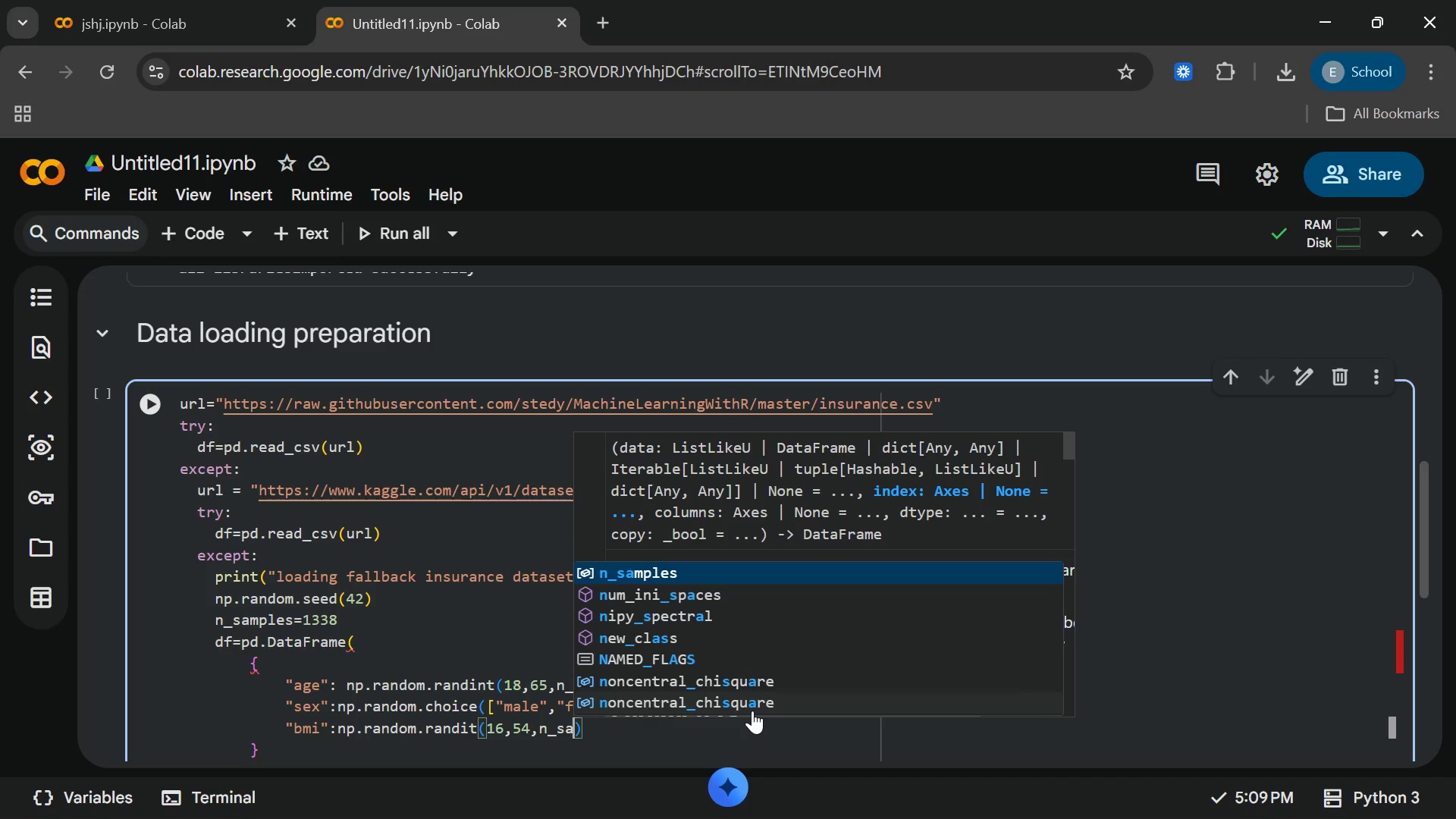 
key(Enter)
 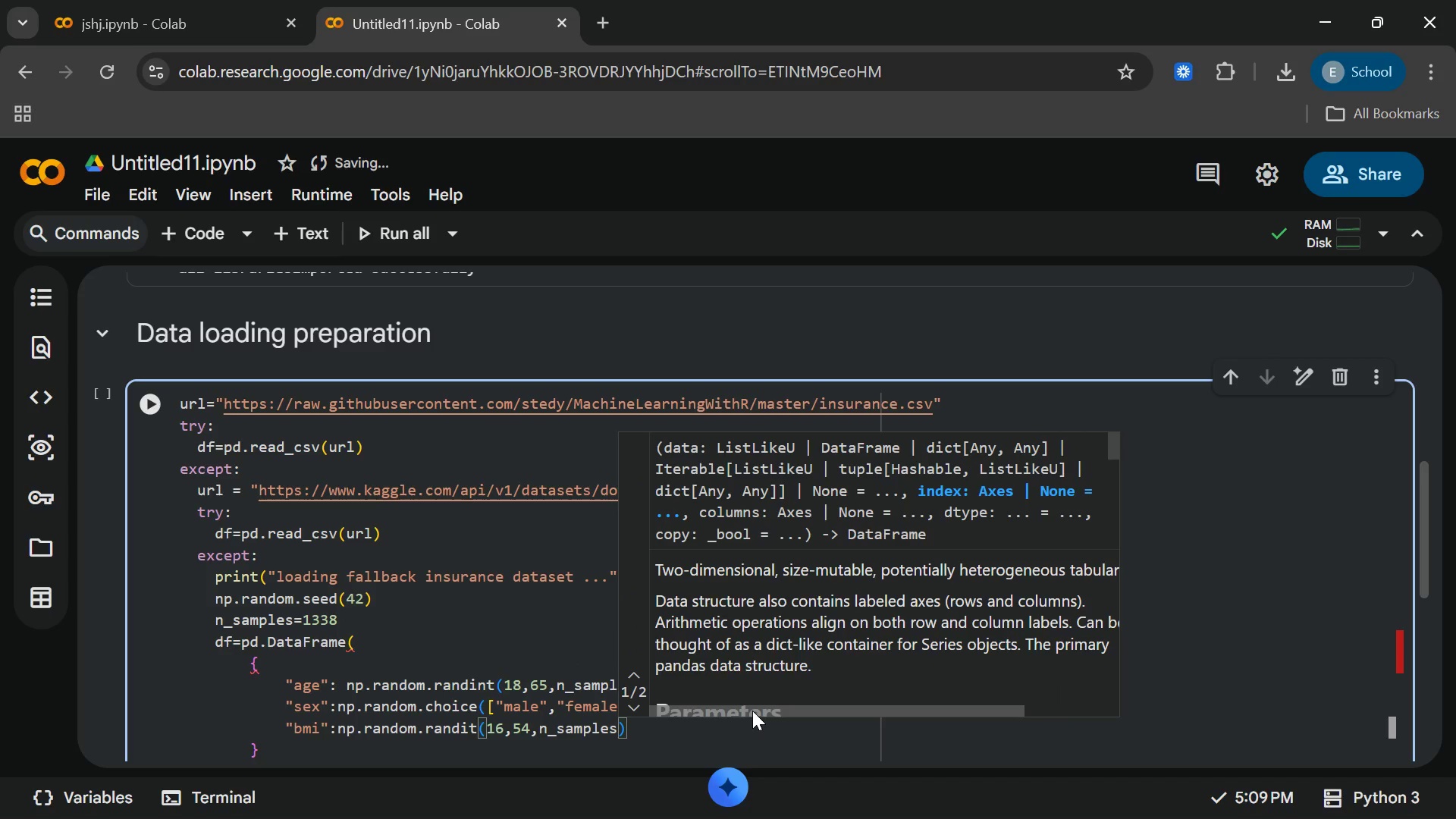 
key(ArrowRight)
 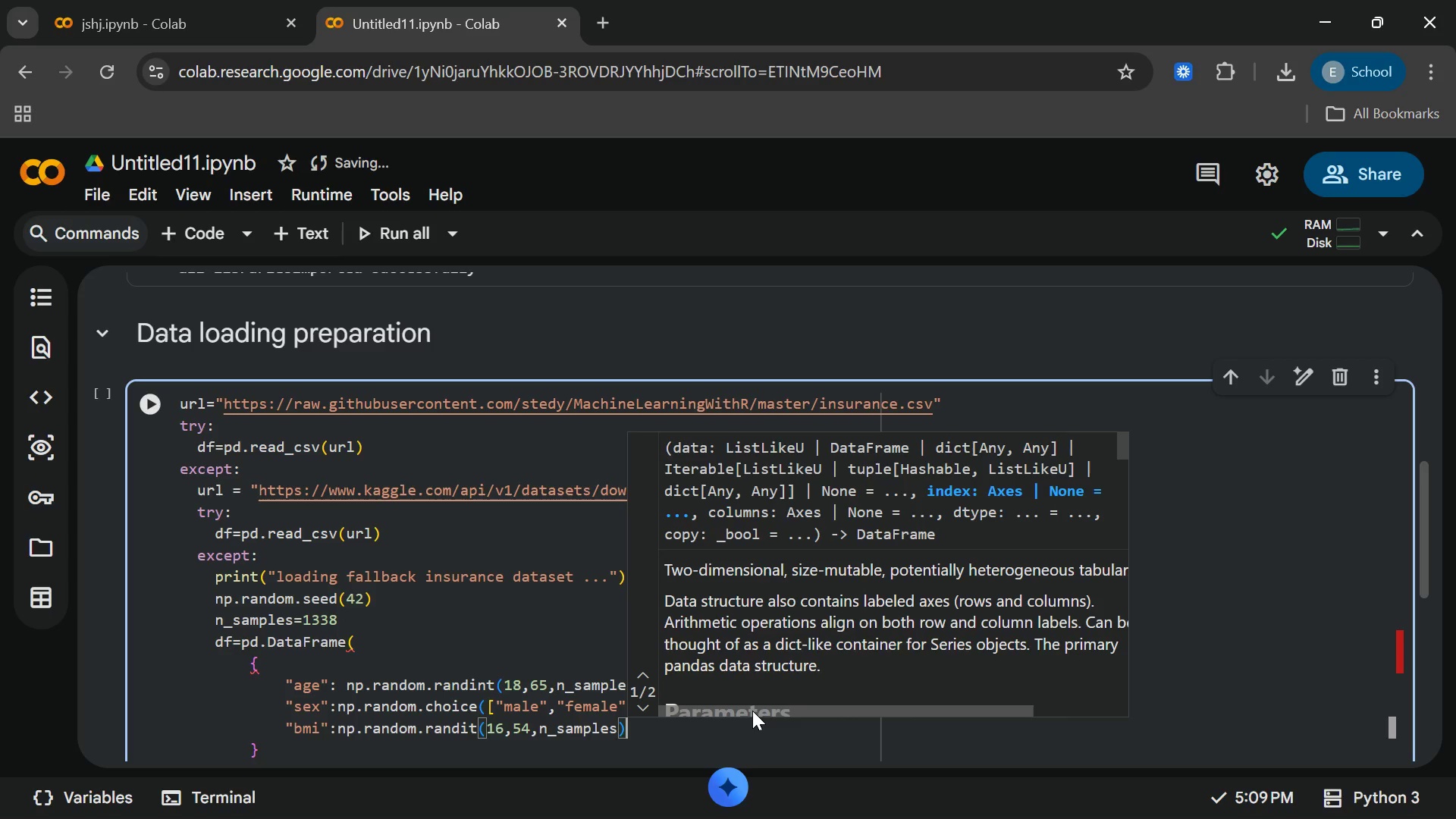 
type(.round)
 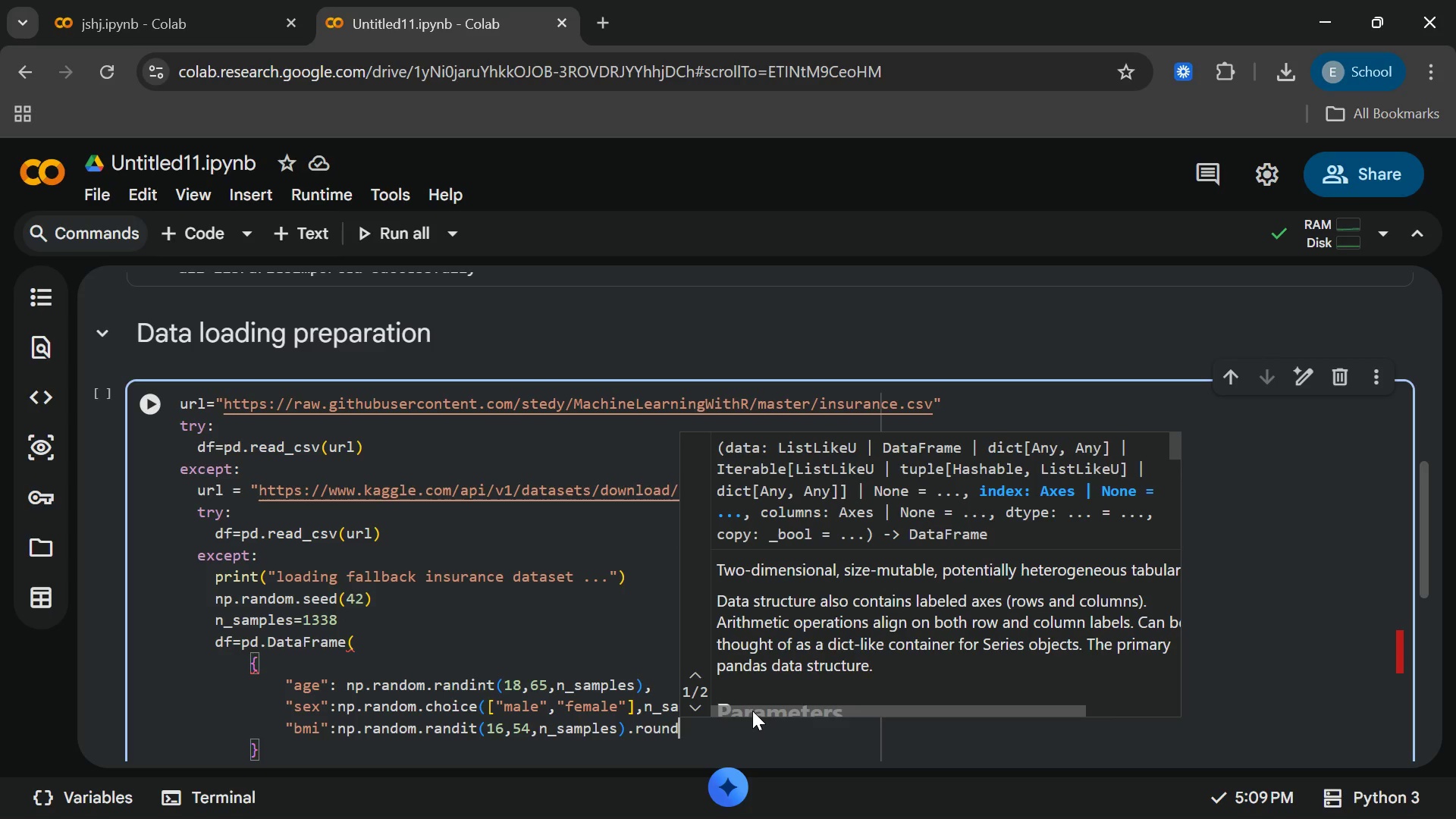 
hold_key(key=ShiftRight, duration=0.55)
 